 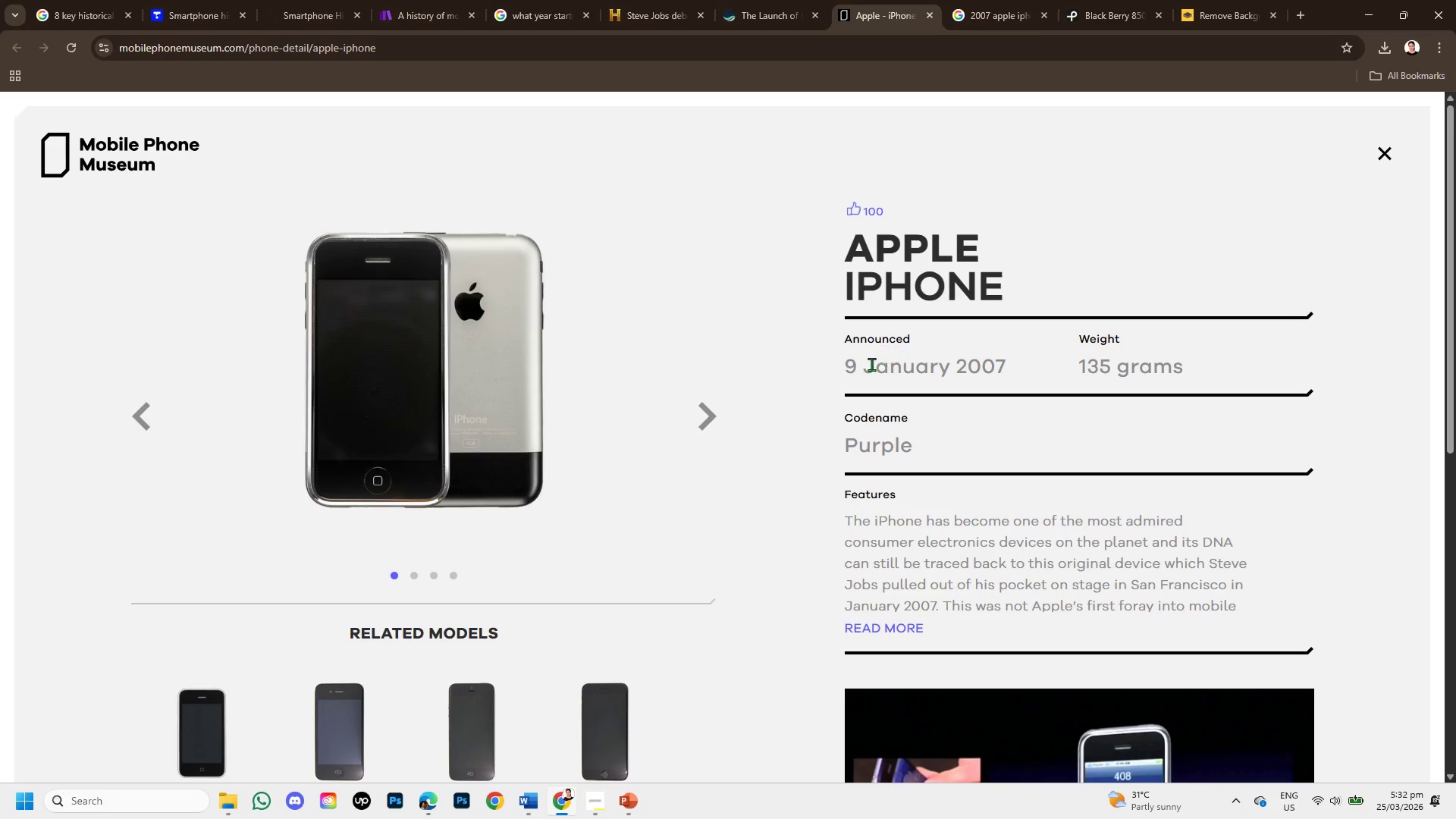 
left_click_drag(start_coordinate=[843, 365], to_coordinate=[948, 373])
 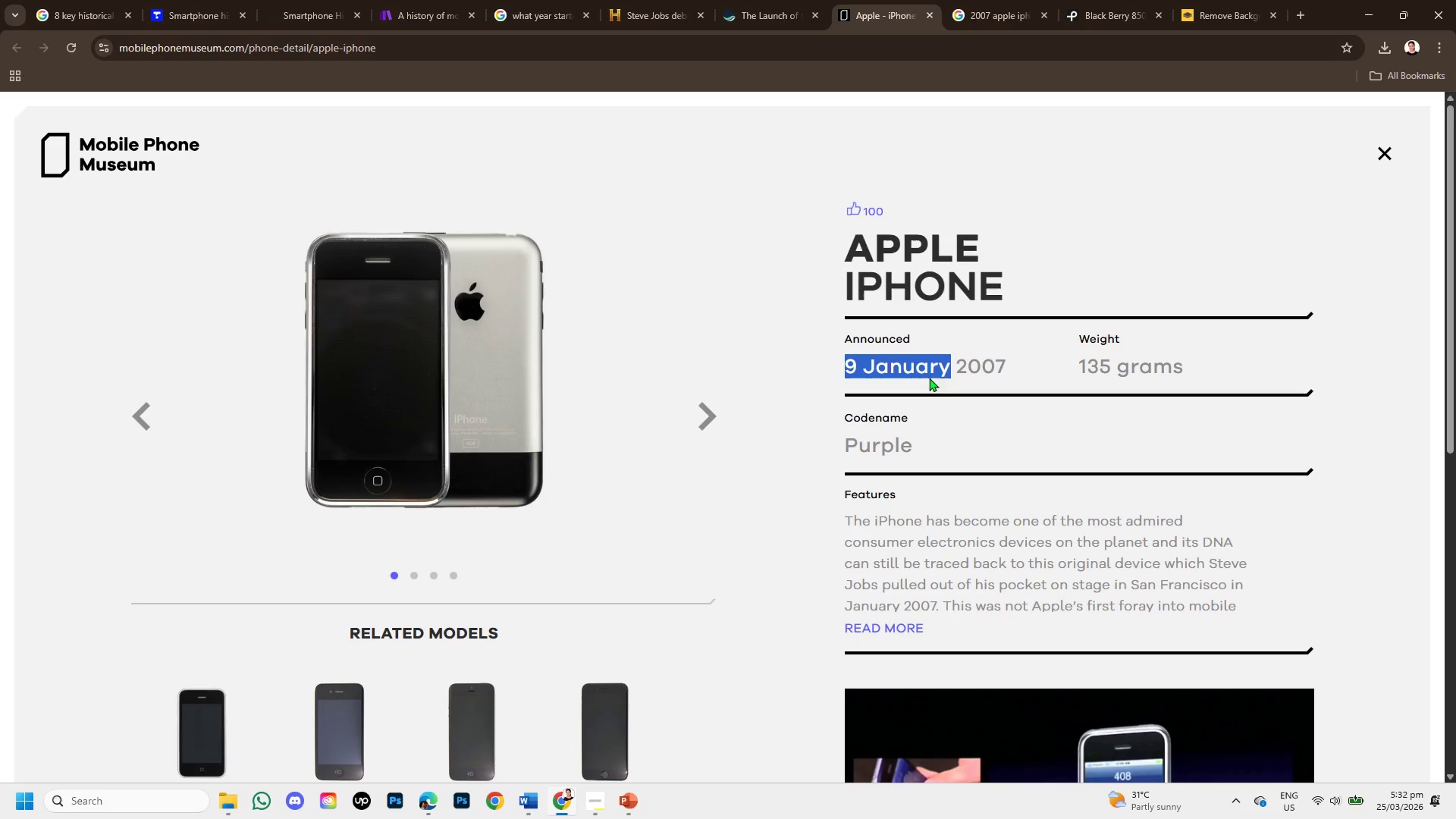 
key(Control+C)
 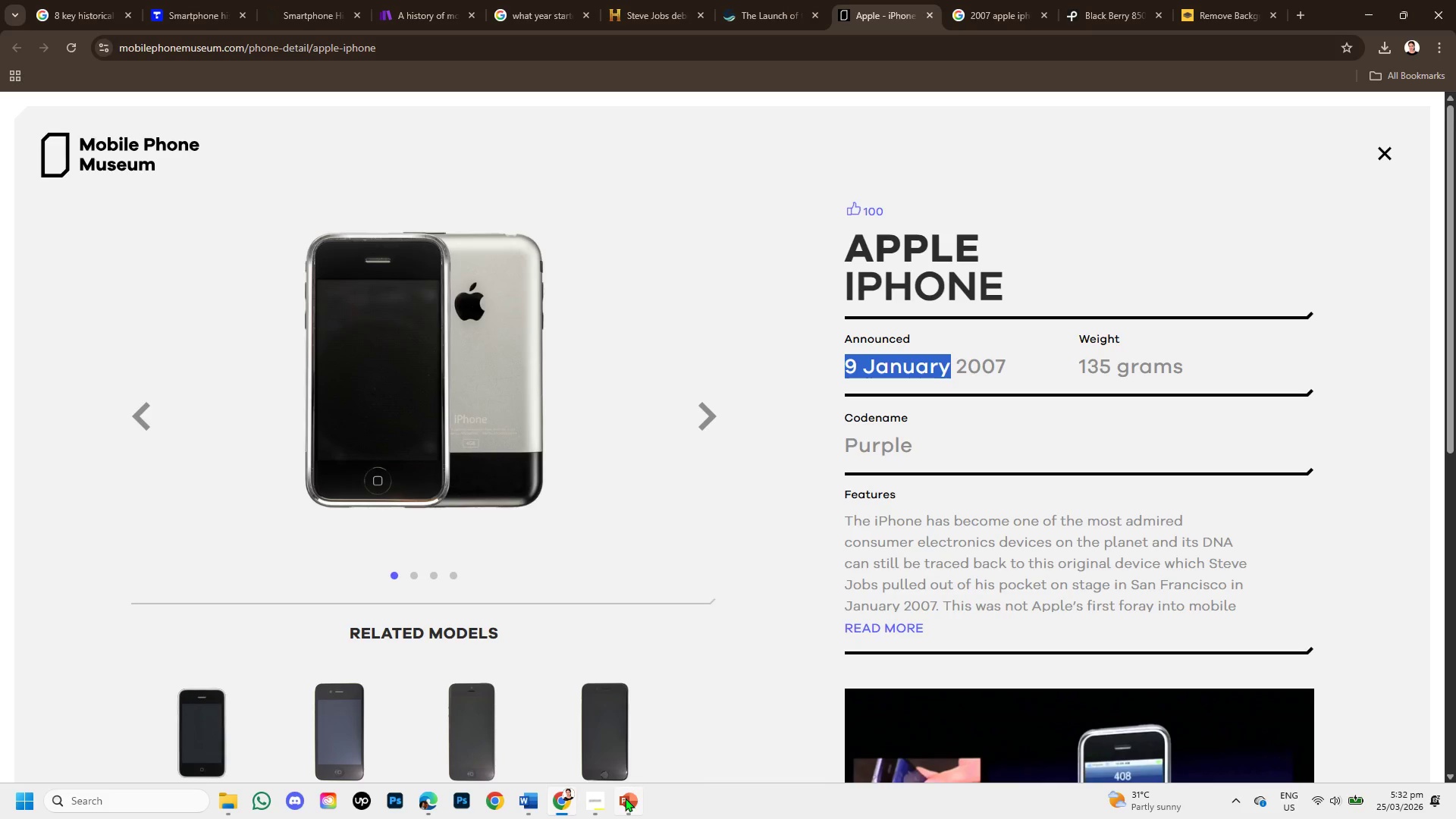 
left_click([625, 798])
 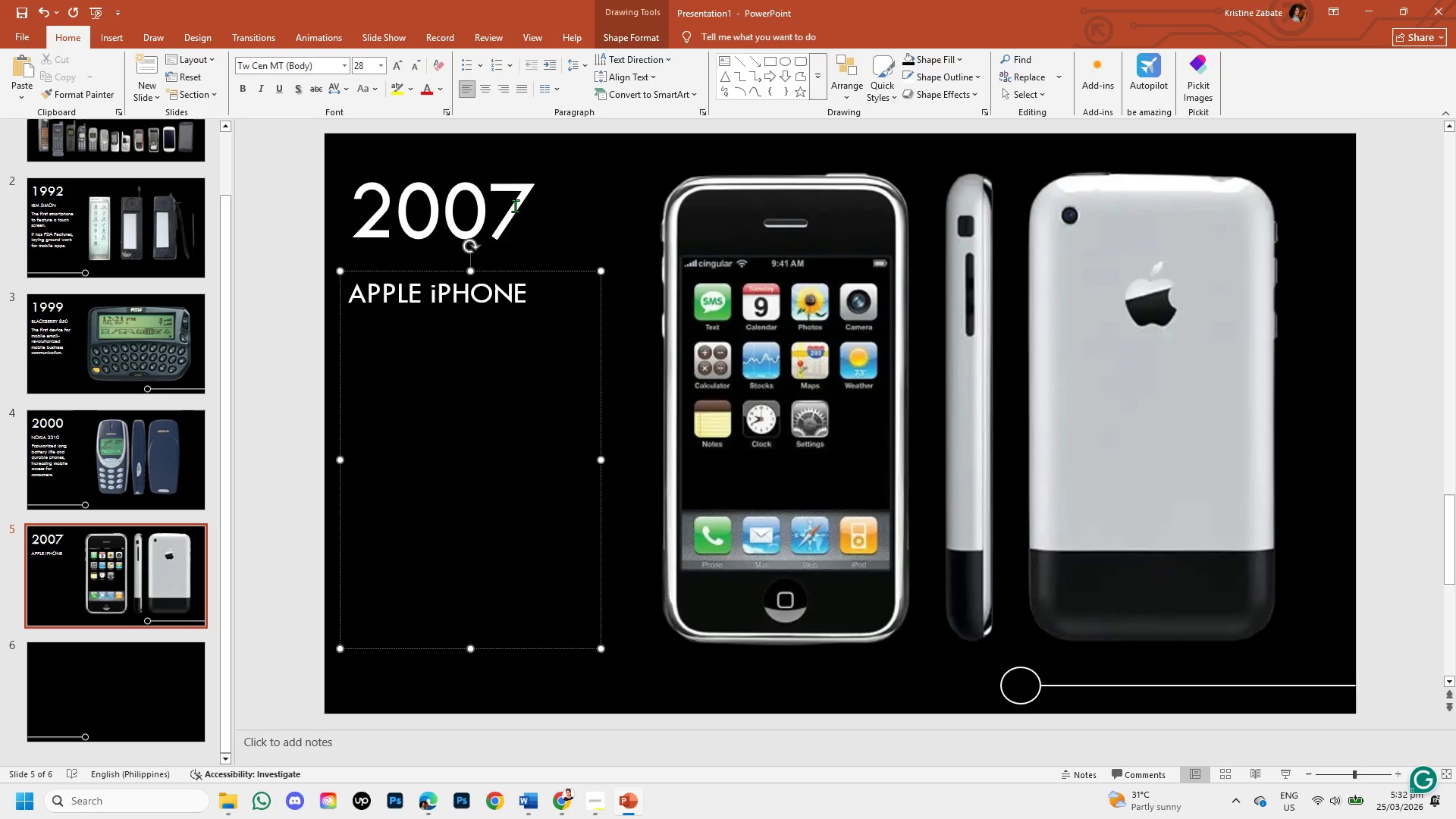 
left_click([513, 206])
 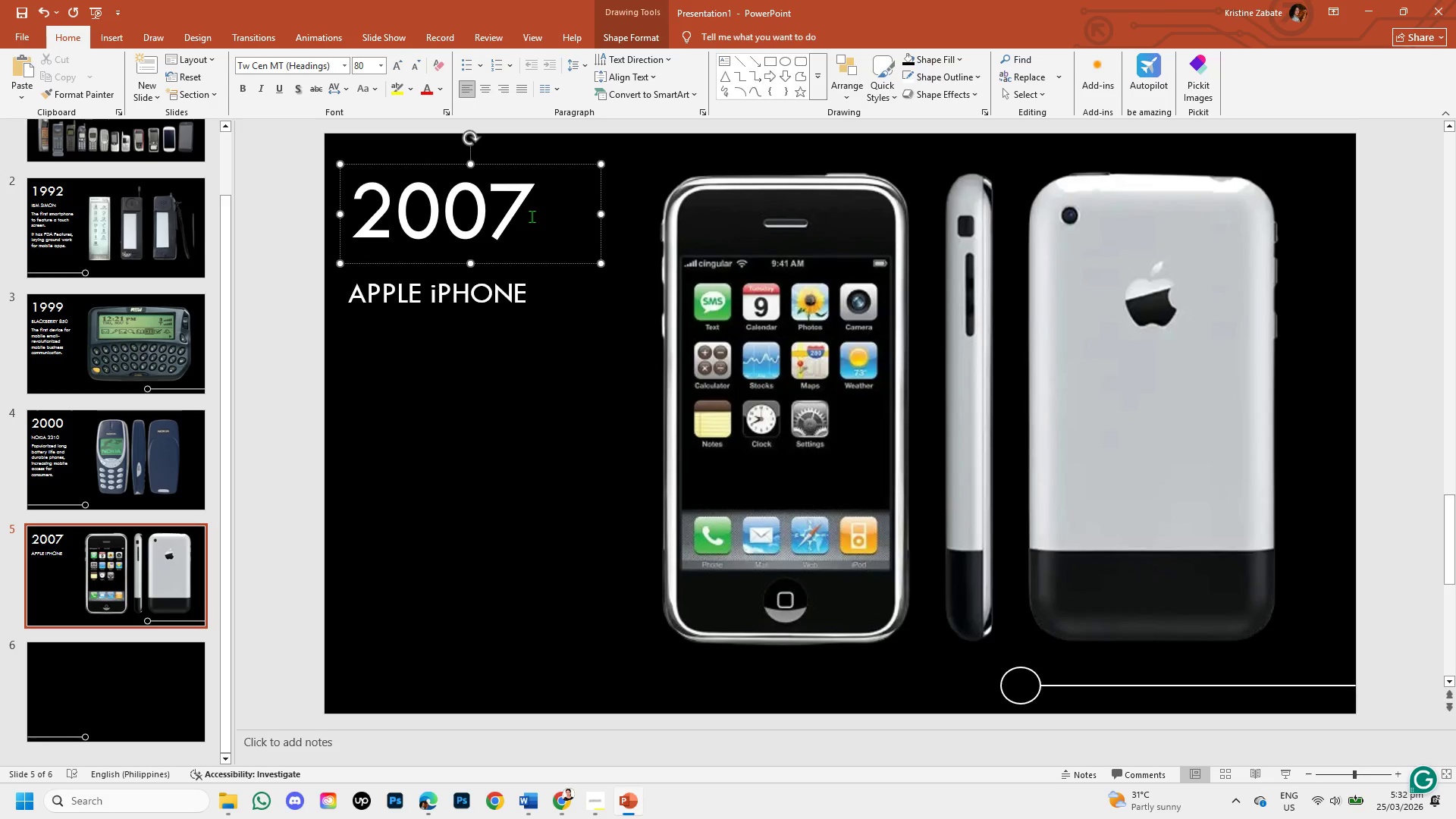 
wait(8.14)
 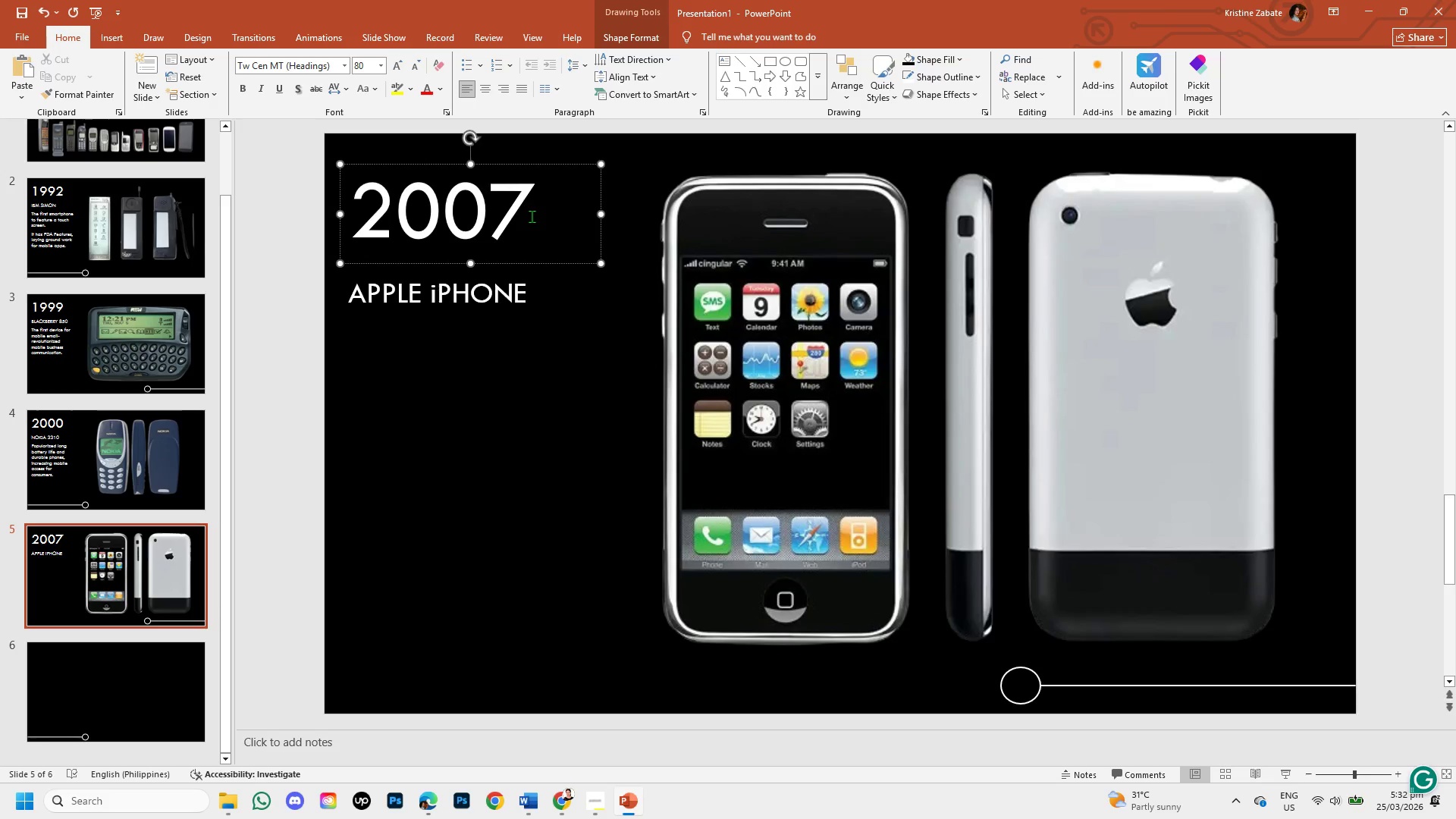 
left_click([171, 243])
 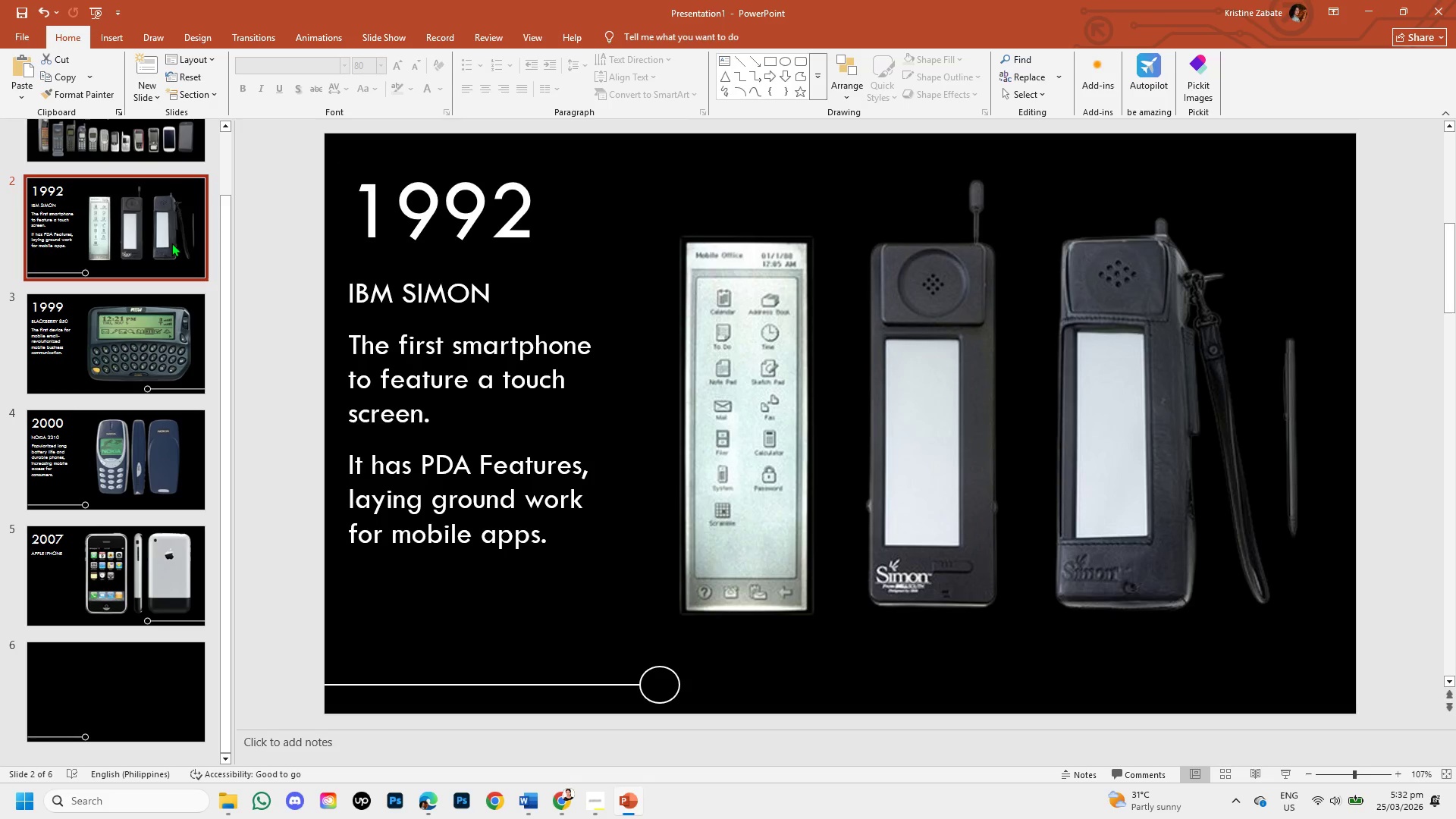 
mouse_move([157, 297])
 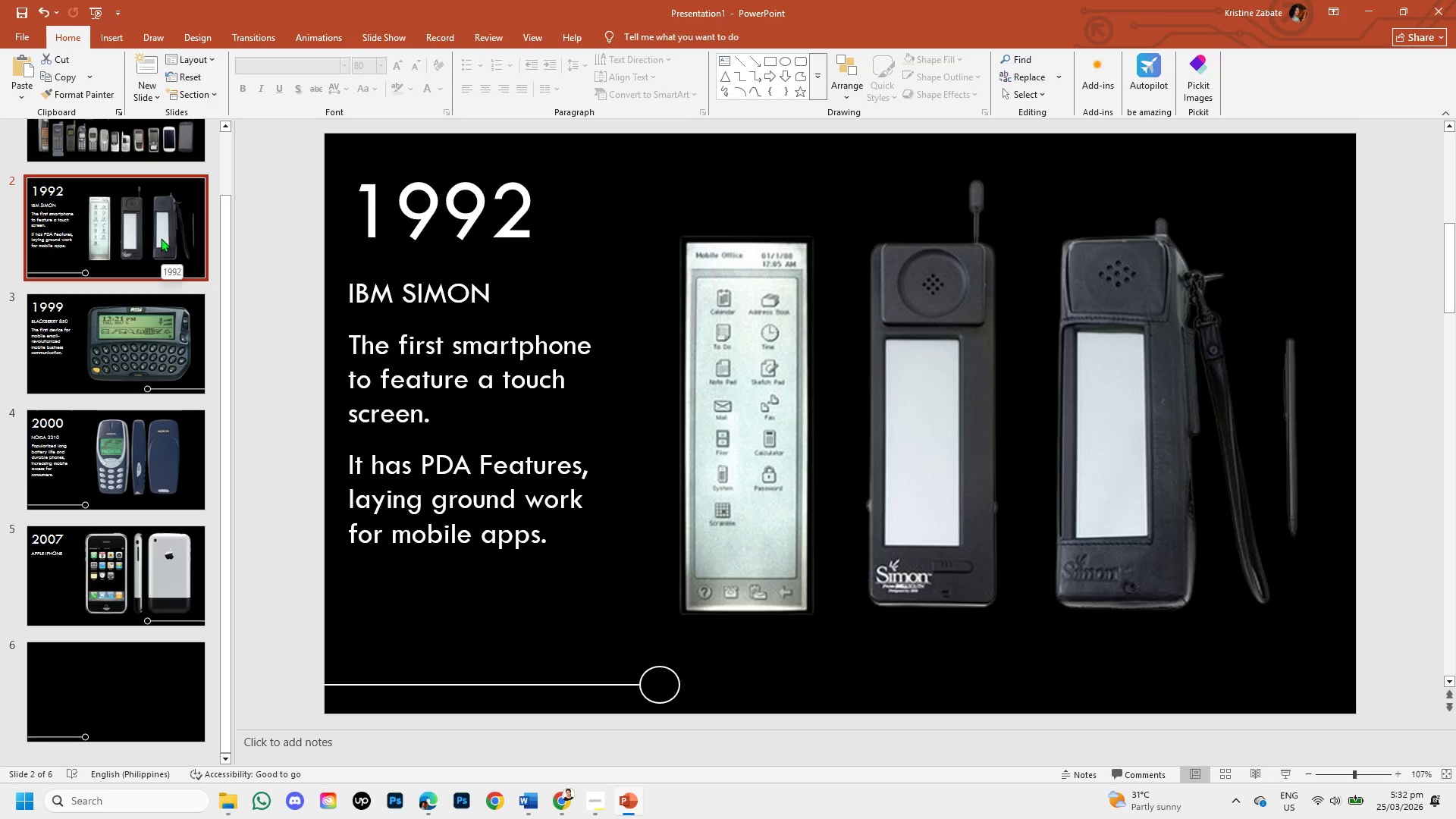 
left_click([161, 238])
 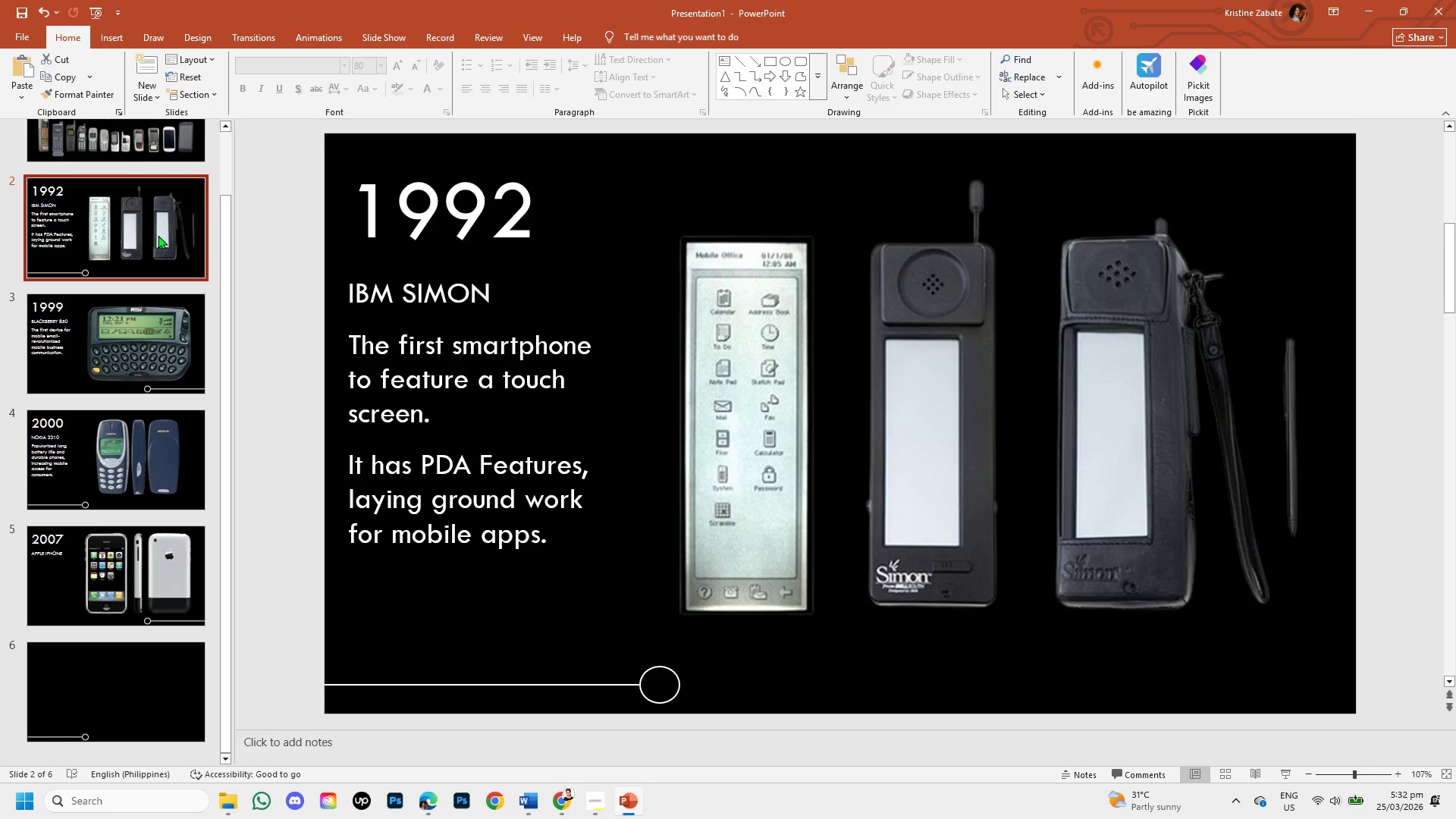 
left_click([158, 235])
 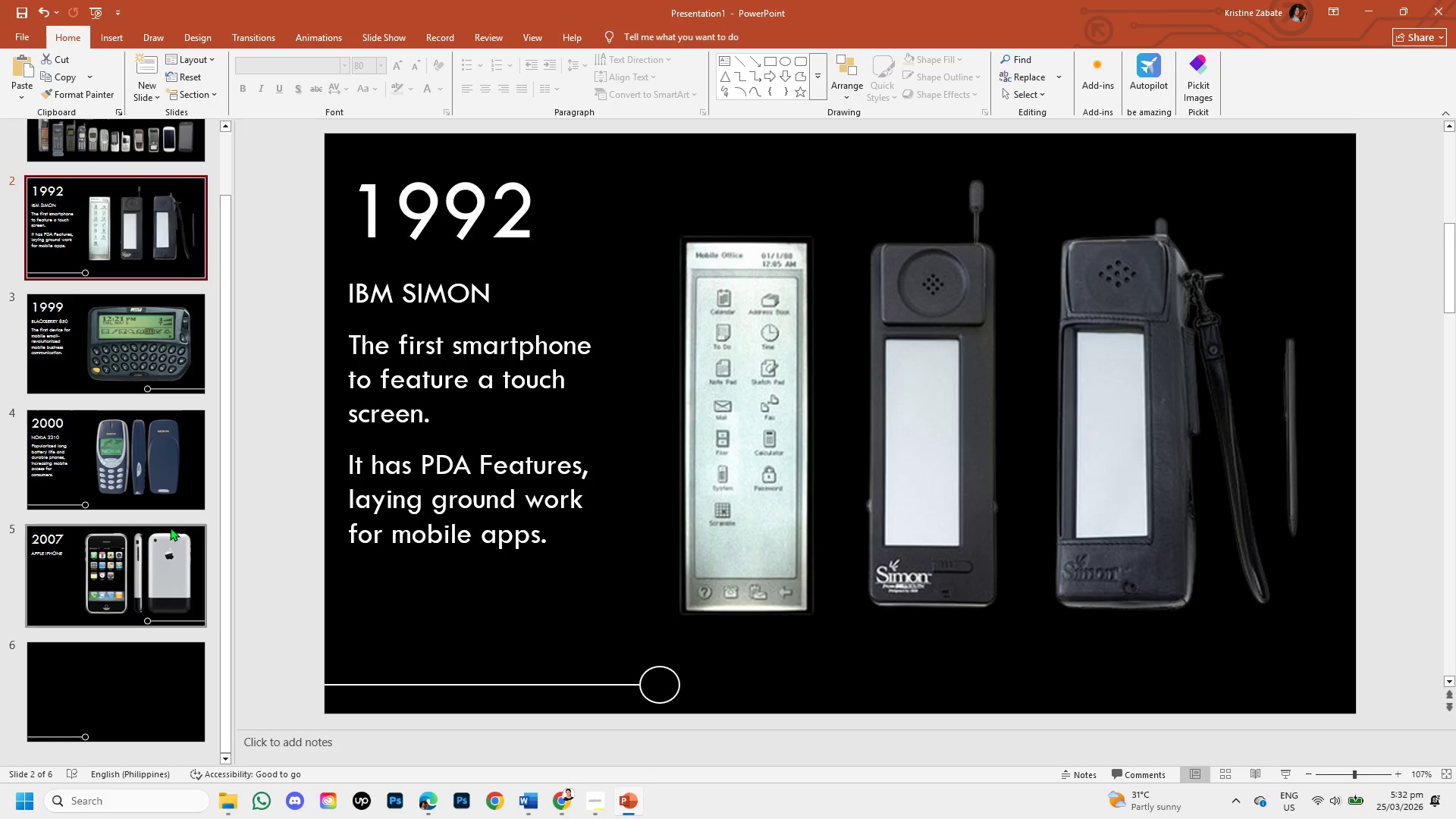 
left_click([156, 576])
 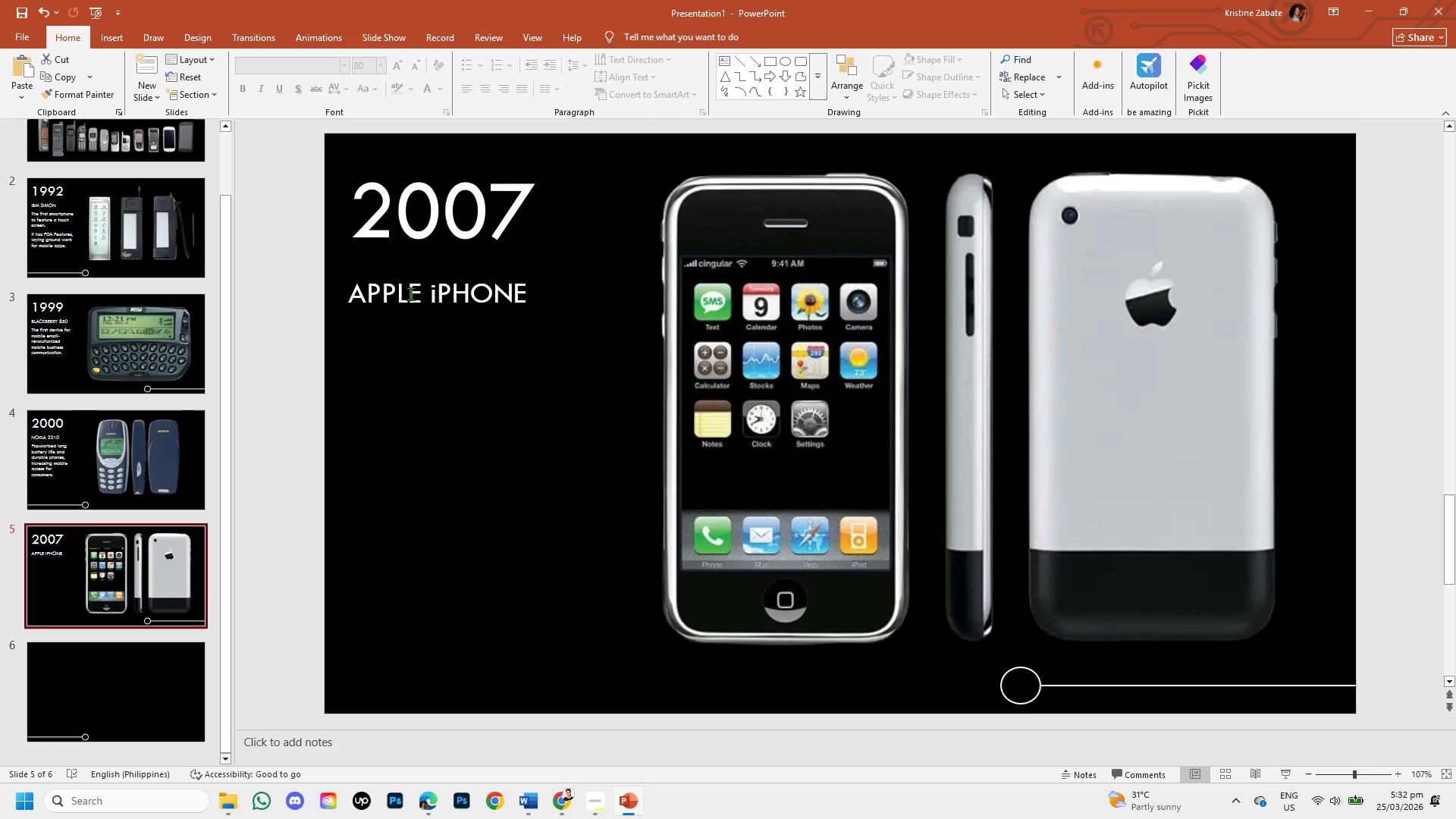 
left_click([416, 289])
 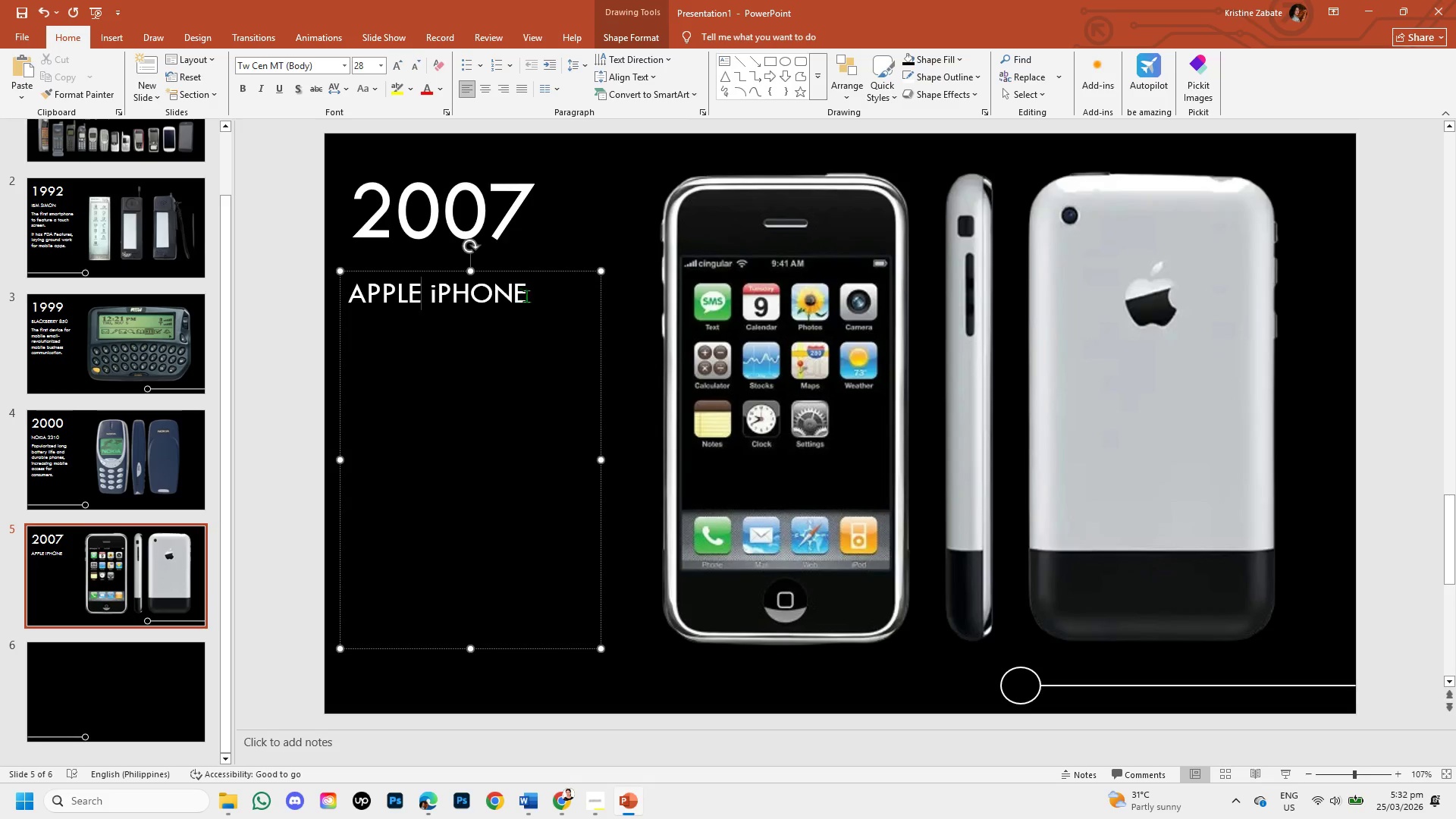 
left_click([529, 299])
 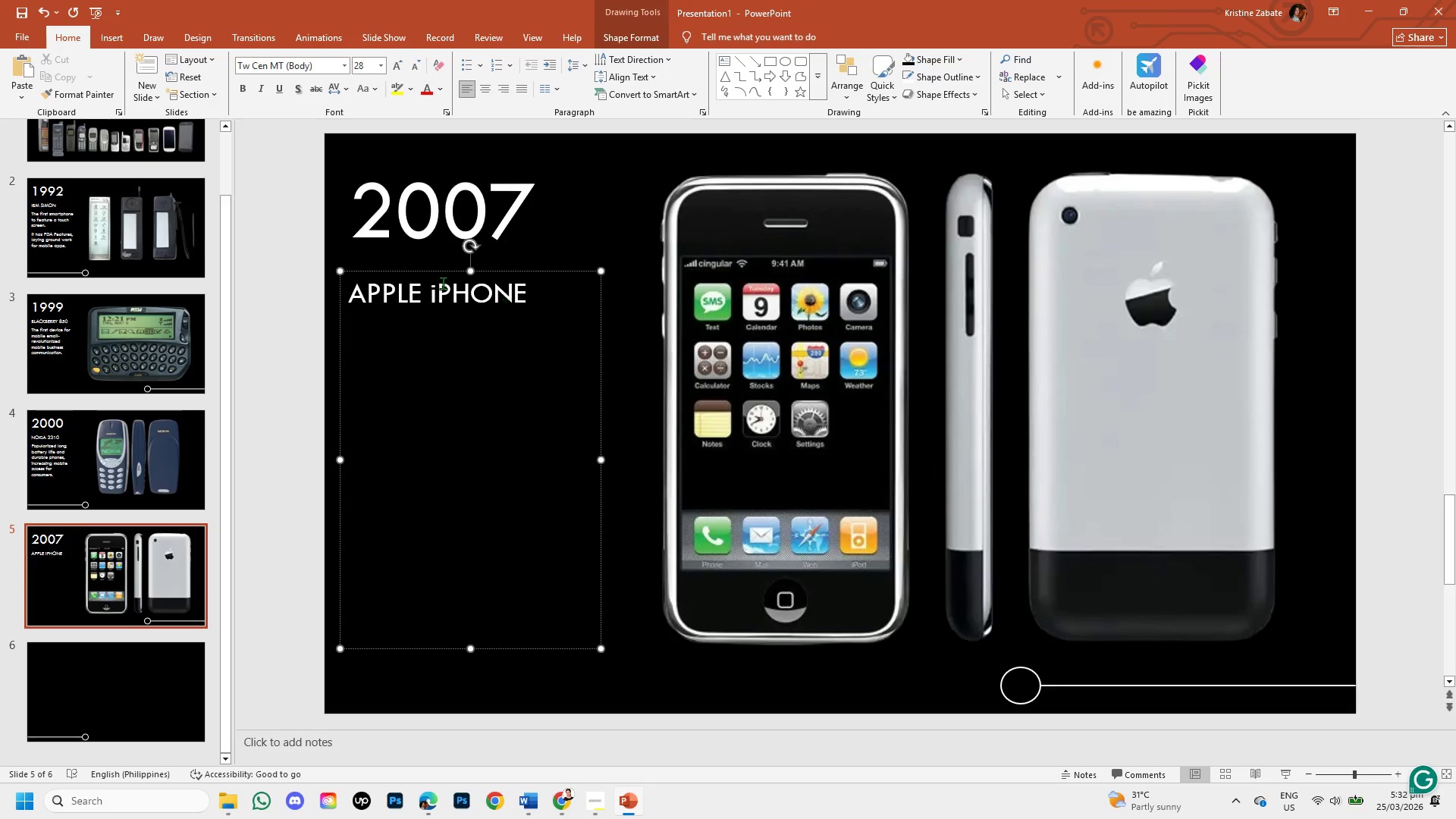 
wait(10.25)
 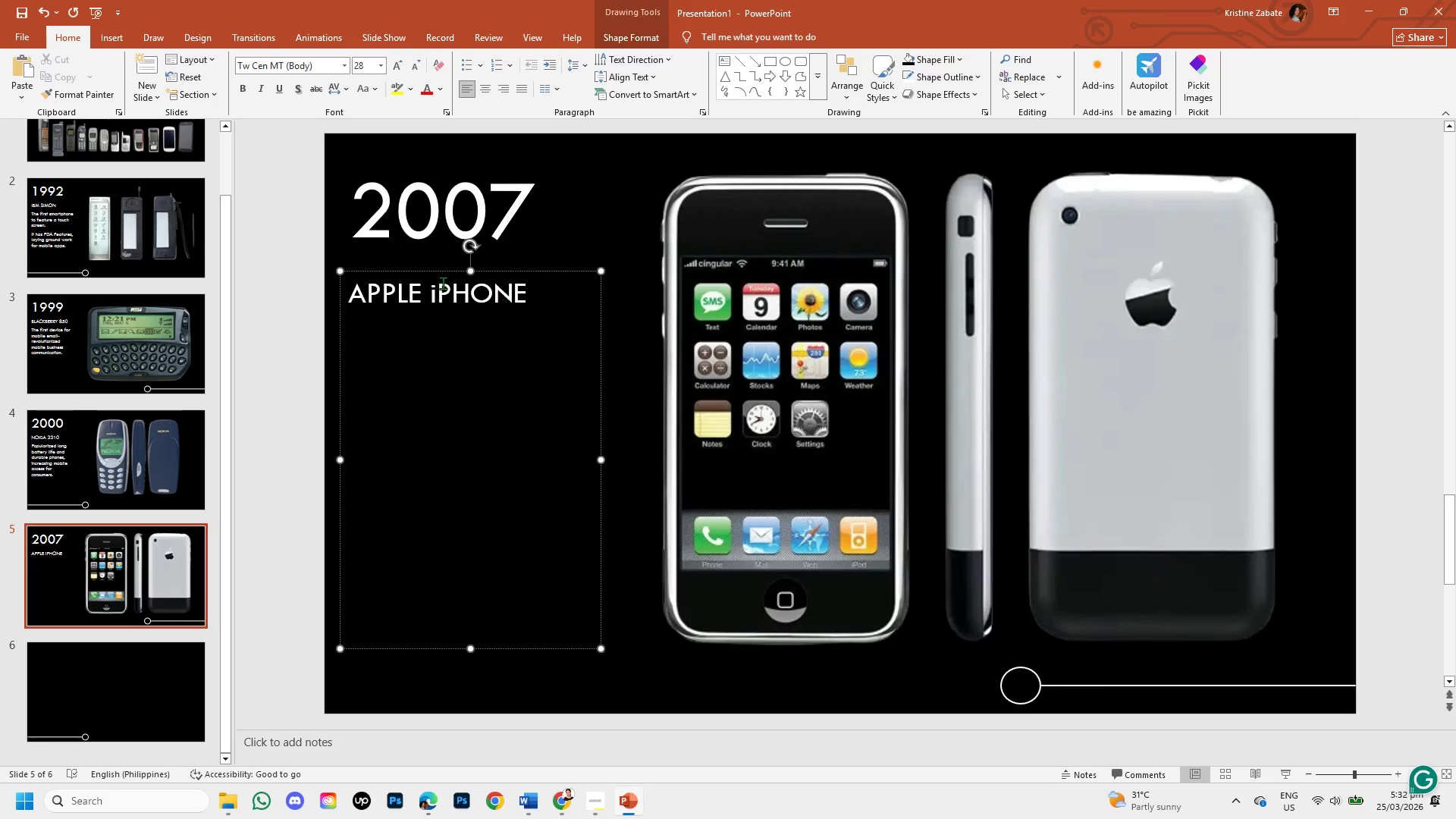 
left_click([89, 248])
 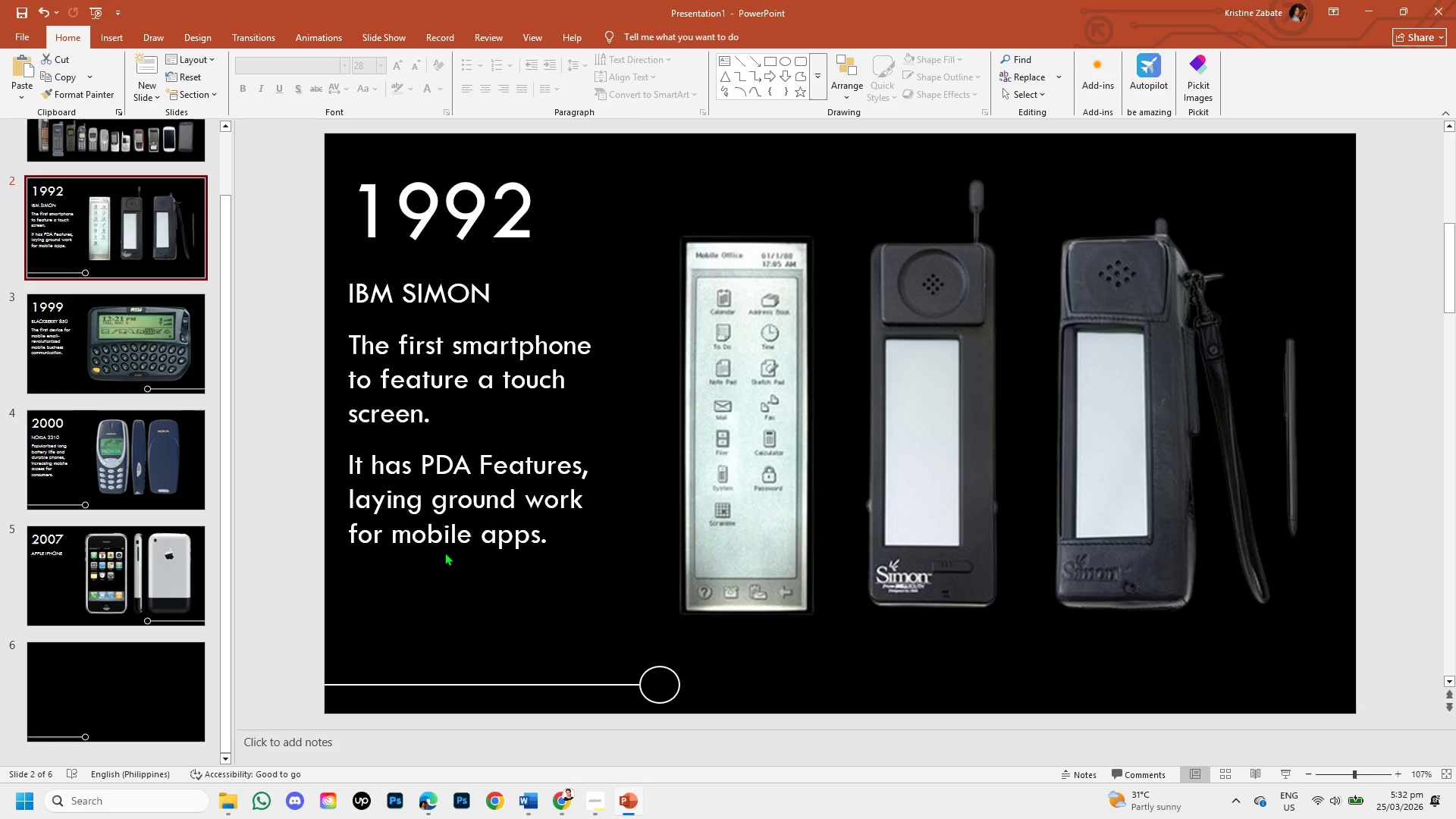 
left_click([444, 552])
 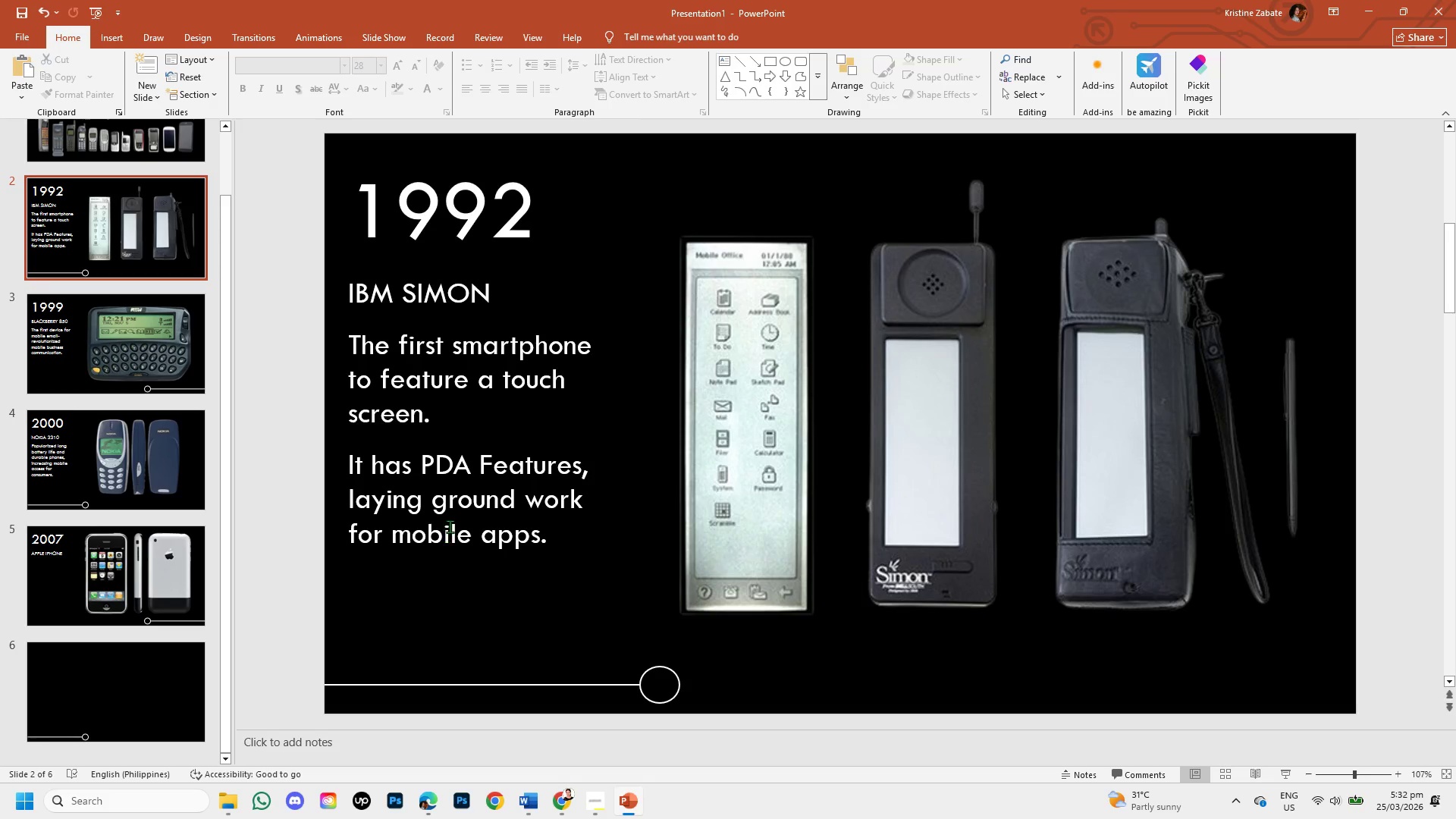 
left_click([450, 526])
 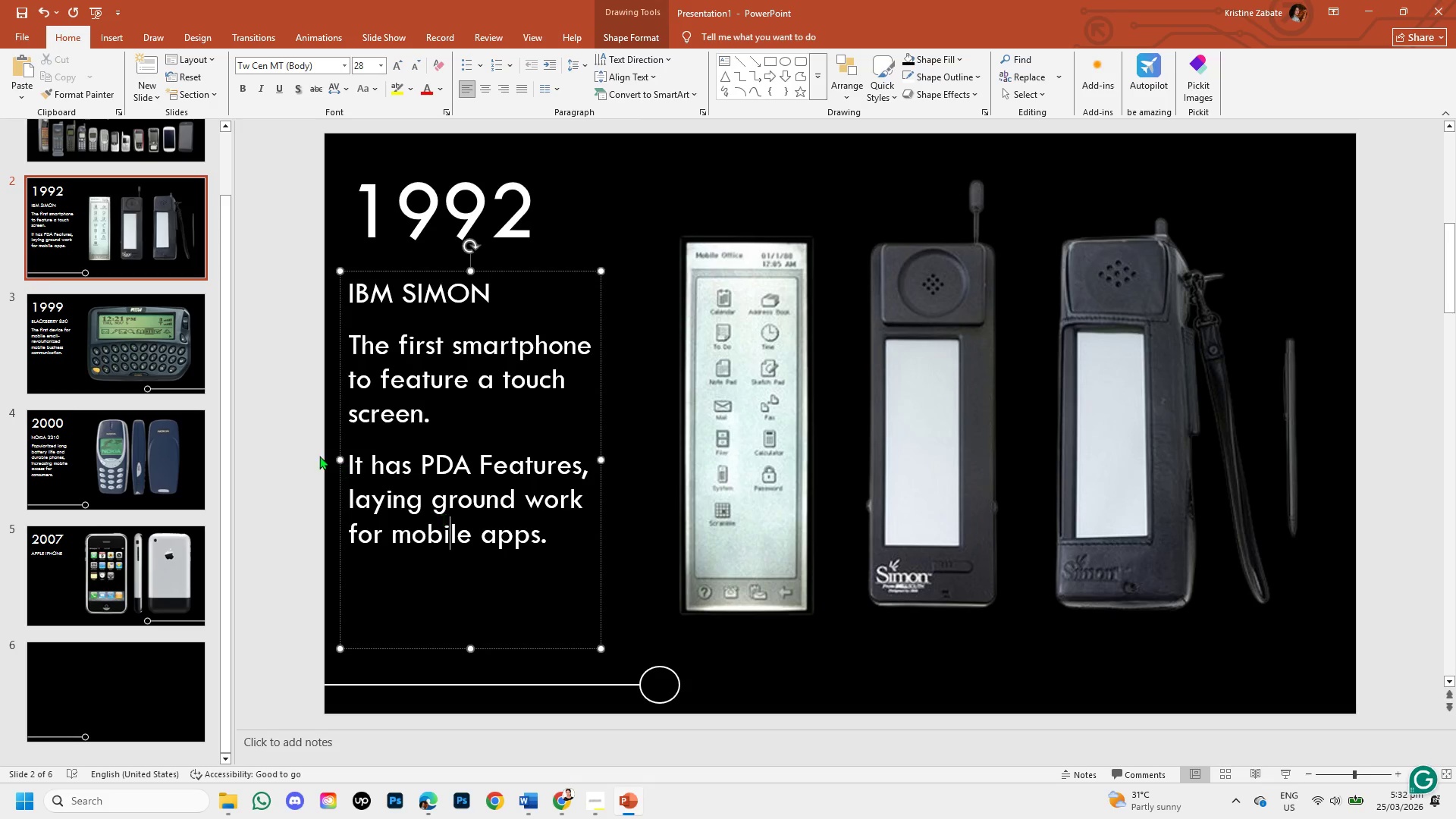 
scroll: coordinate [207, 395], scroll_direction: up, amount: 2.0
 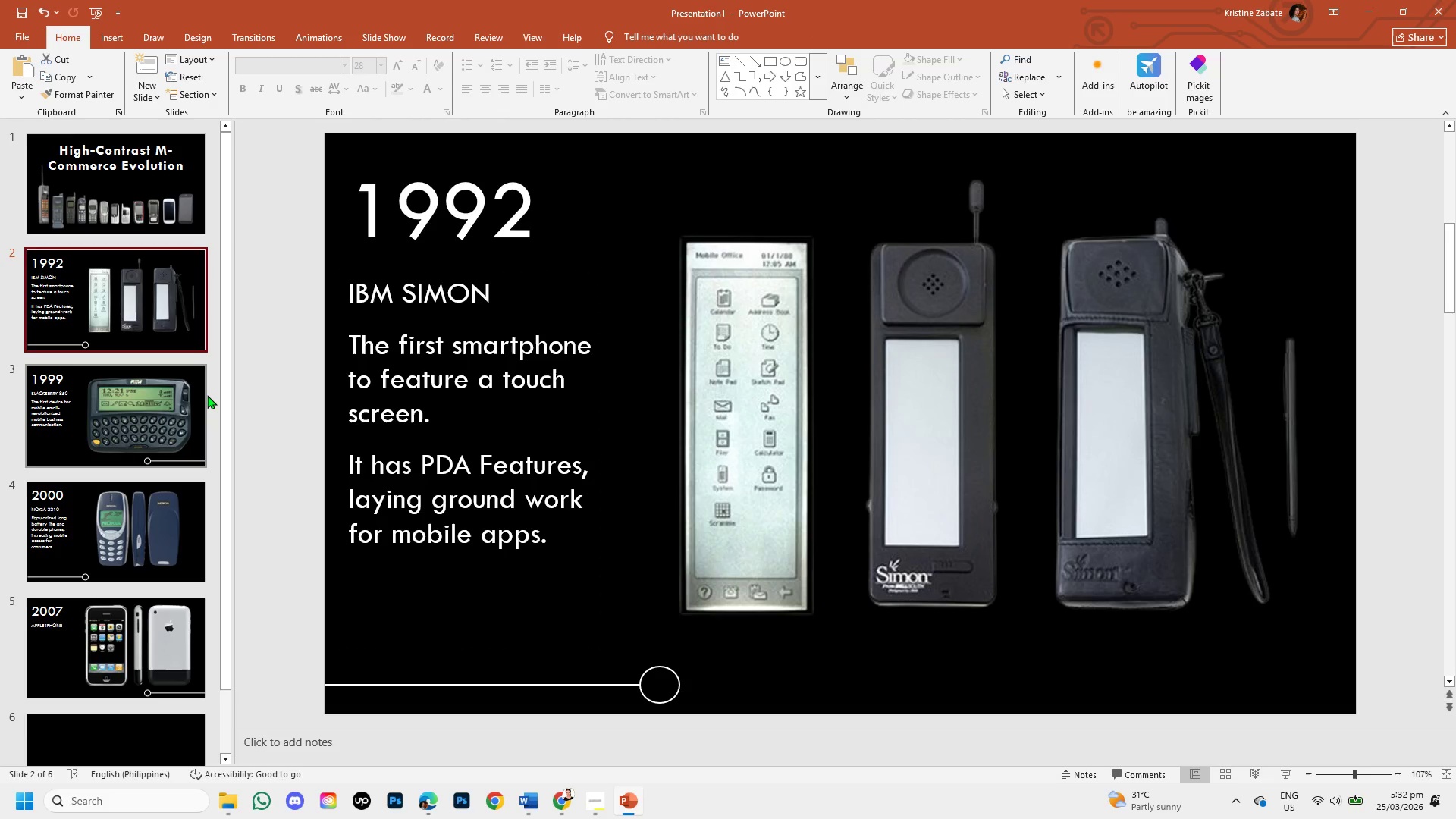 
mouse_move([132, 263])
 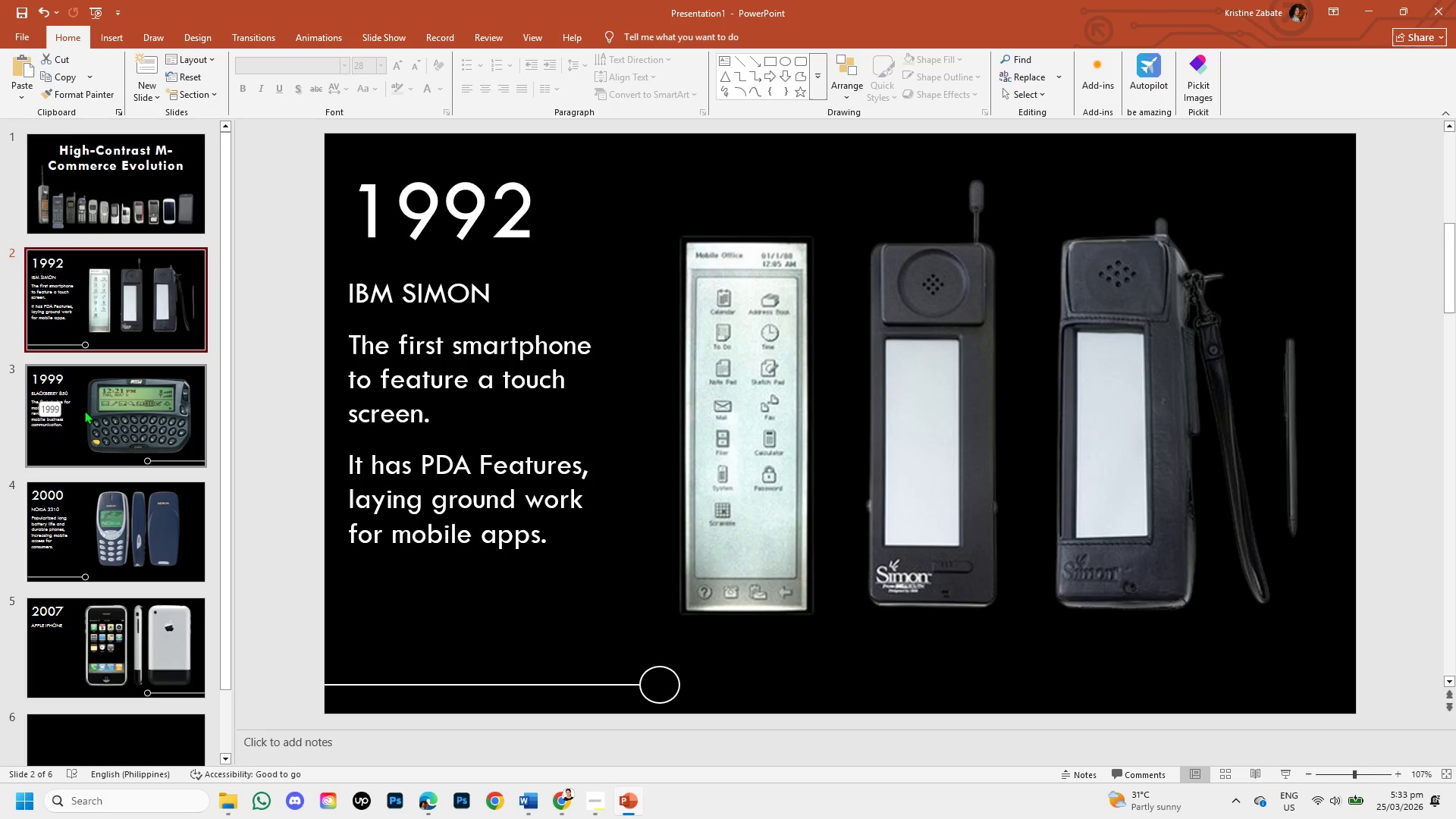 
left_click([84, 410])
 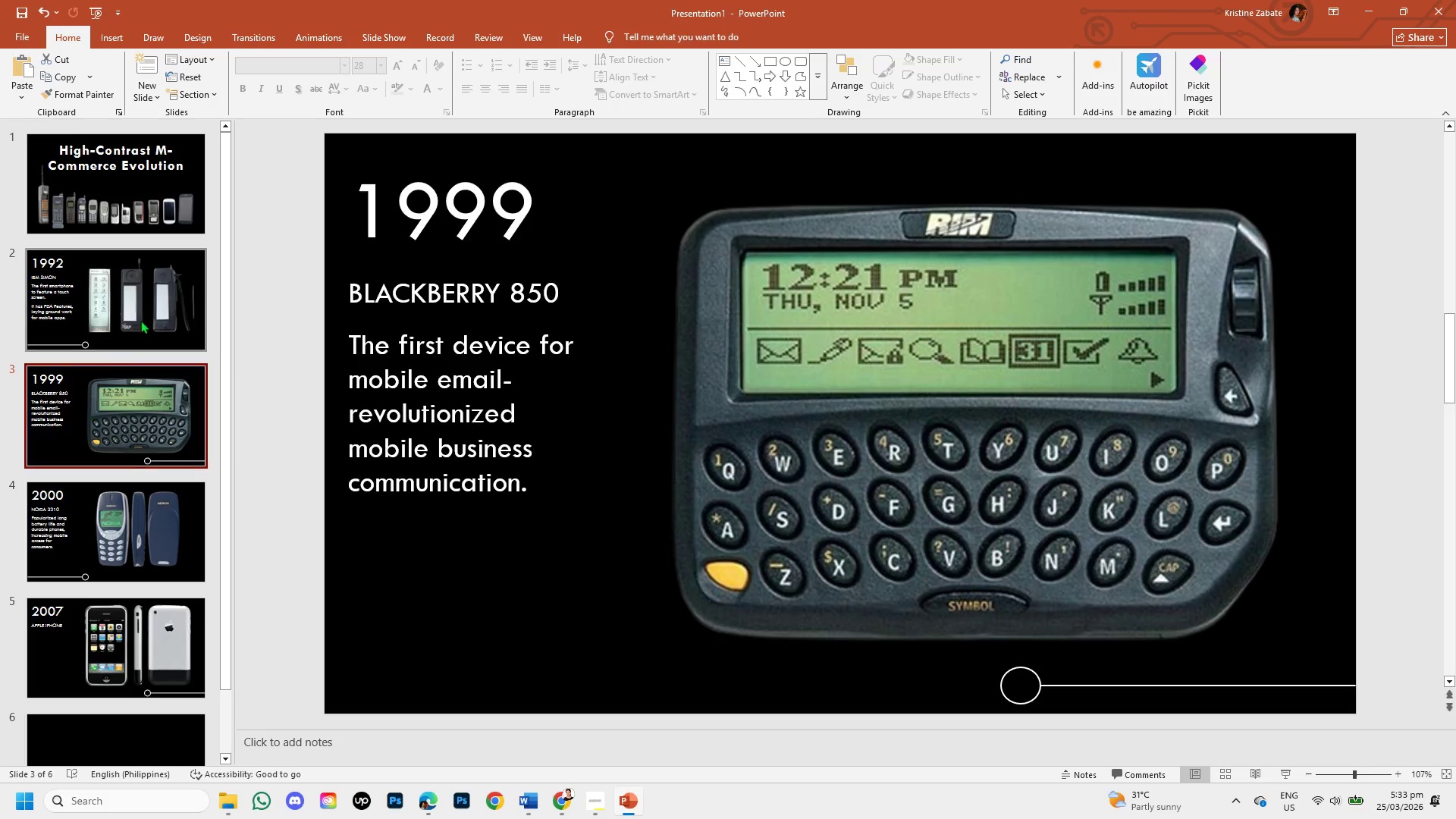 
left_click([157, 282])
 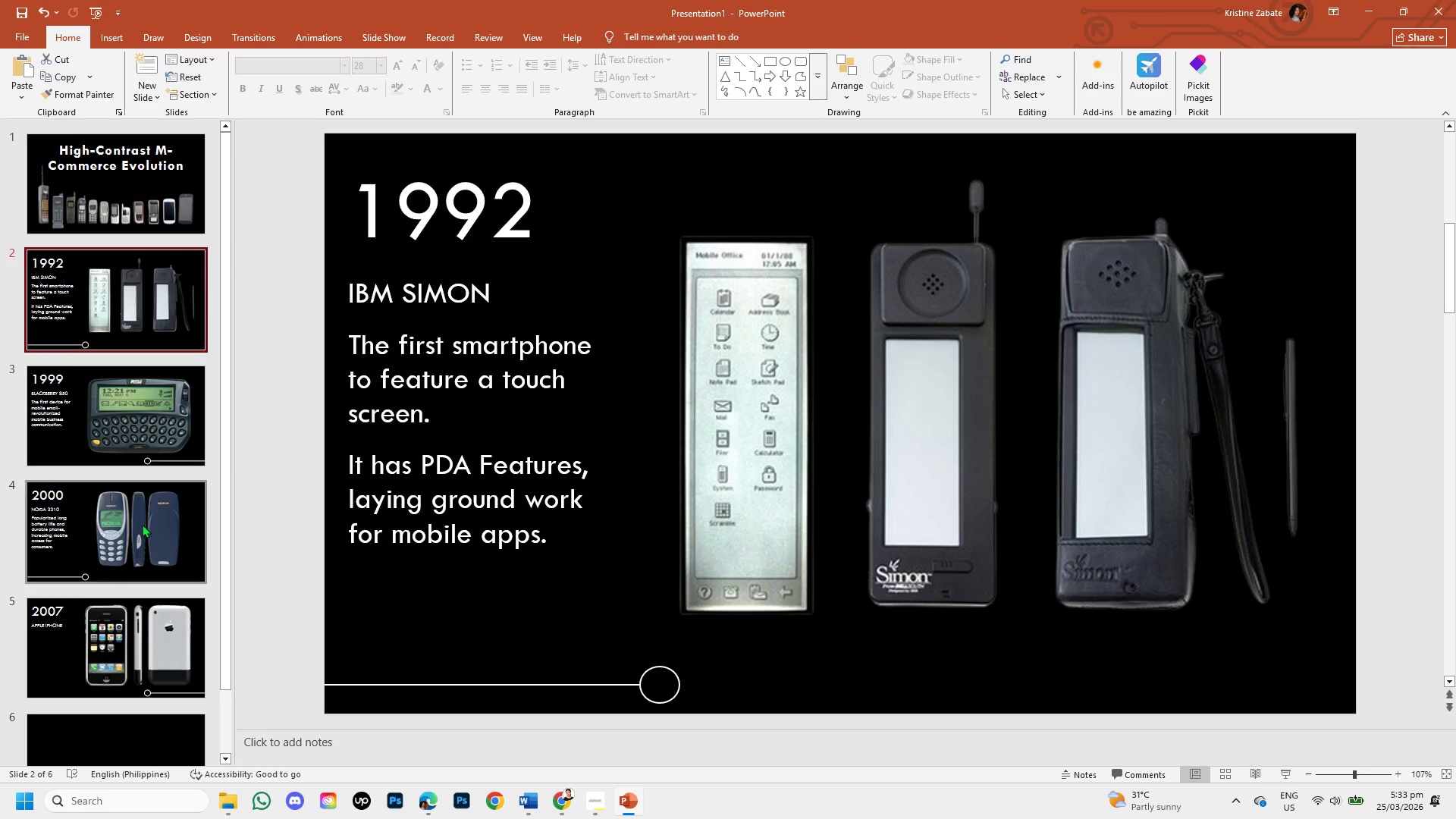 
left_click([135, 544])
 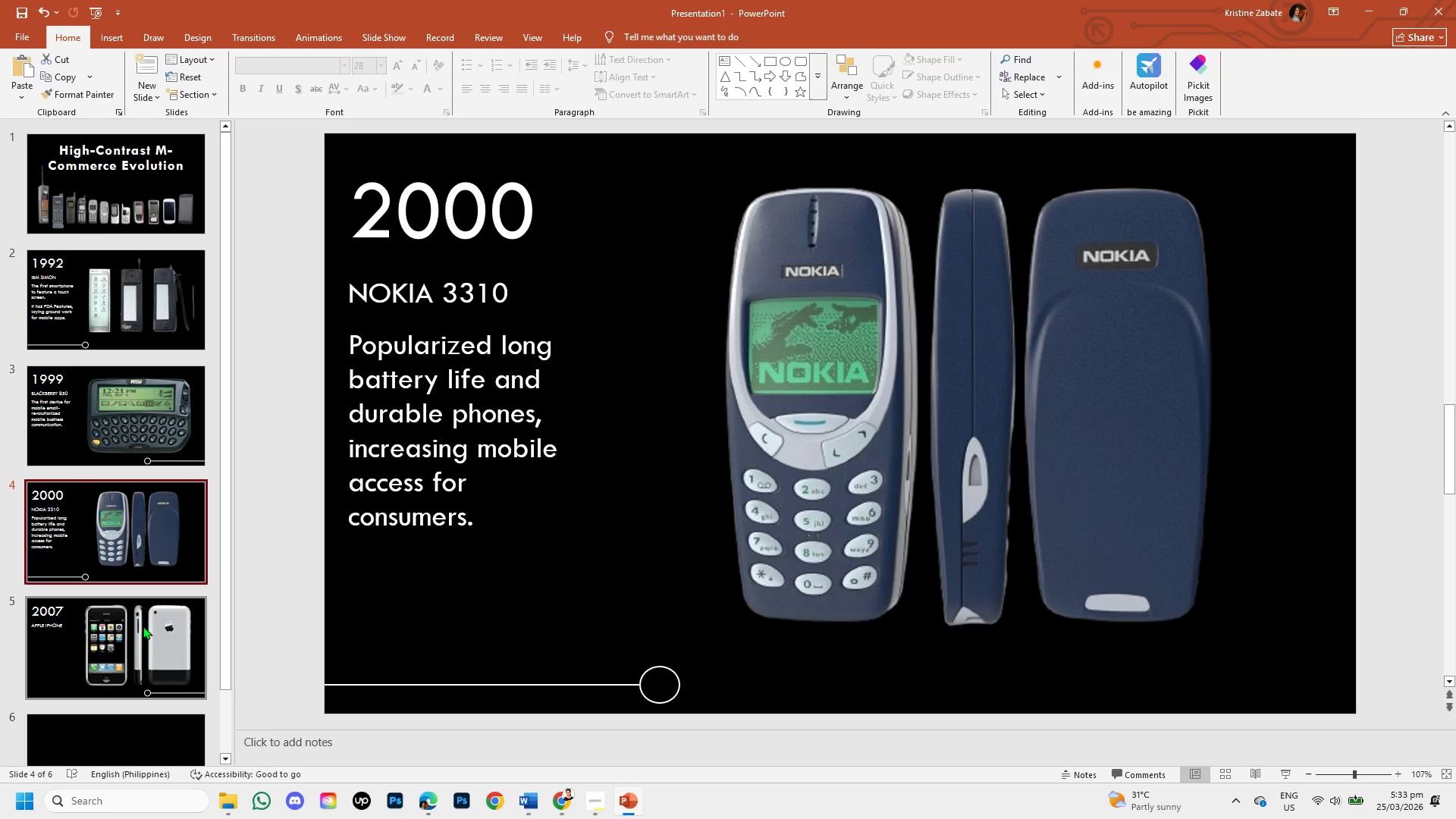 
left_click([143, 626])
 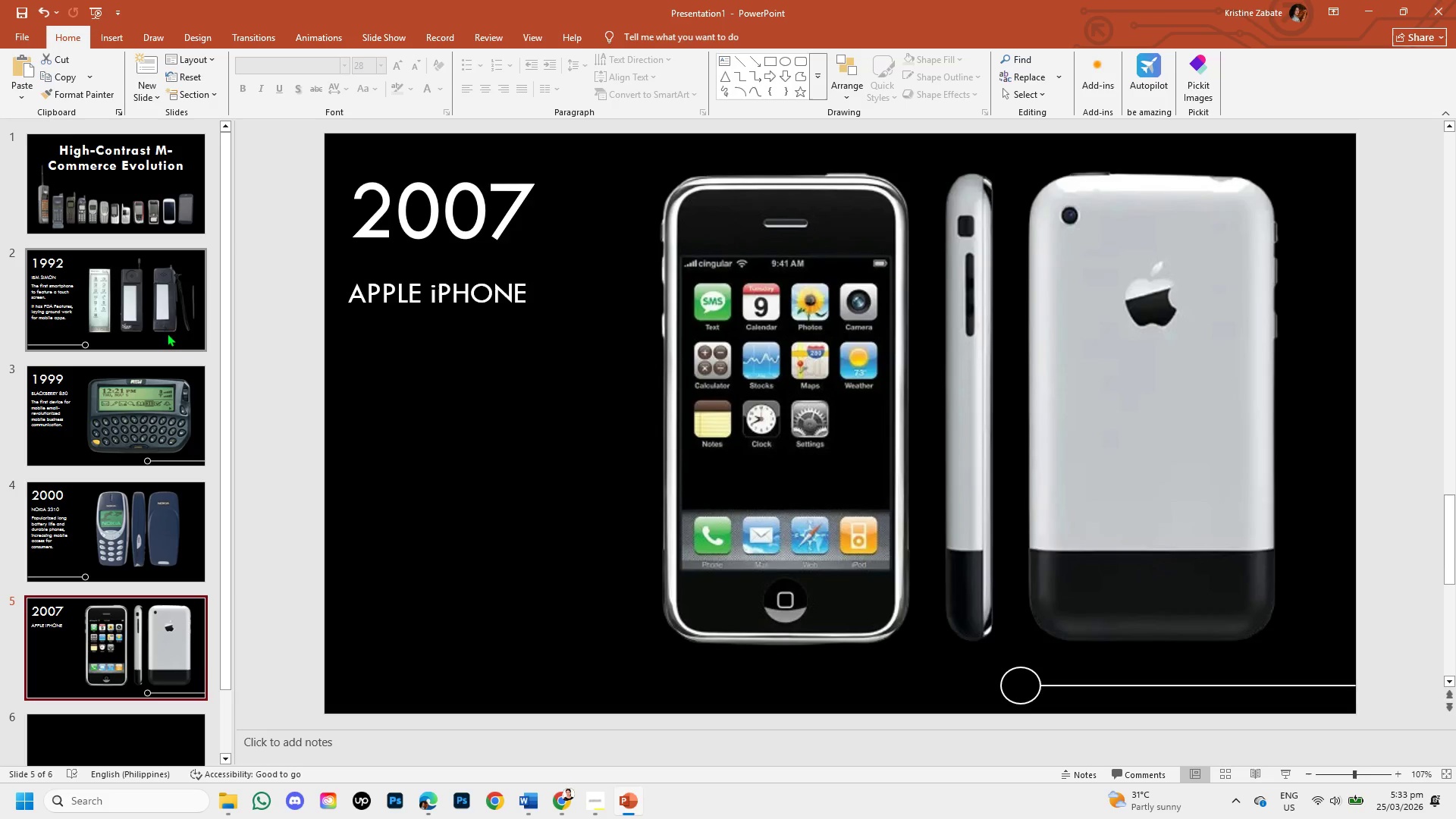 
left_click([167, 313])
 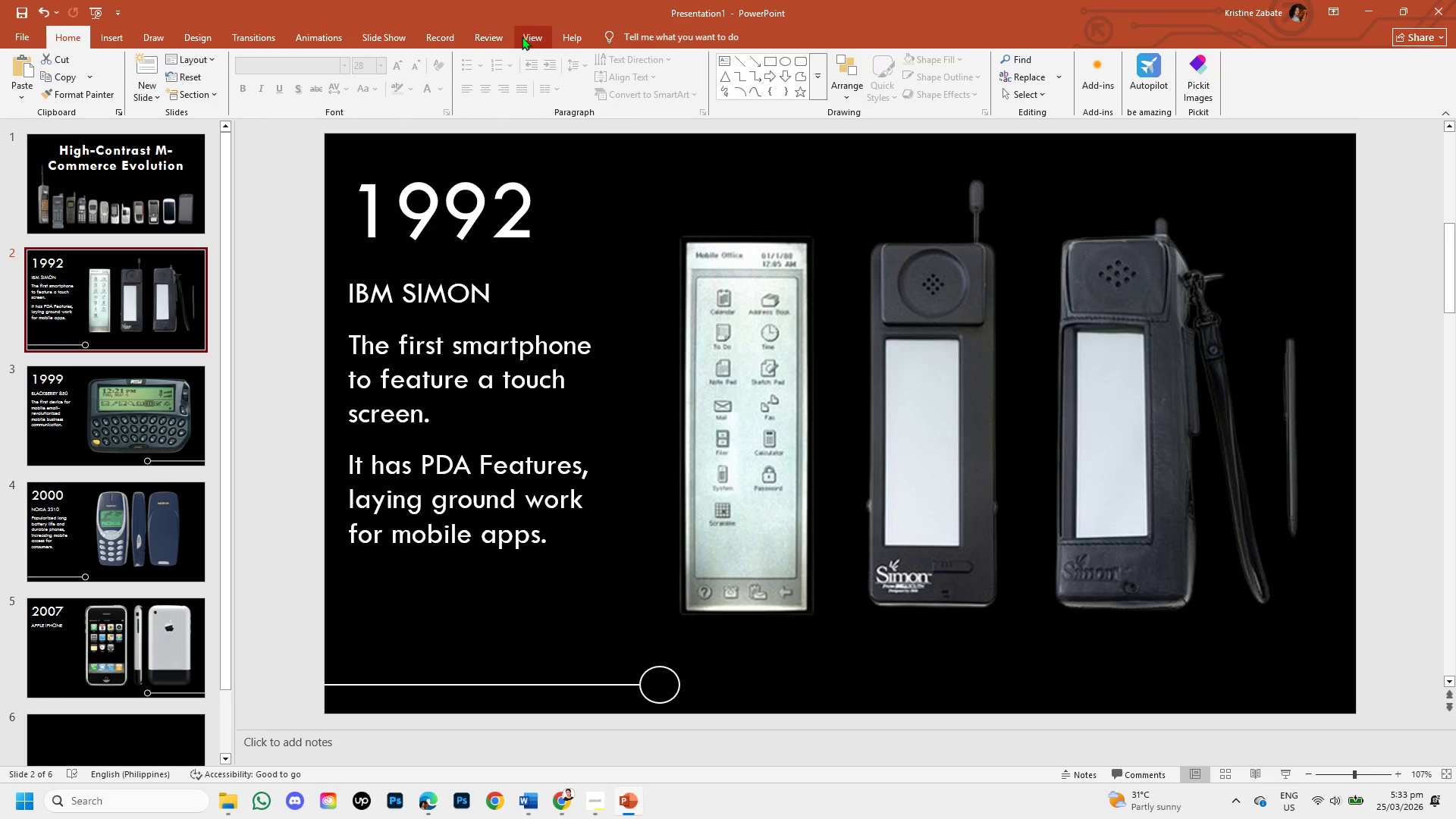 
wait(5.3)
 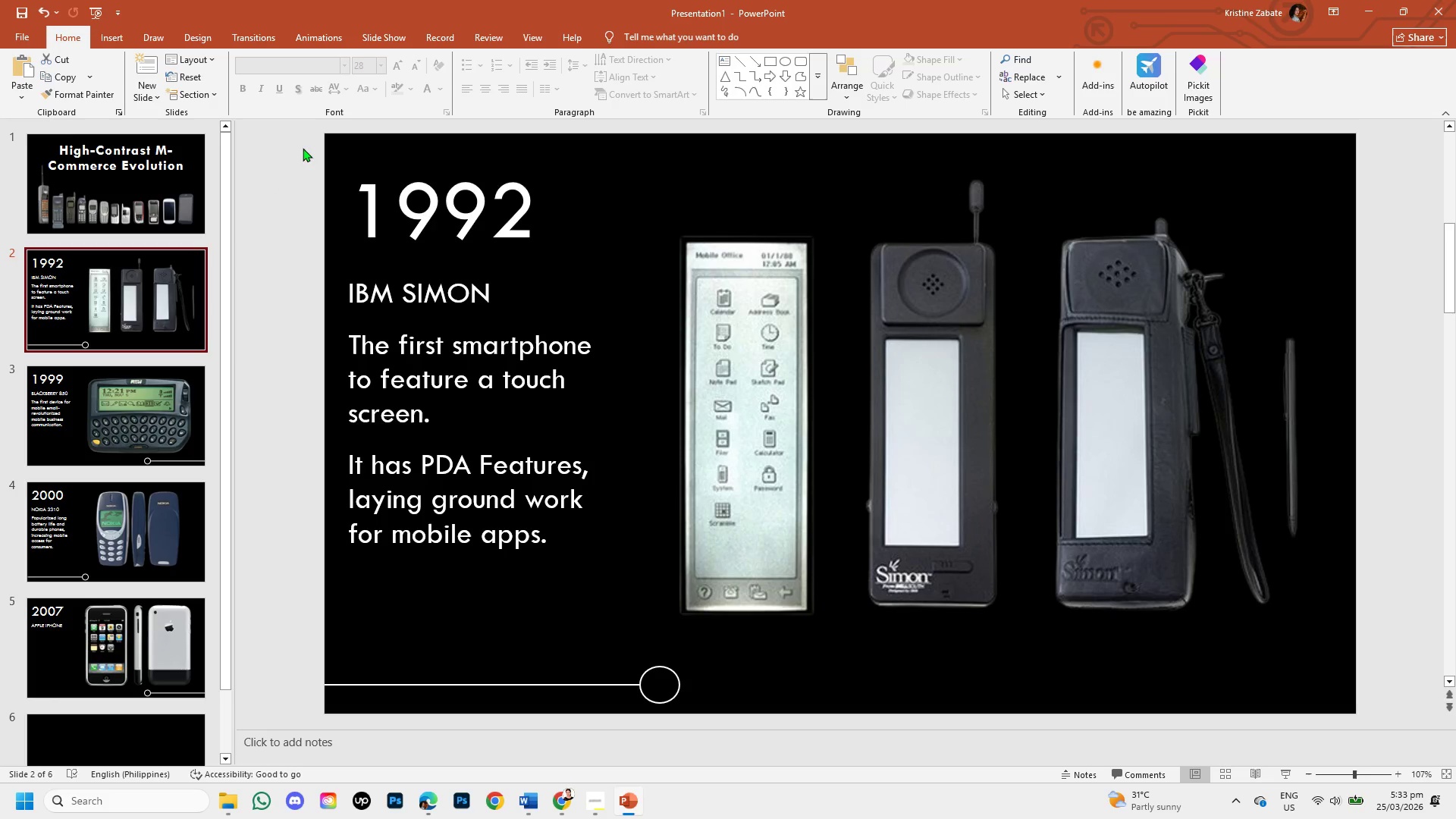 
left_click([530, 36])
 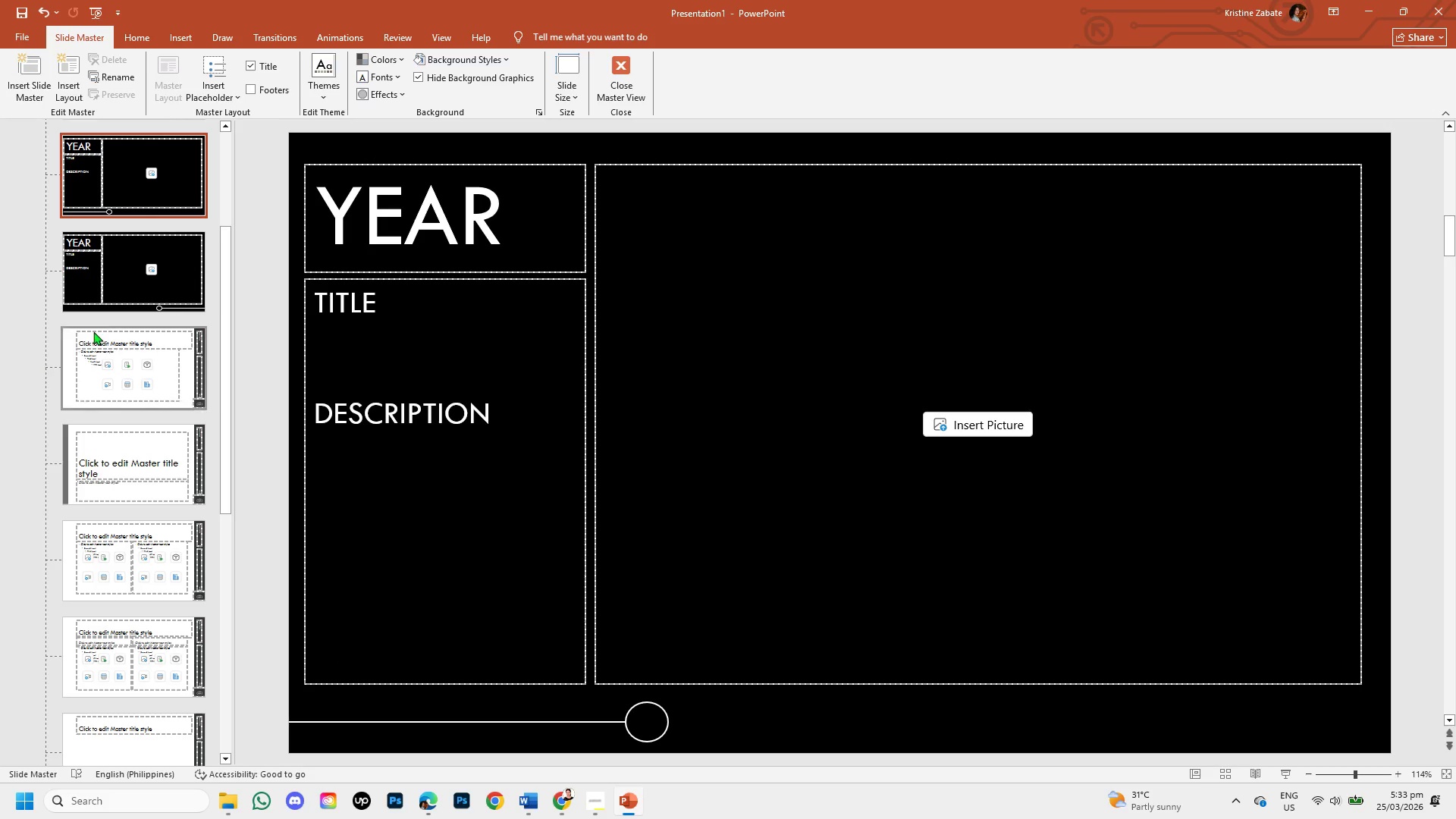 
left_click_drag(start_coordinate=[221, 309], to_coordinate=[229, 217])
 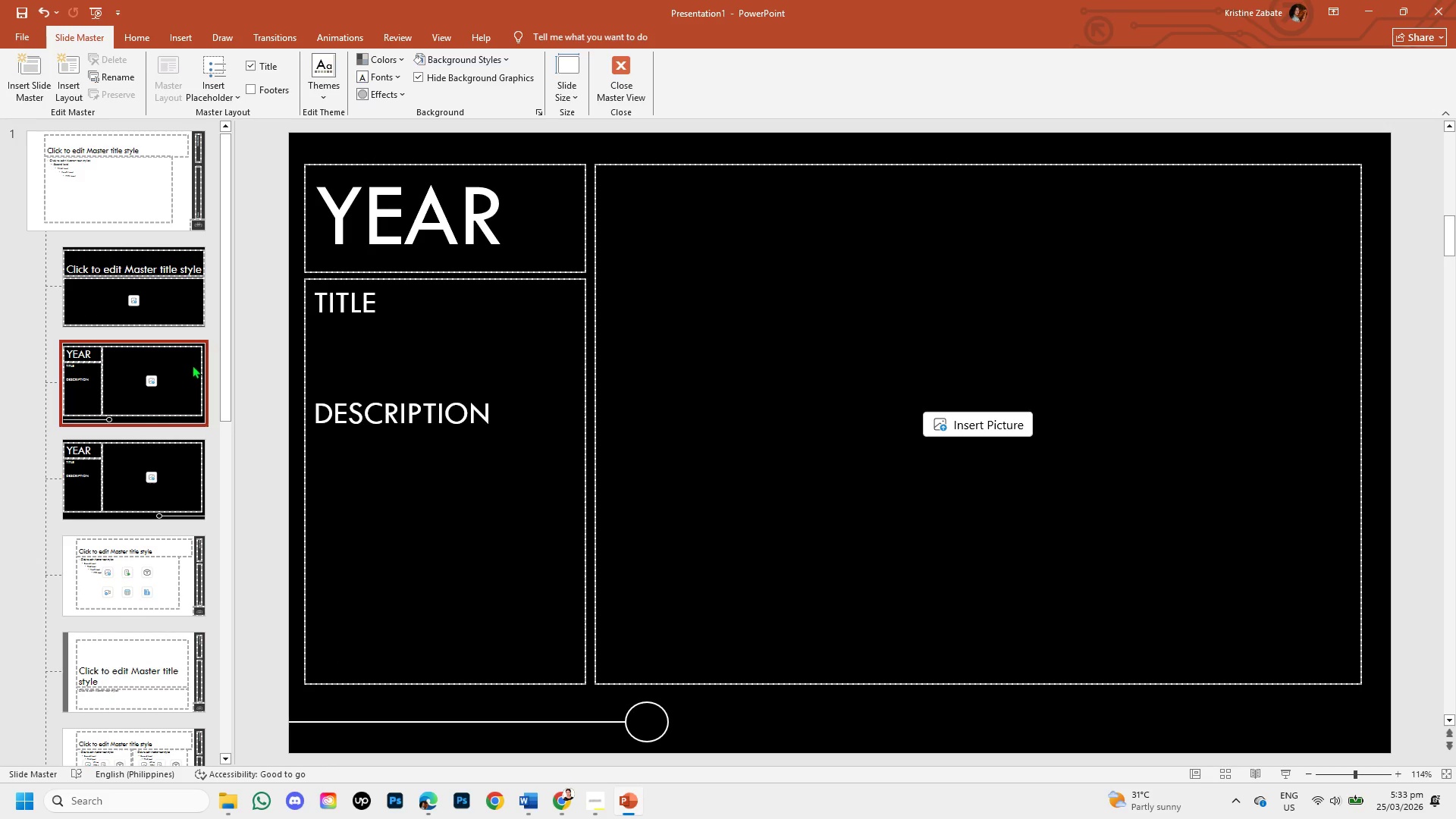 
left_click([192, 365])
 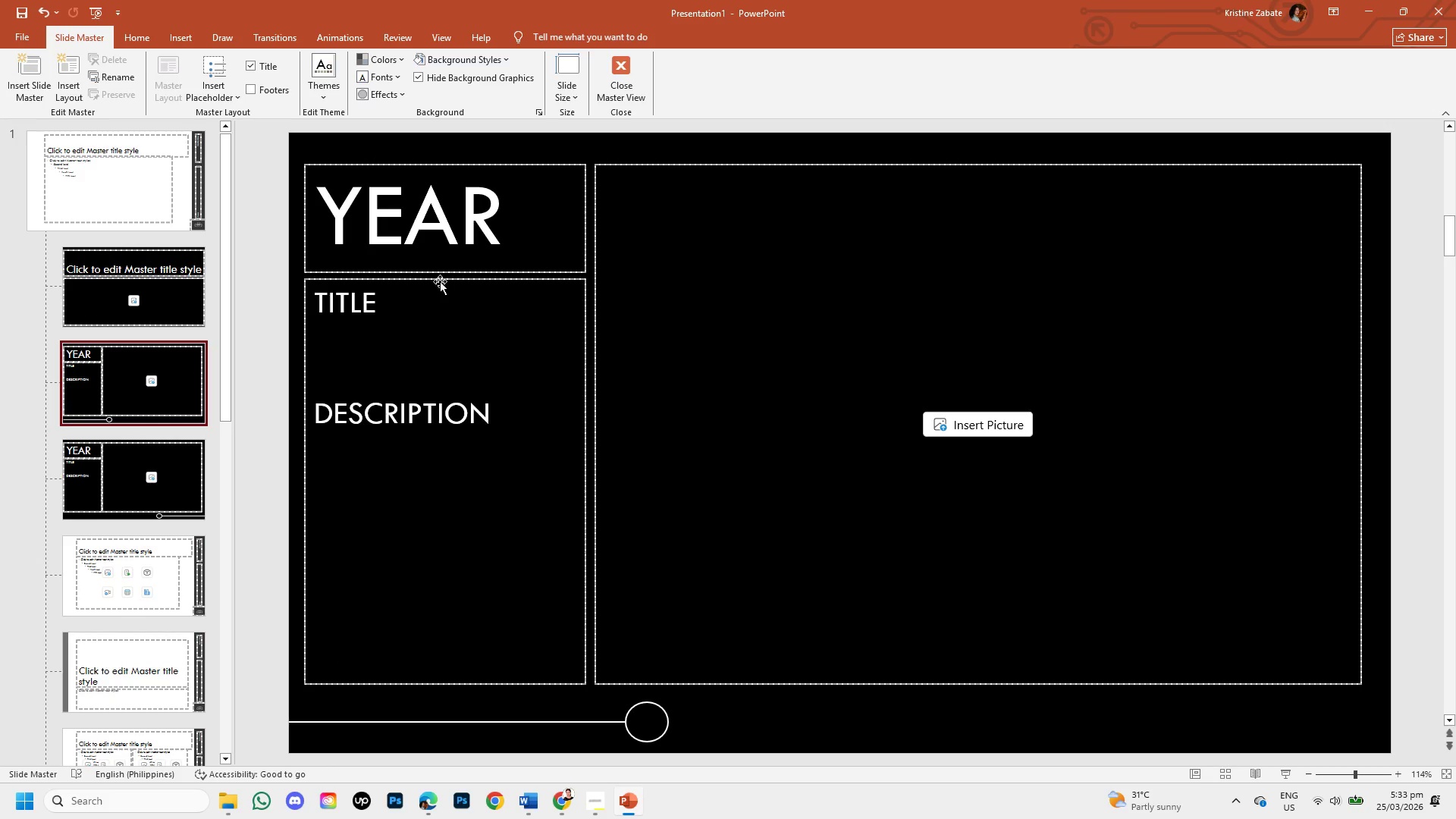 
left_click([440, 280])
 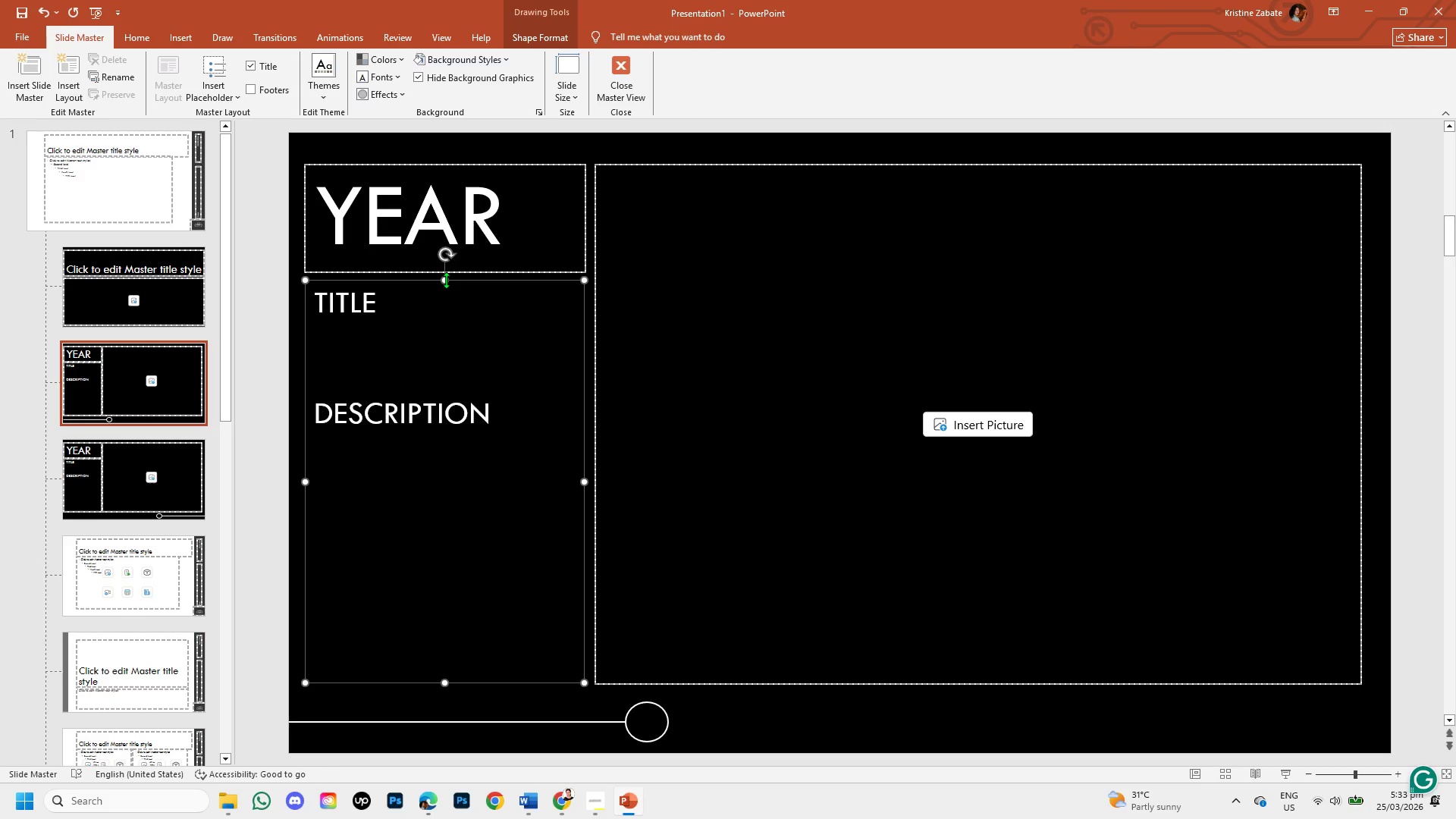 
left_click_drag(start_coordinate=[446, 280], to_coordinate=[441, 336])
 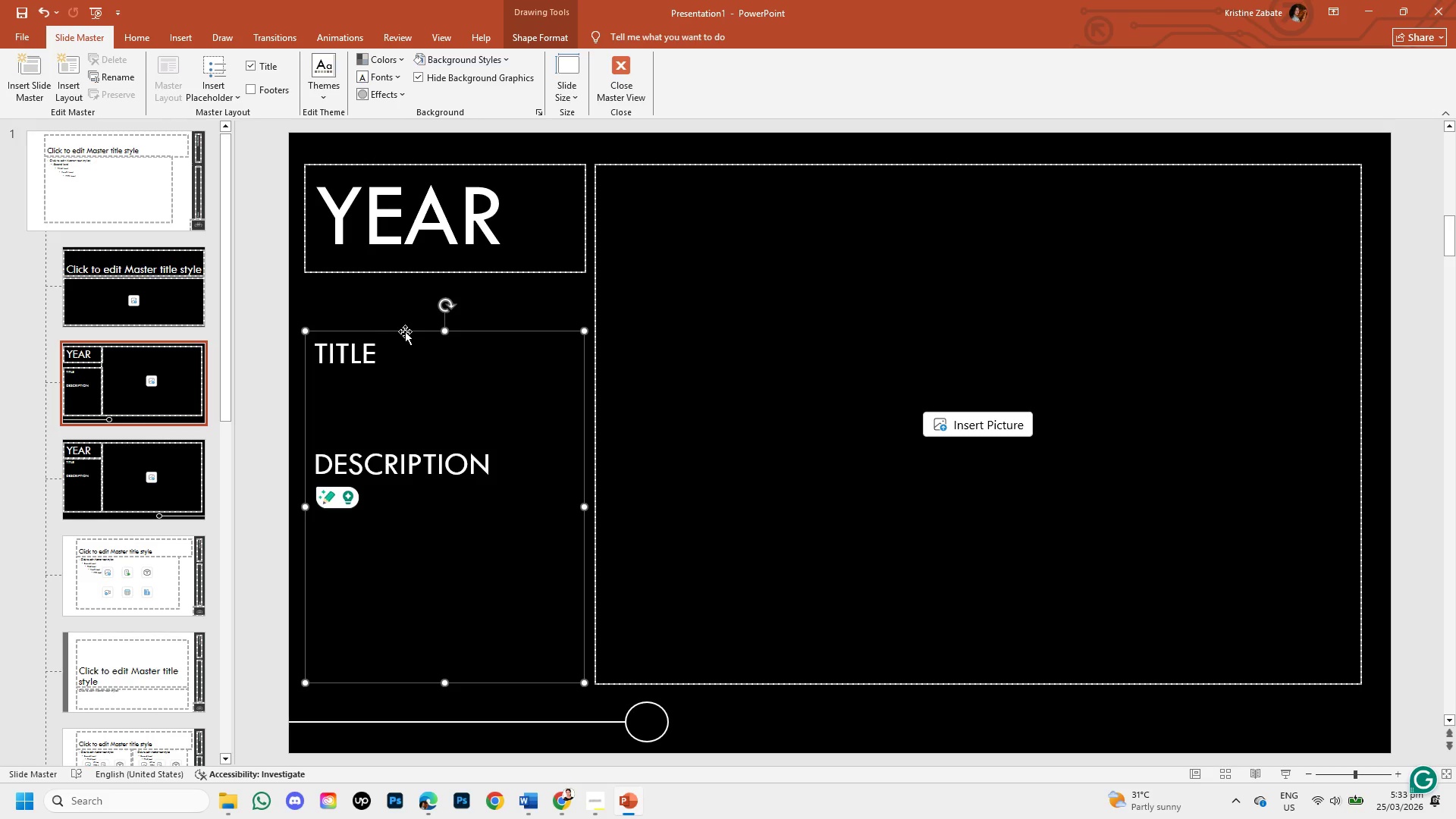 
left_click([405, 331])
 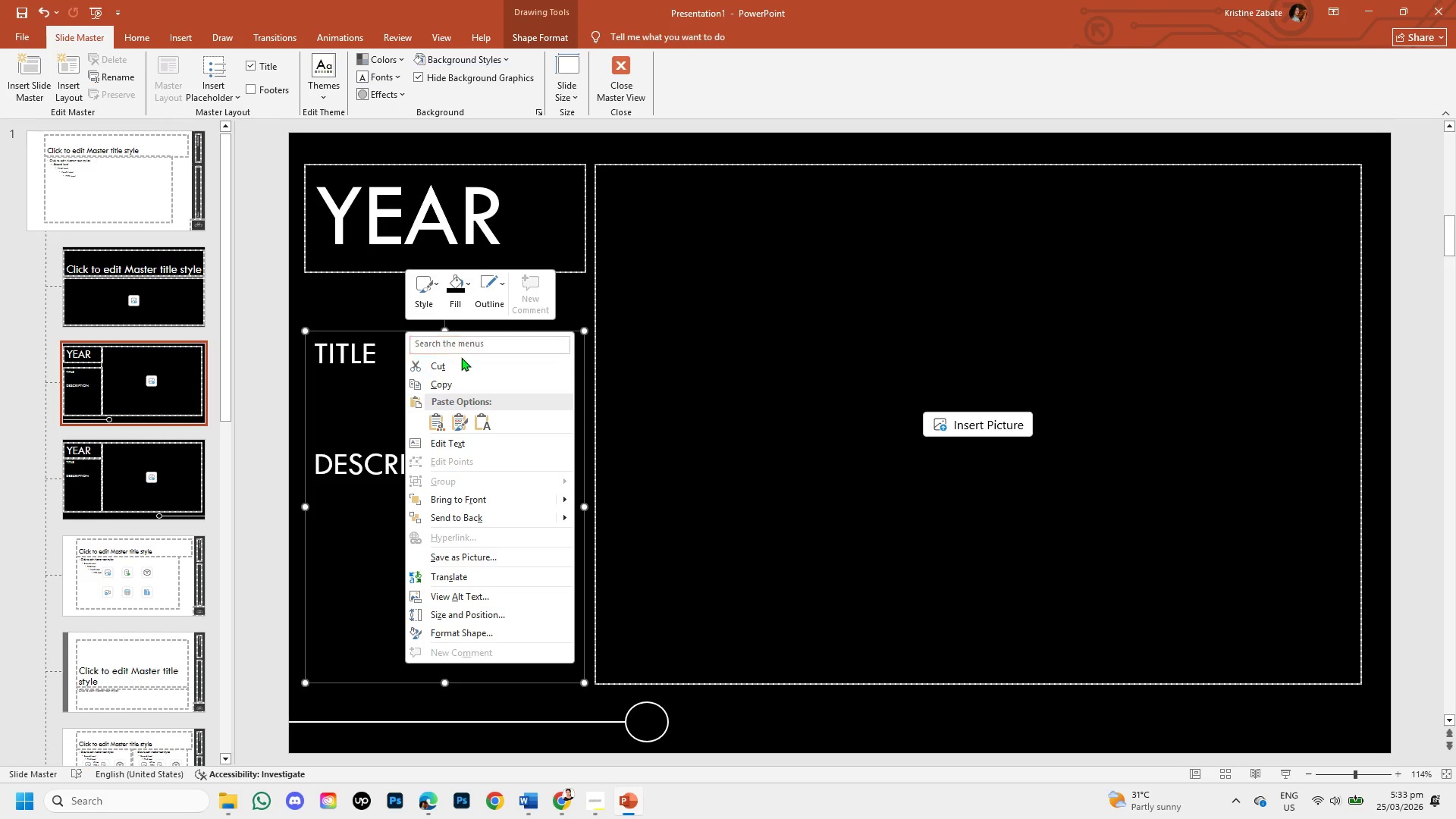 
left_click([461, 378])
 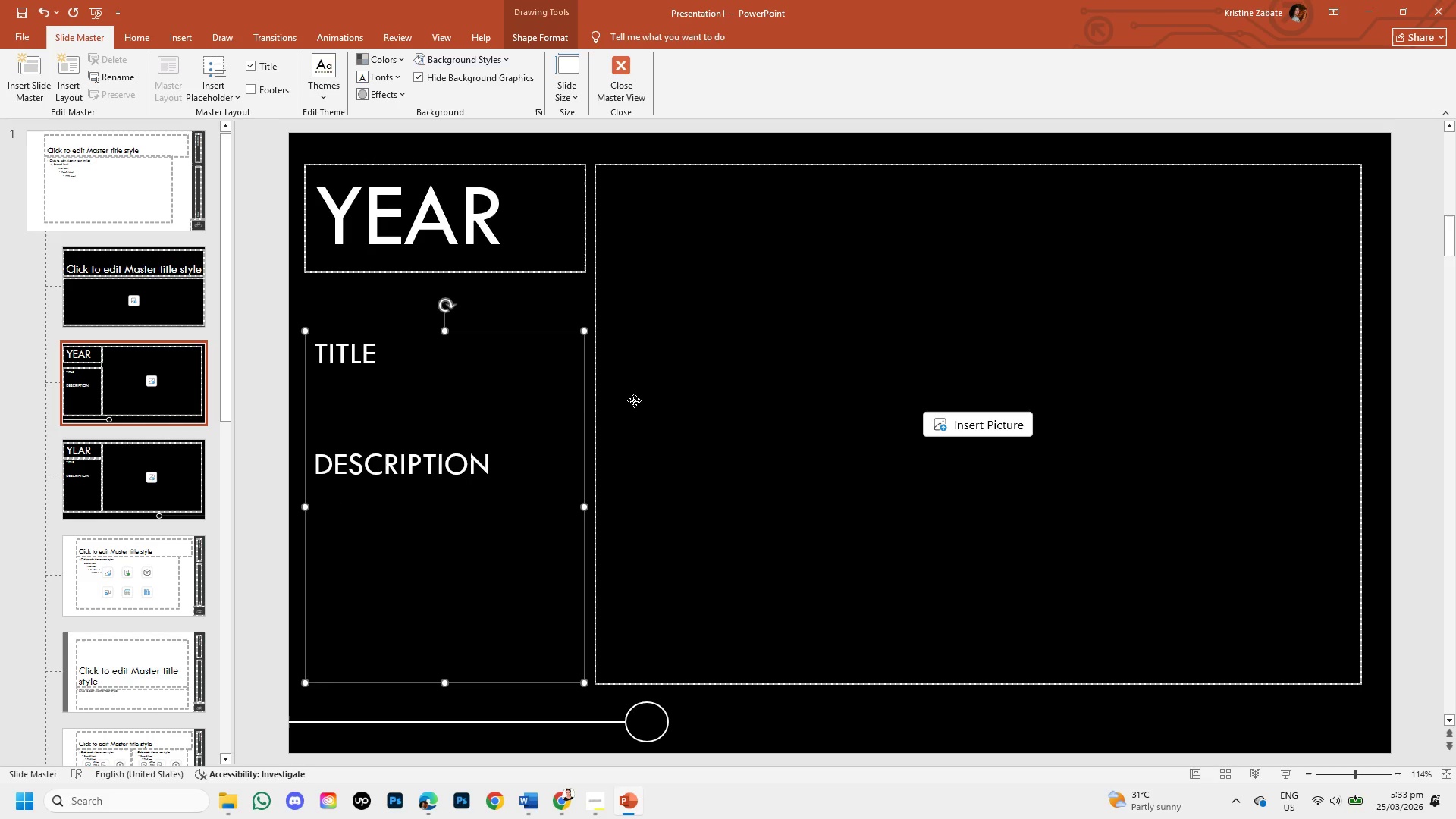 
left_click([634, 400])
 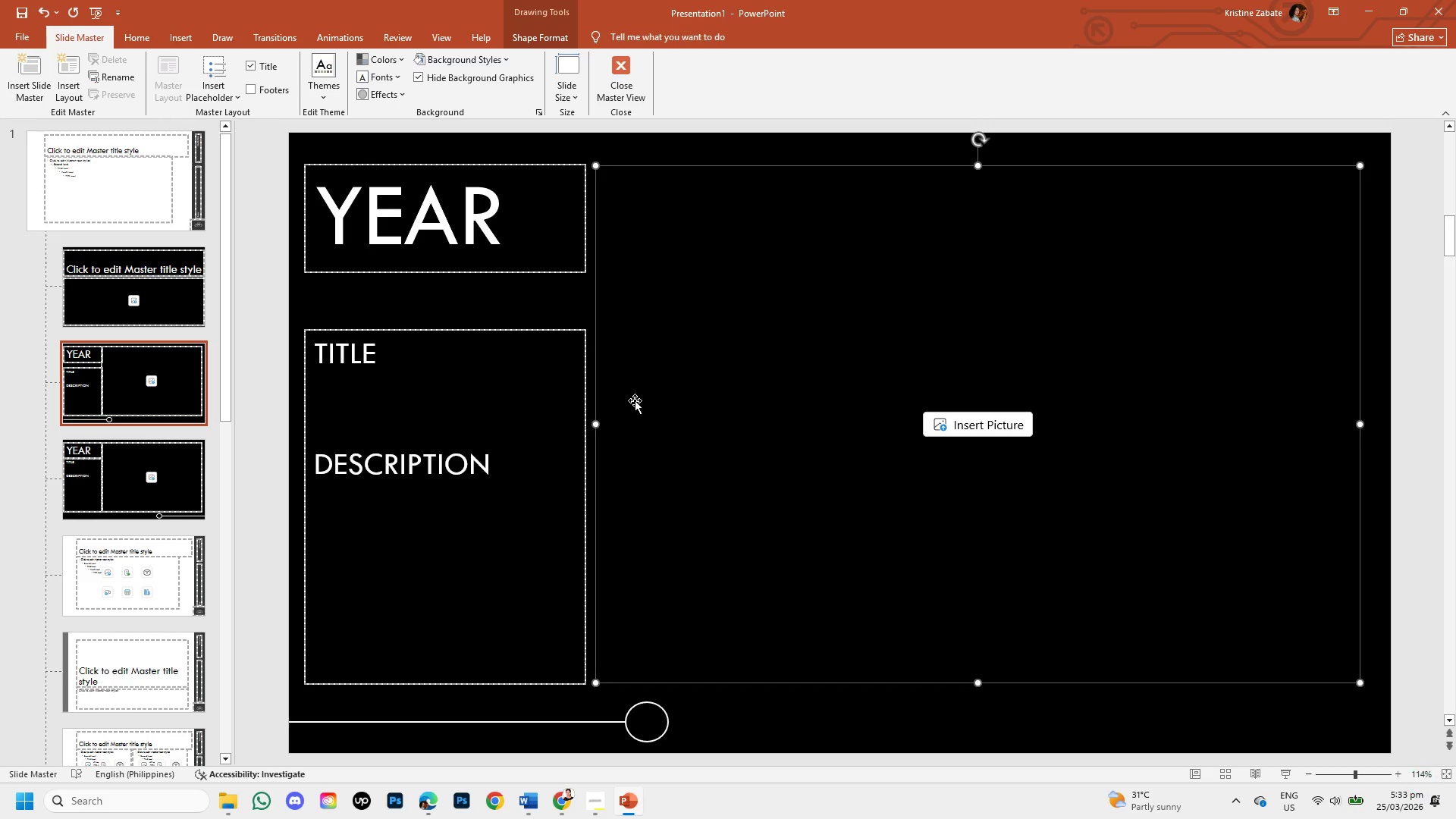 
key(Control+V)
 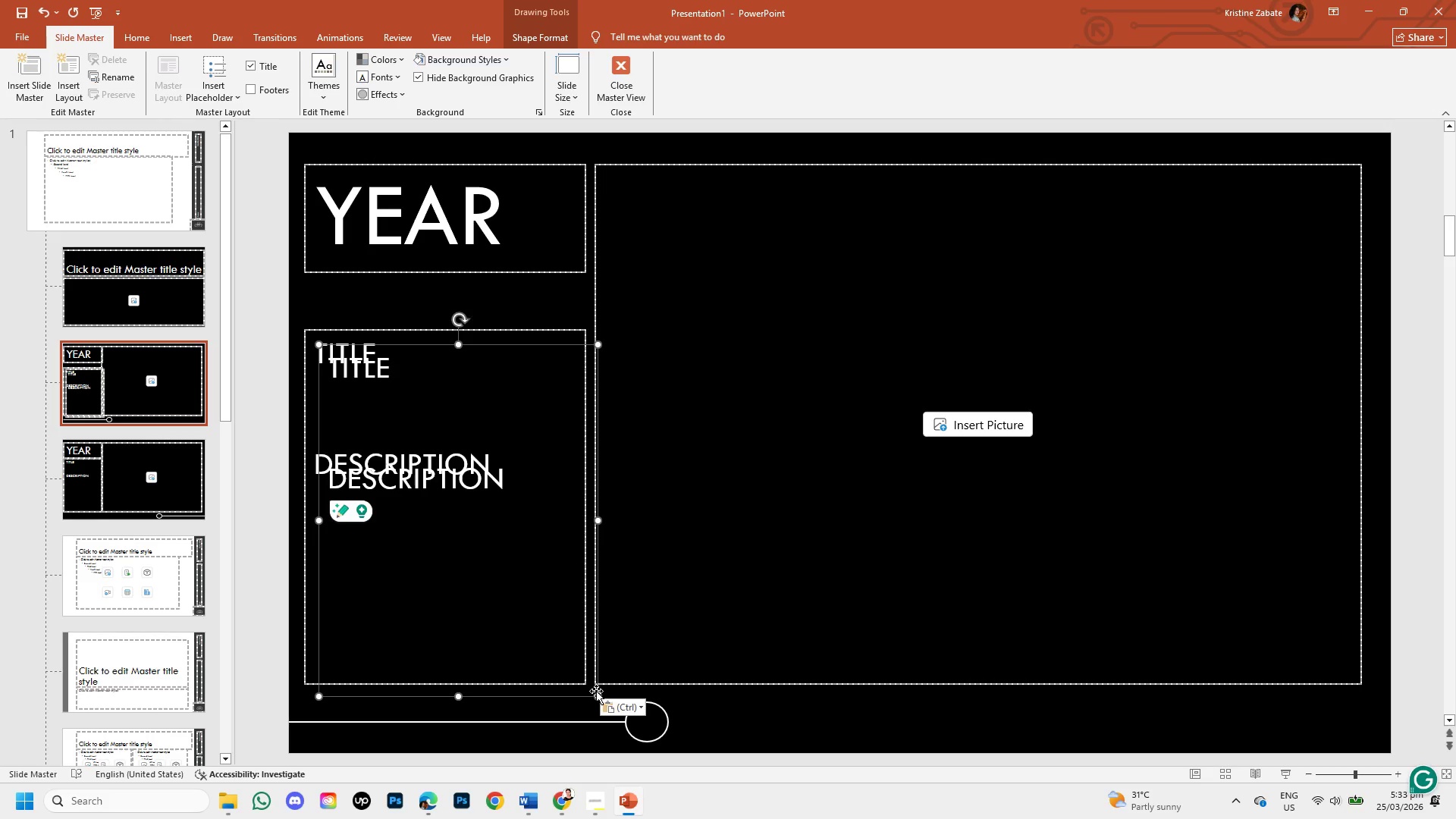 
left_click_drag(start_coordinate=[596, 695], to_coordinate=[458, 416])
 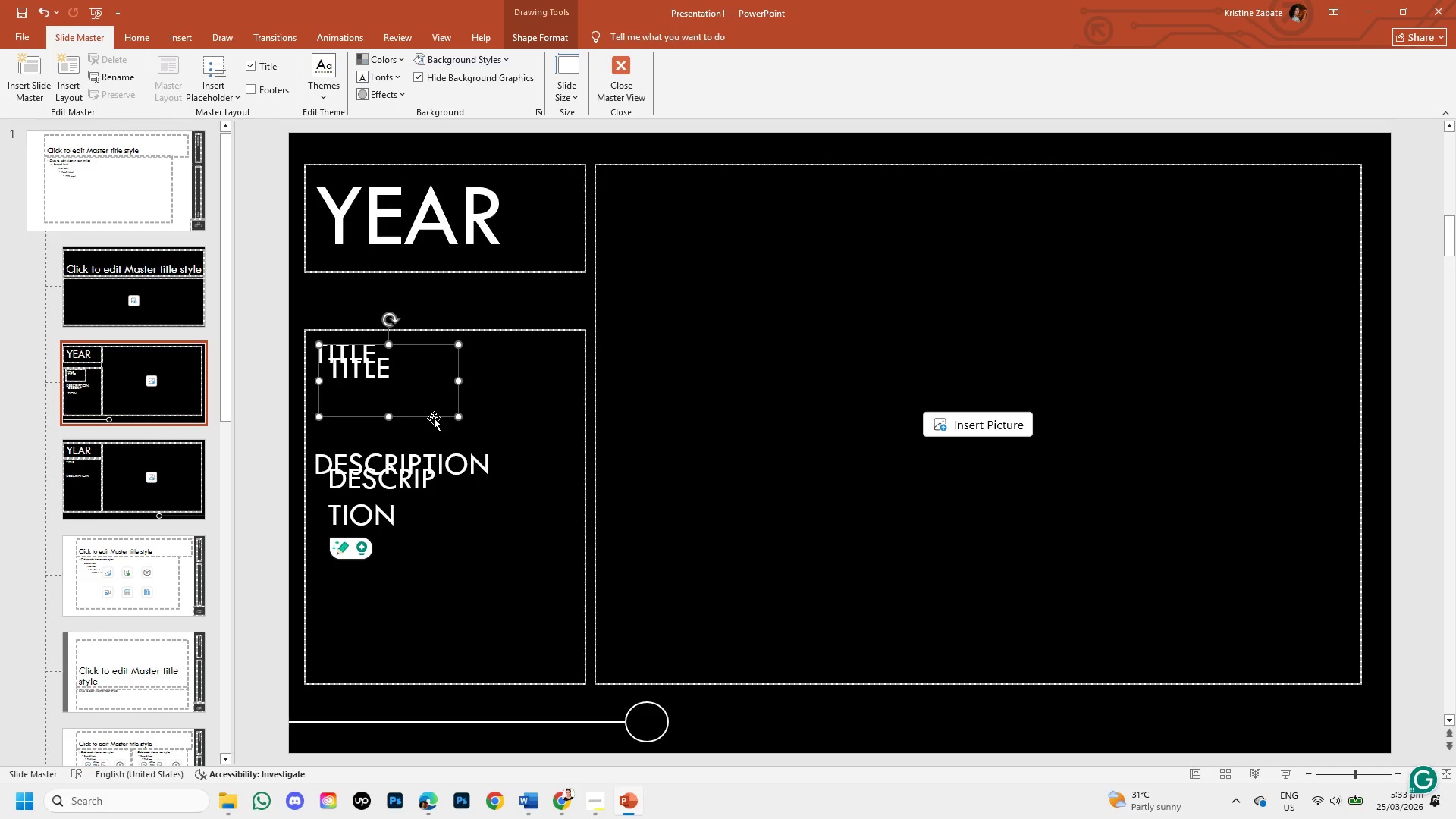 
left_click_drag(start_coordinate=[434, 418], to_coordinate=[439, 347])
 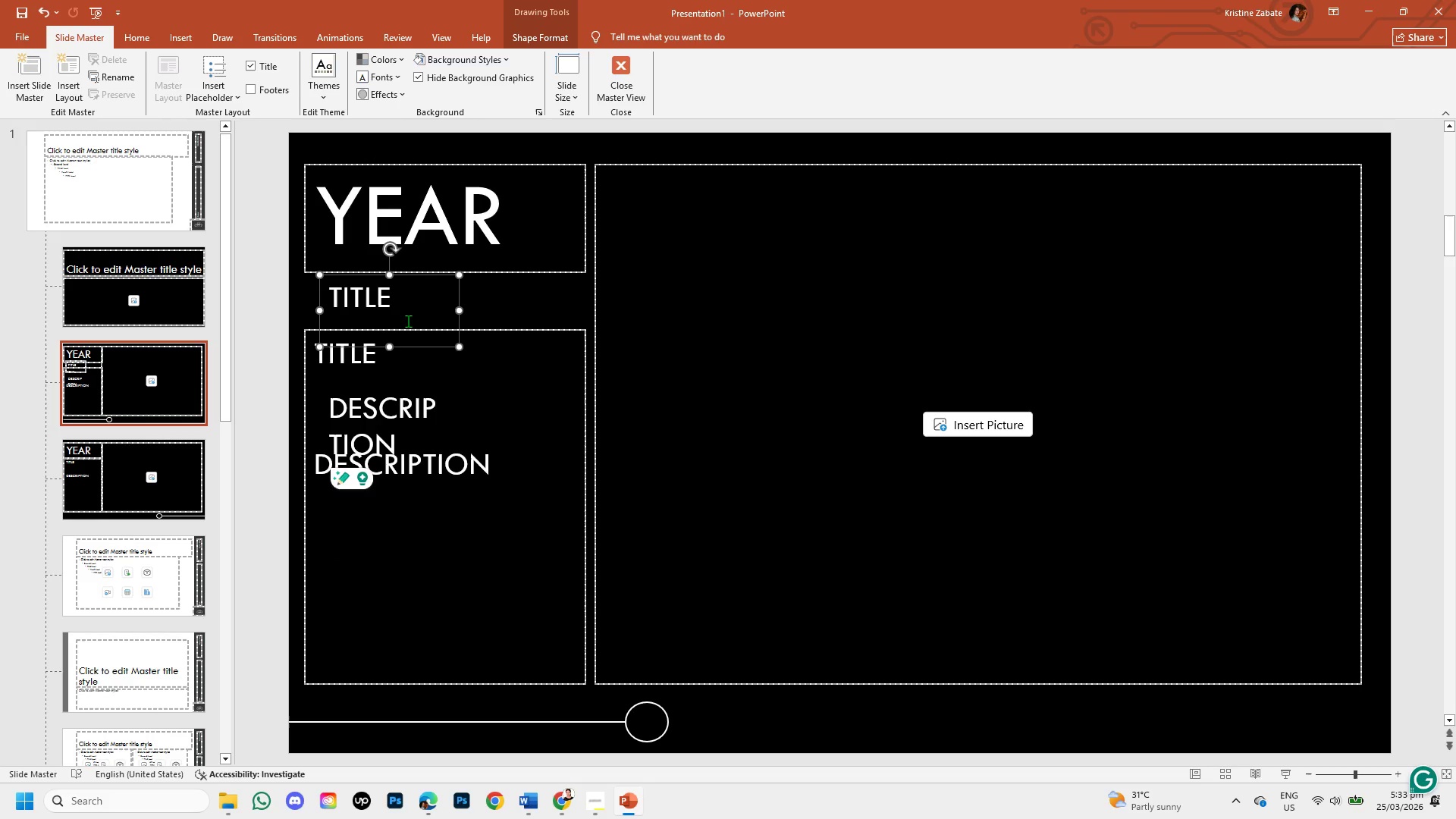 
key(Control+Z)
 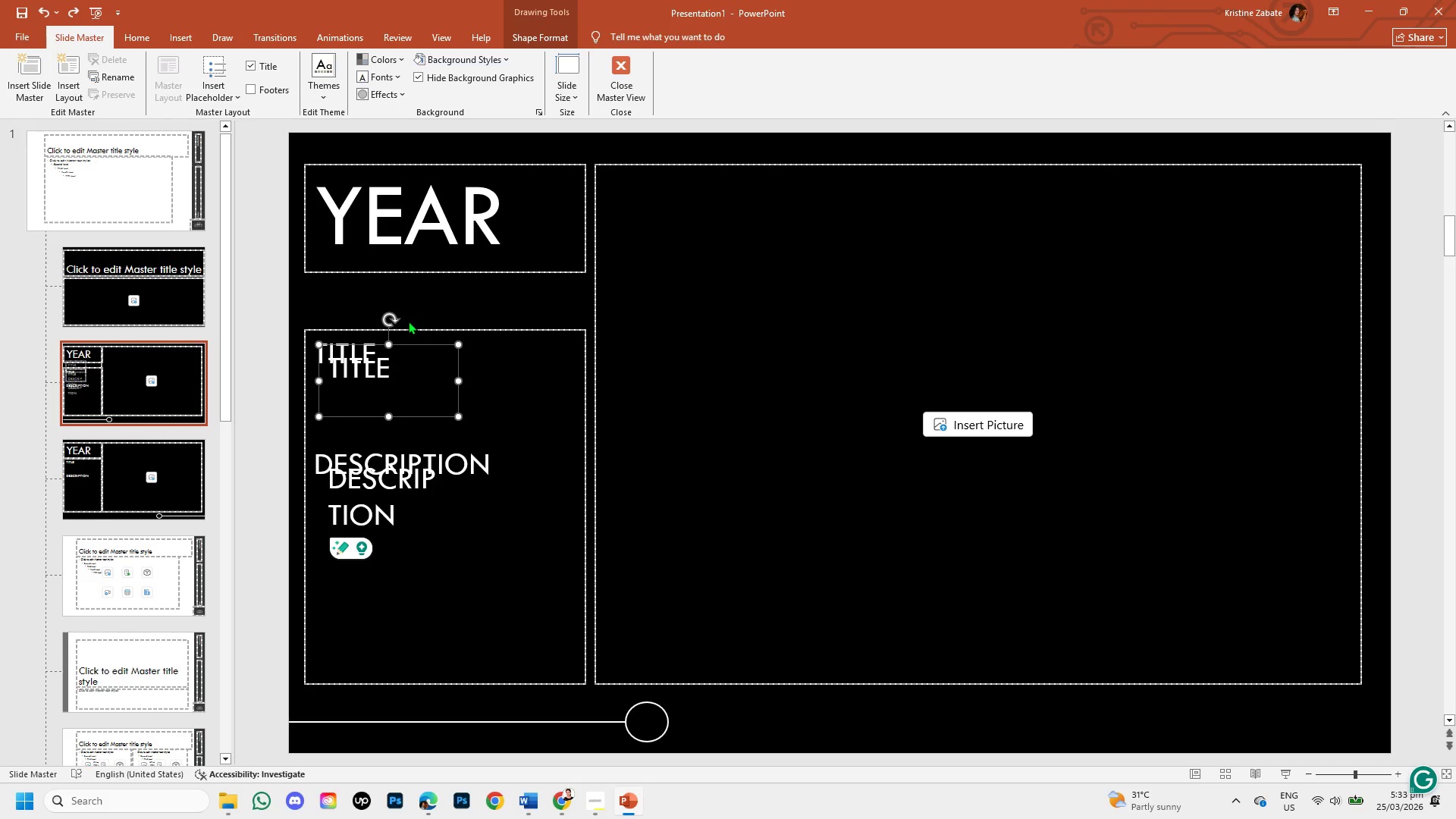 
key(Control+Z)
 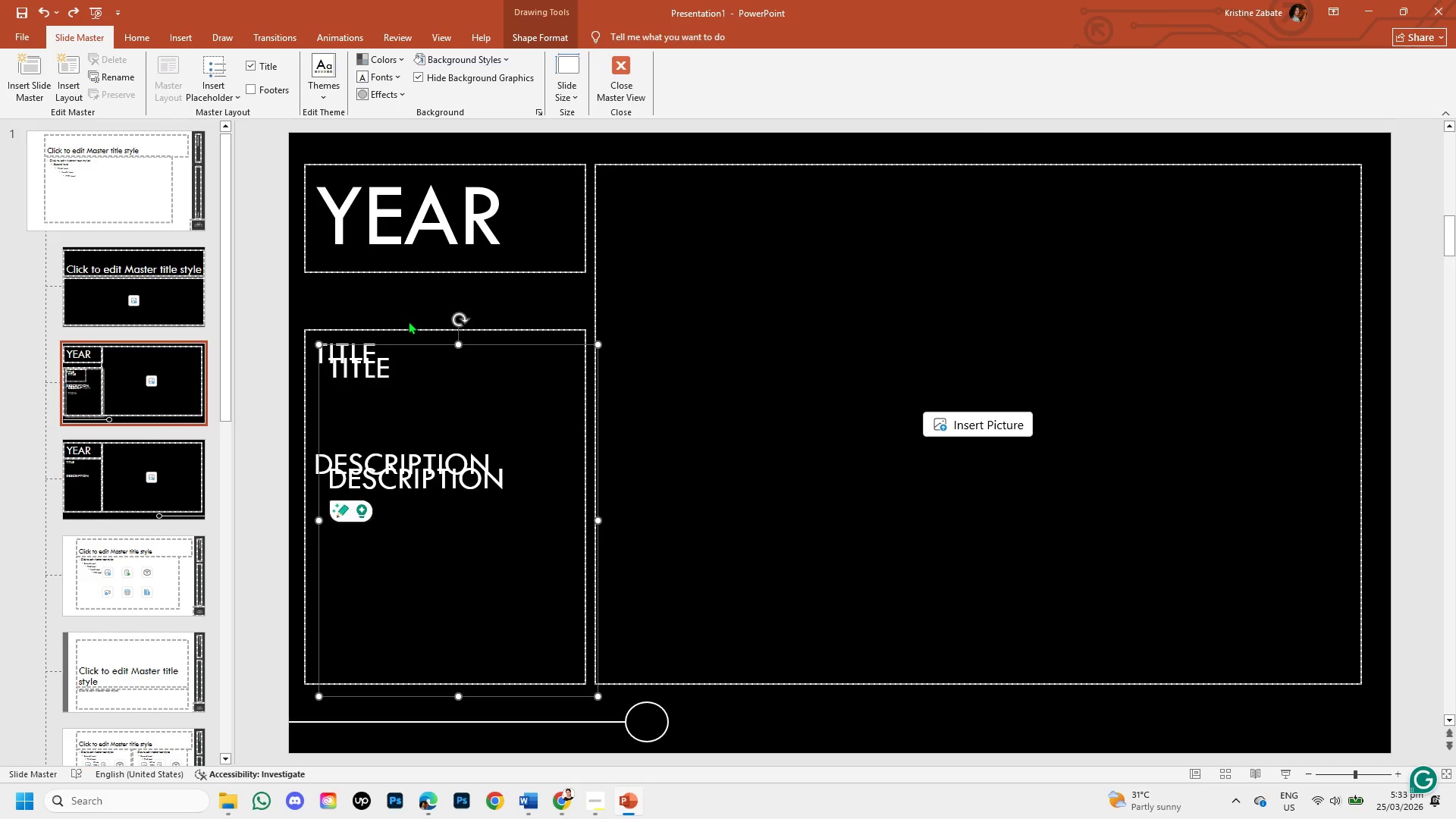 
key(Control+Z)
 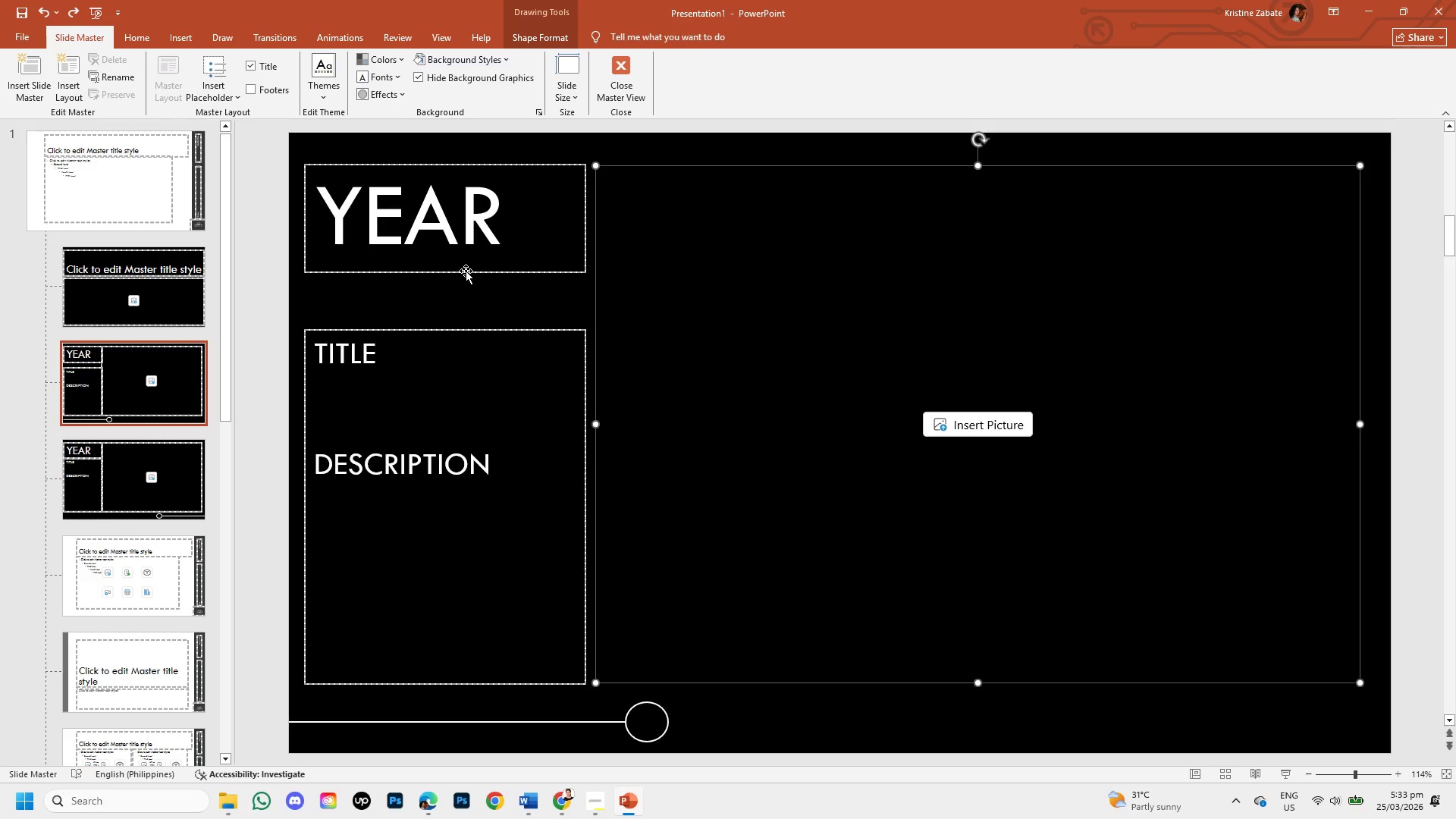 
left_click([466, 271])
 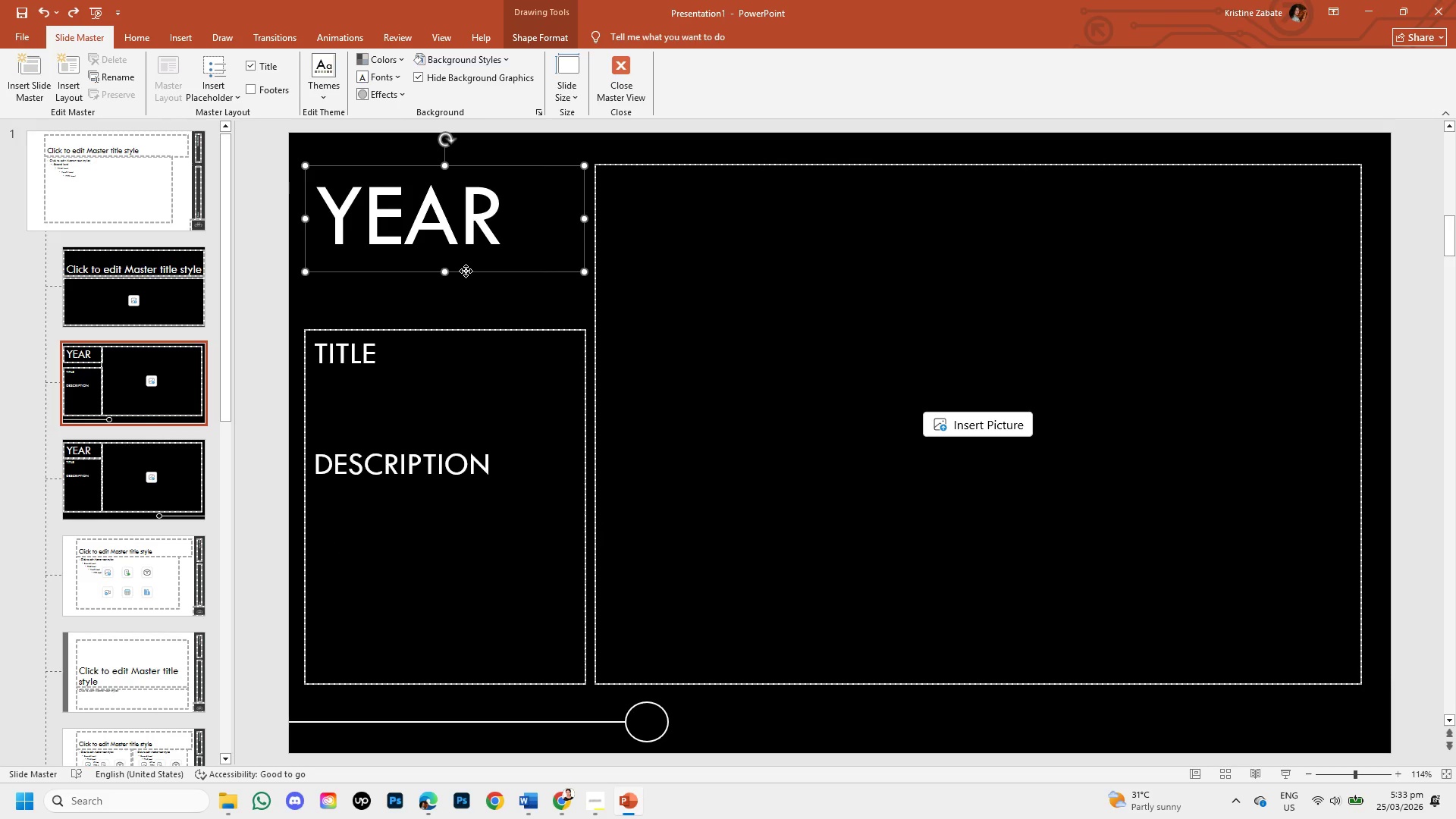 
right_click([466, 271])
 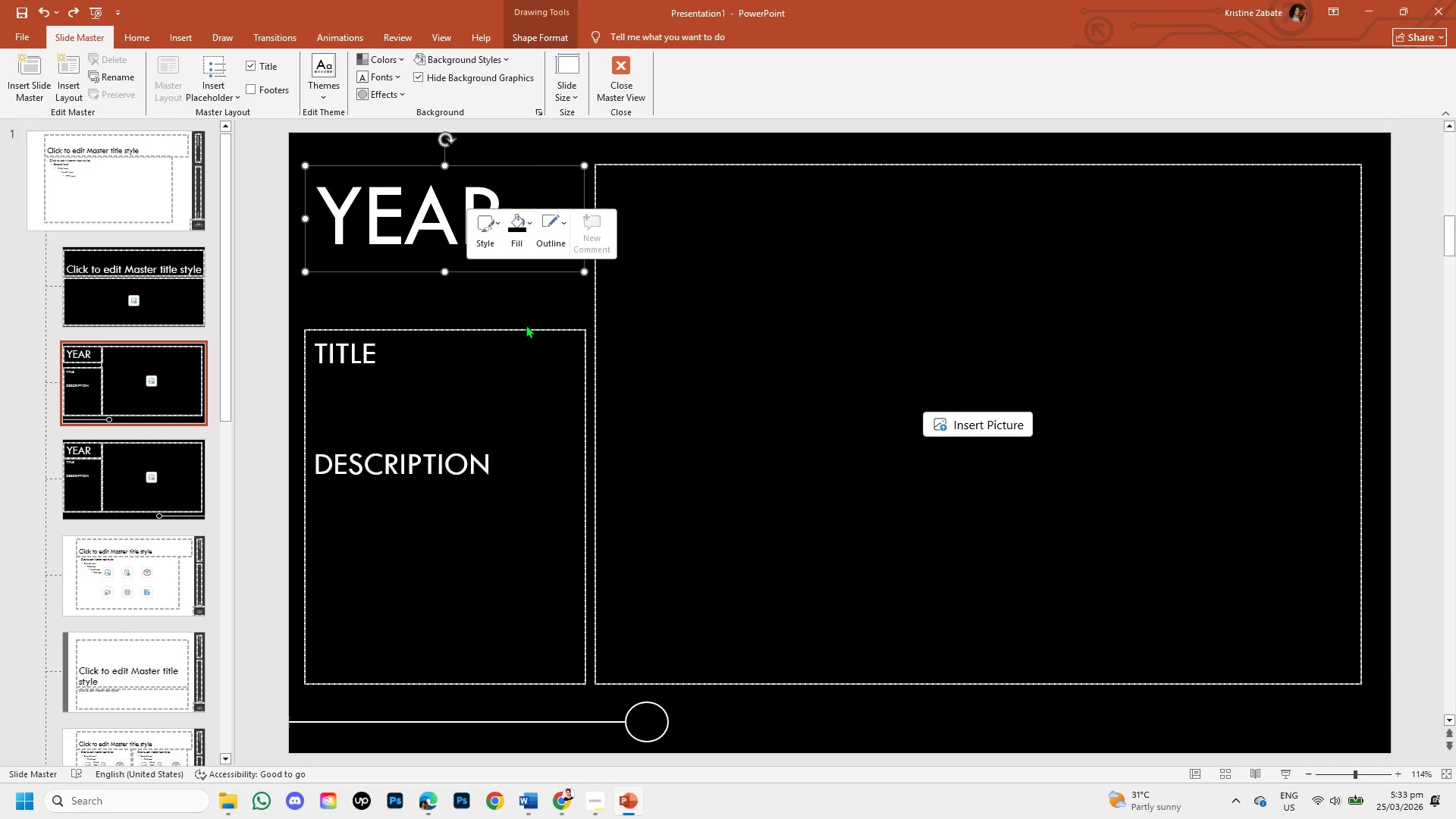 
left_click([446, 297])
 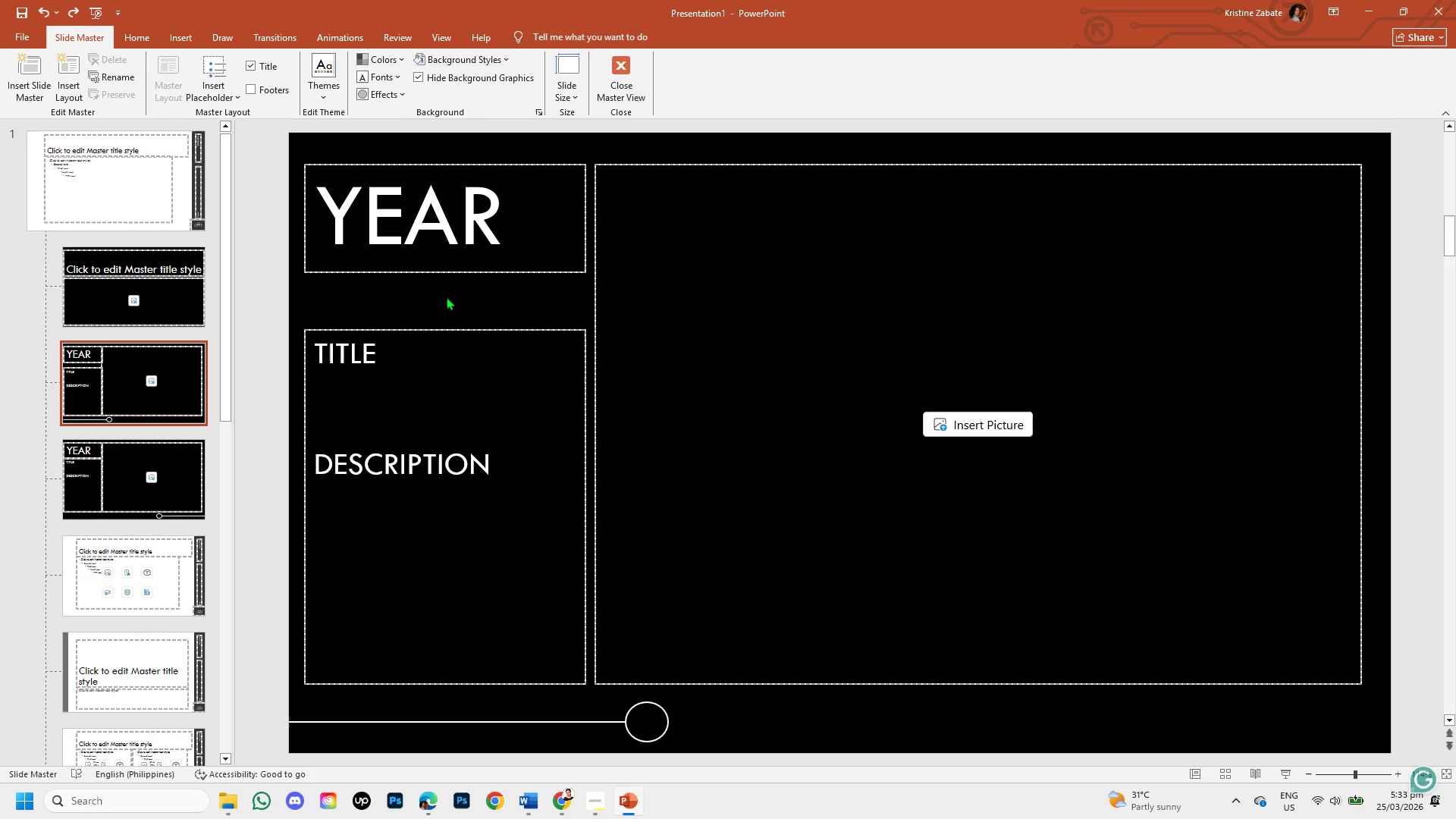 
key(Control+V)
 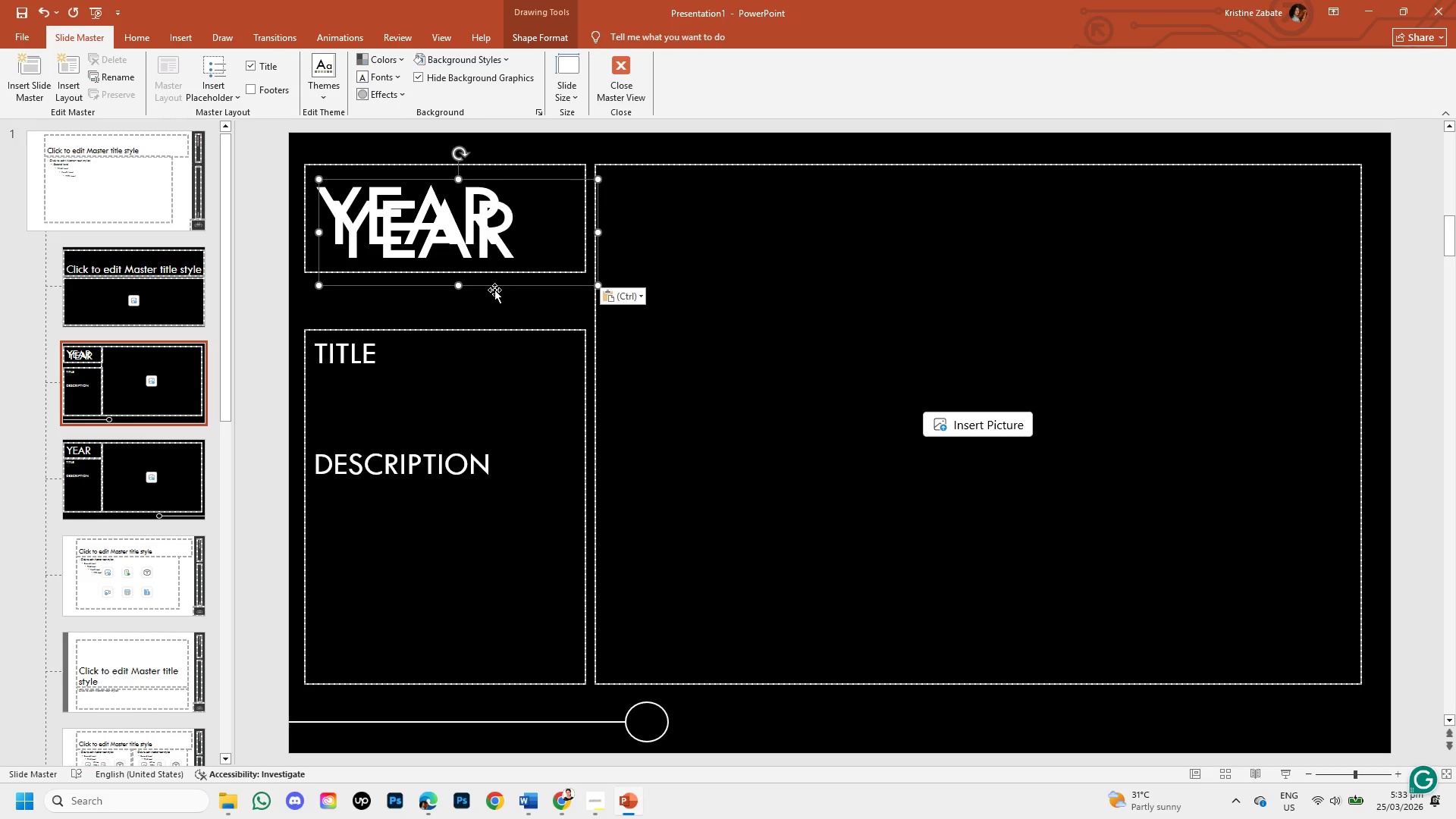 
left_click_drag(start_coordinate=[494, 287], to_coordinate=[494, 343])
 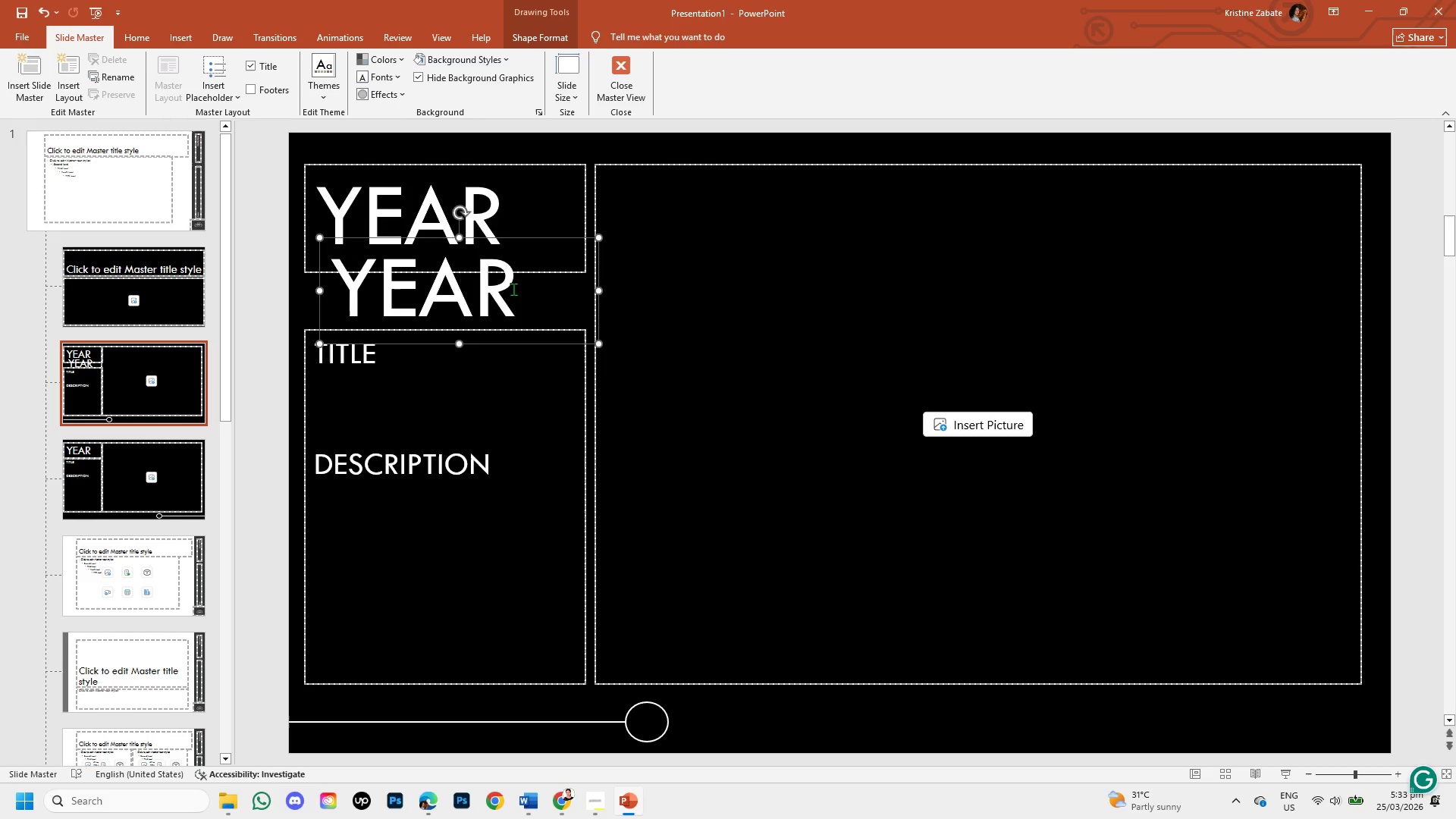 
left_click([511, 290])
 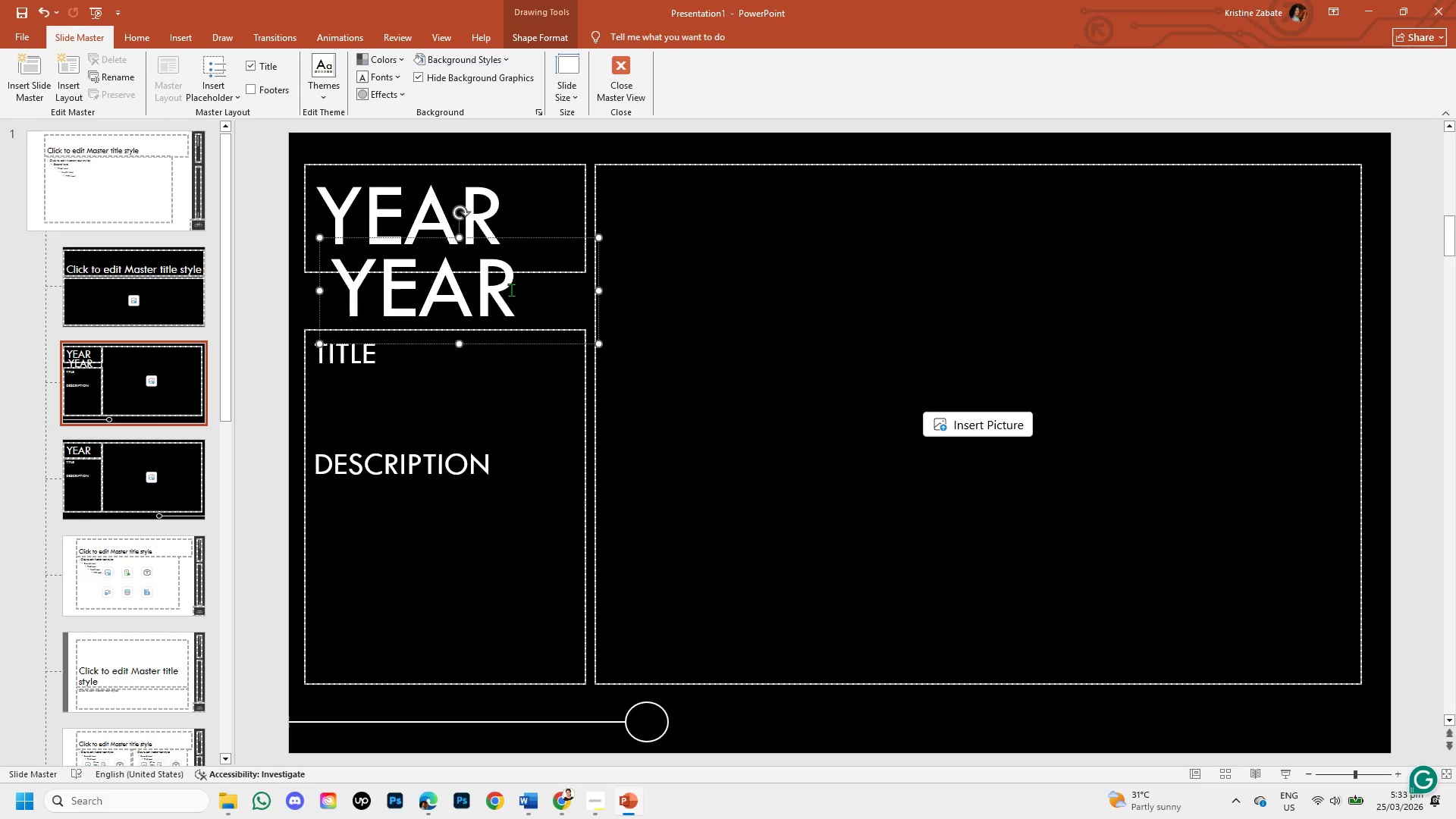 
key(Backspace)
 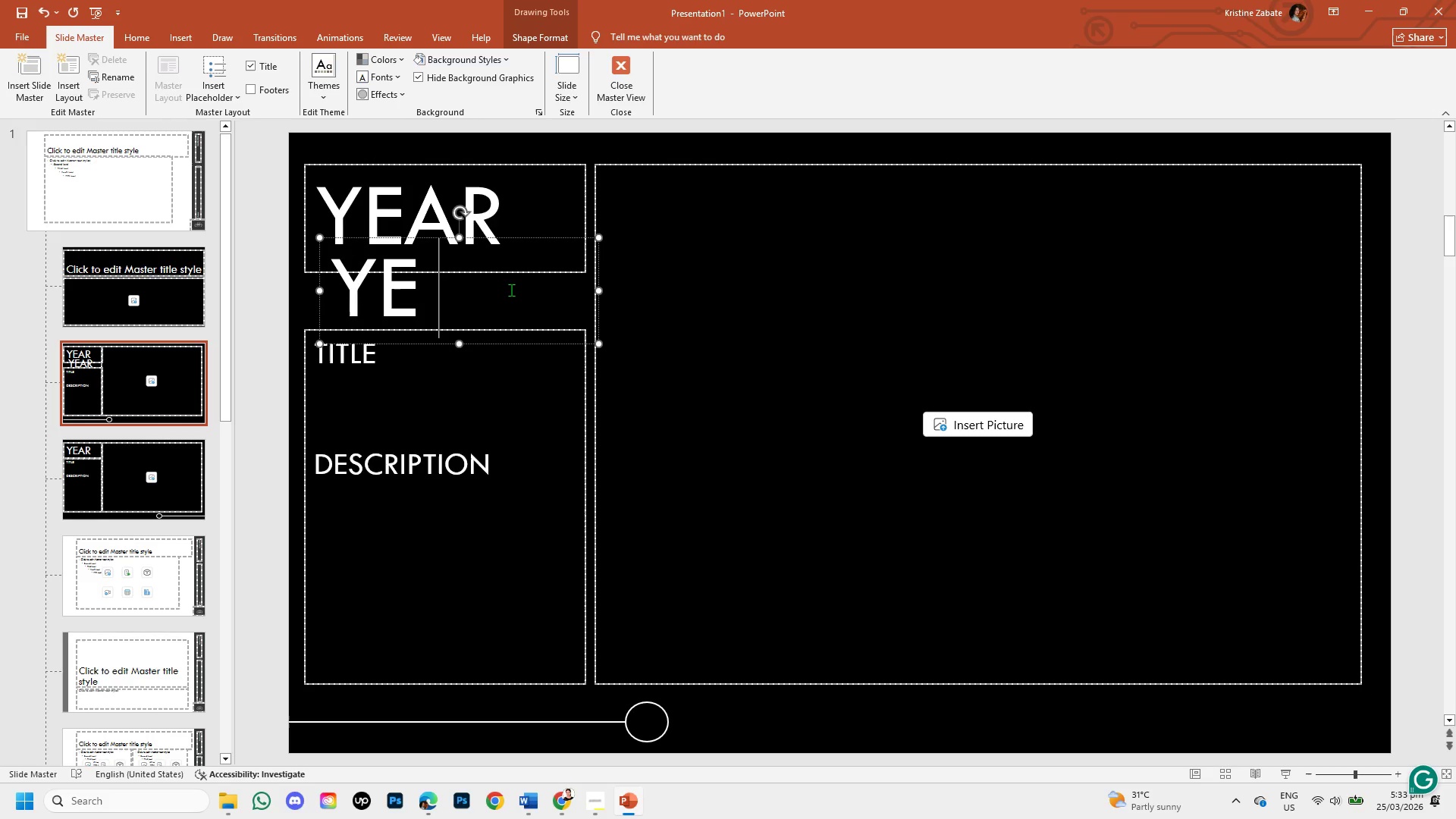 
key(Backspace)
 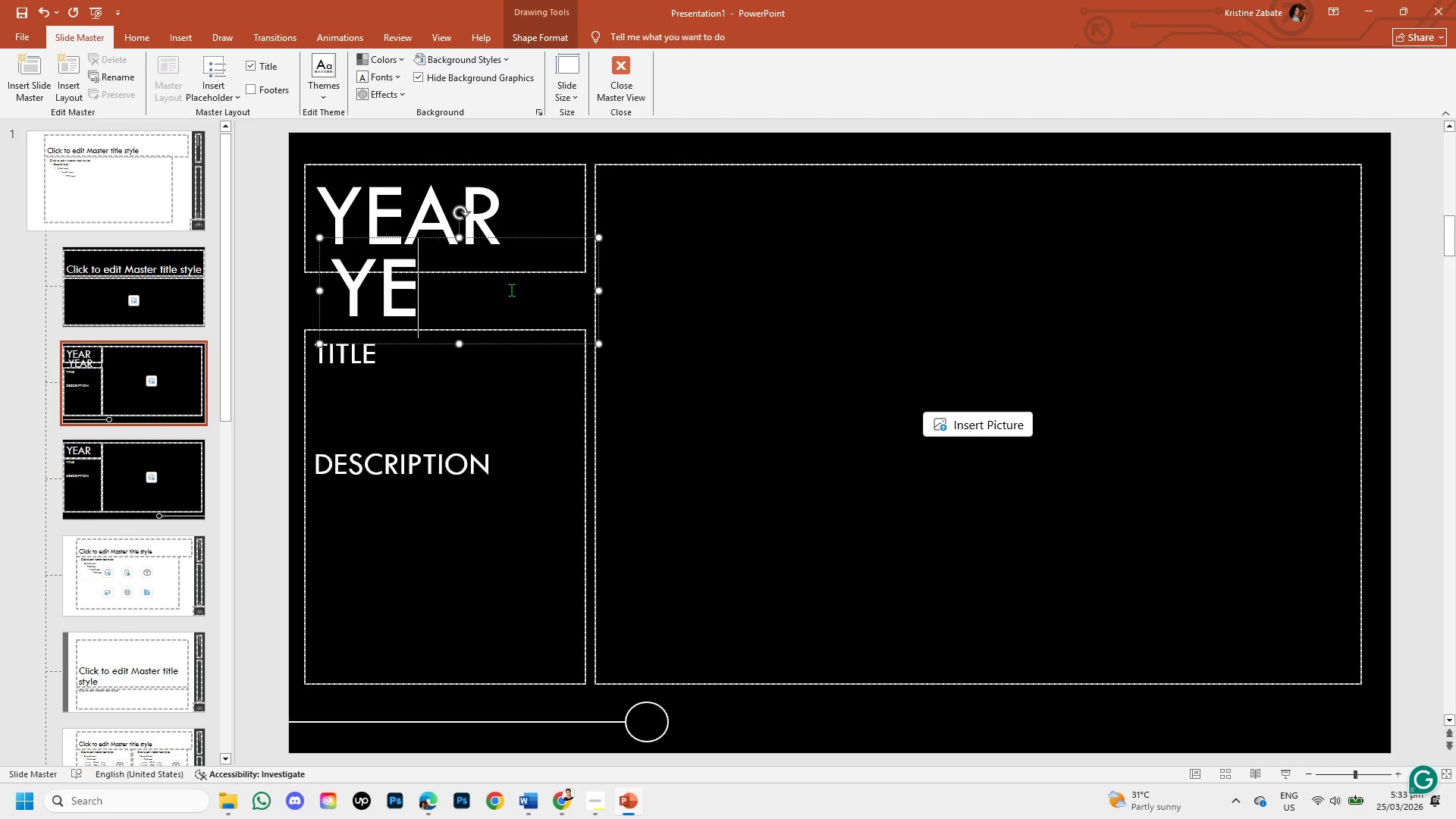 
key(Backspace)
 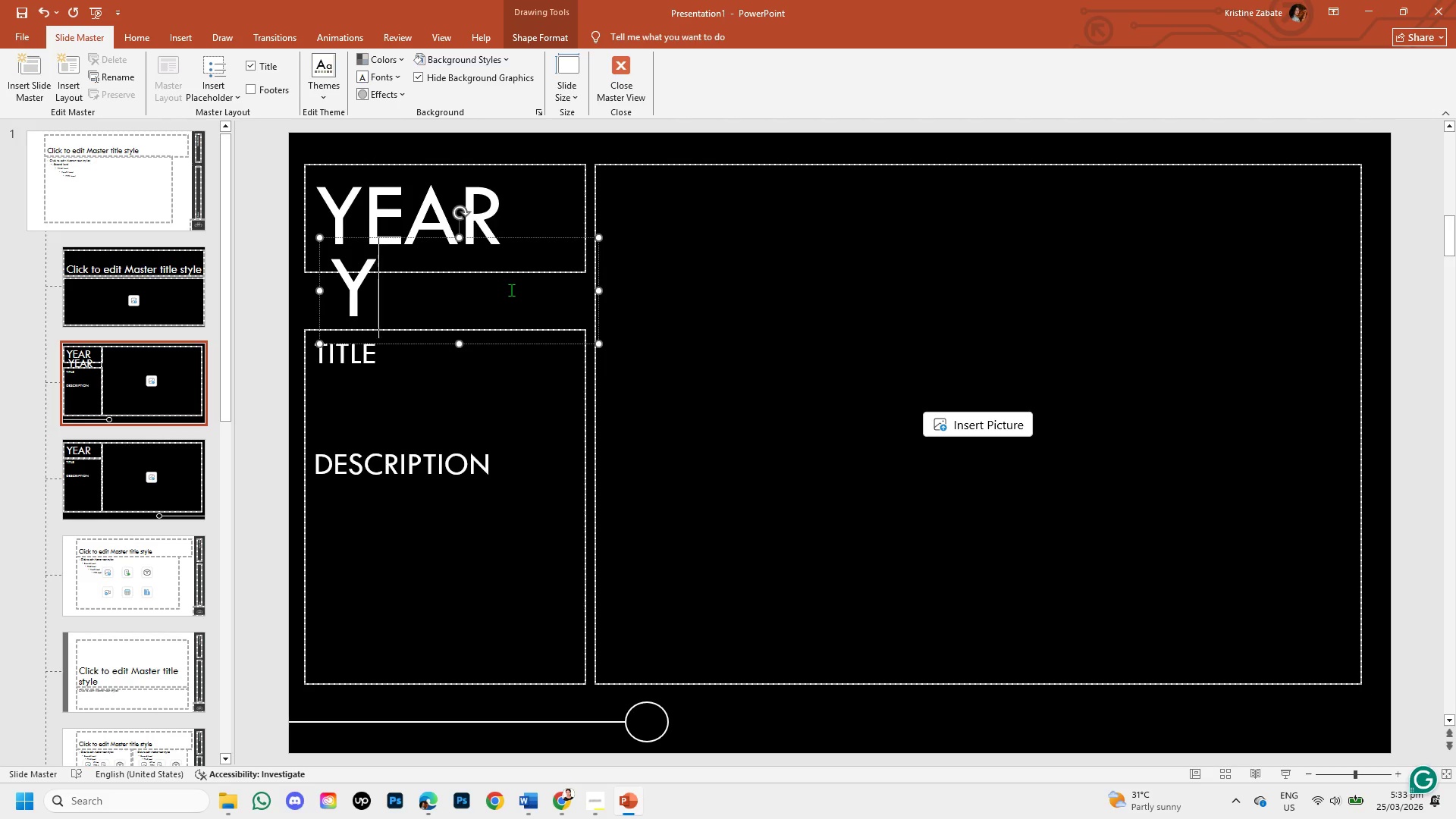 
key(Backspace)
 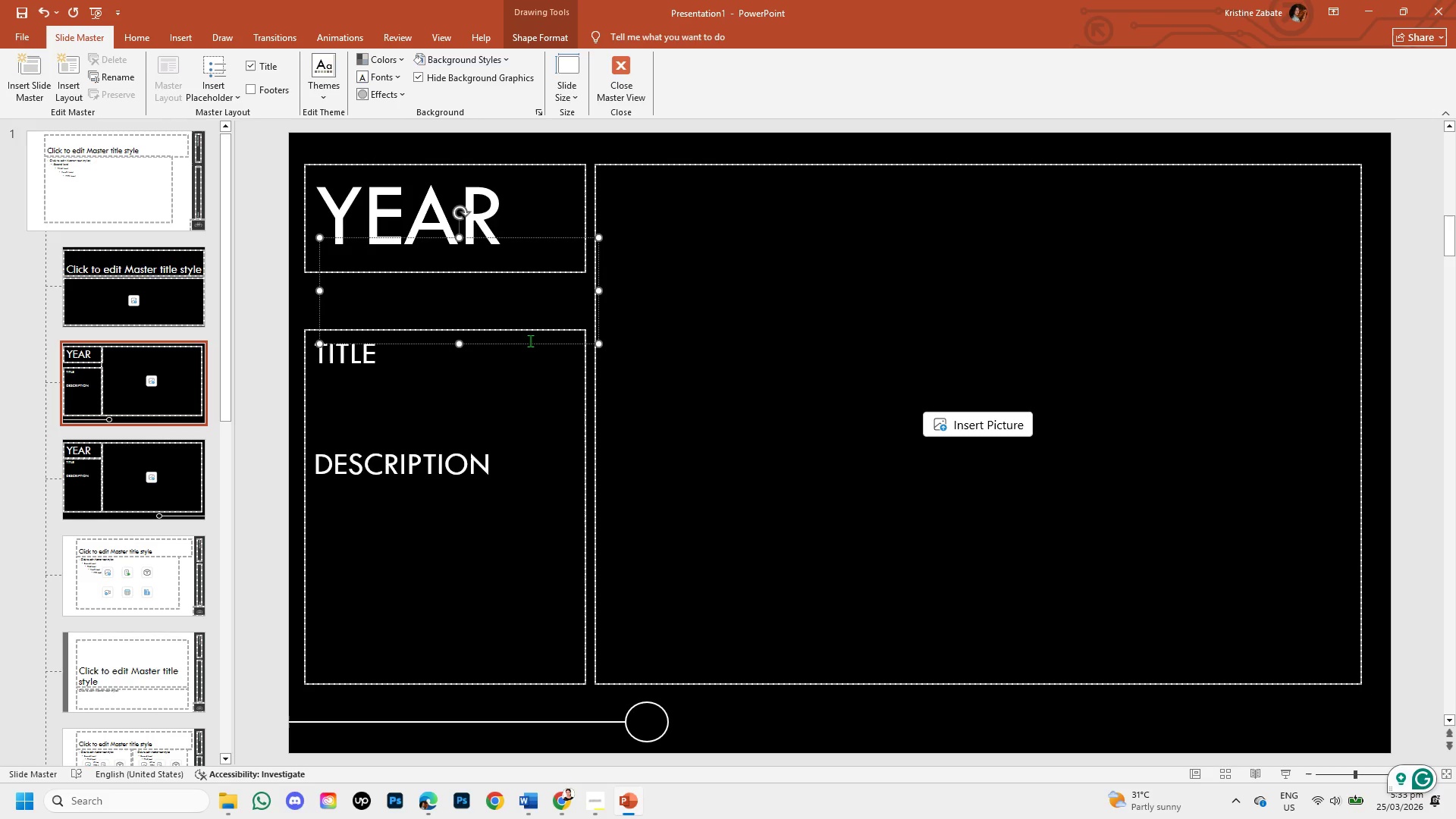 
left_click([529, 345])
 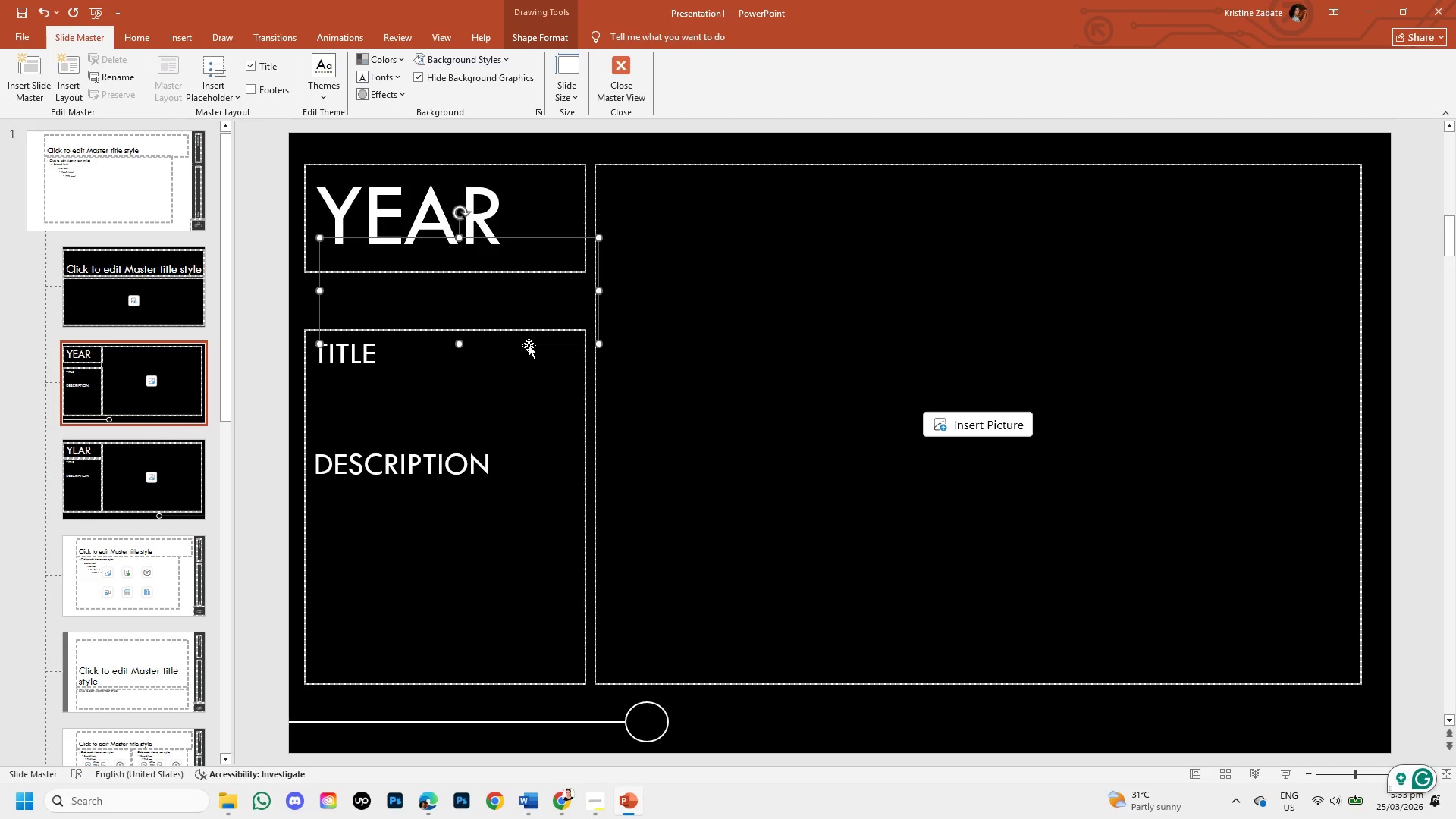 
right_click([529, 345])
 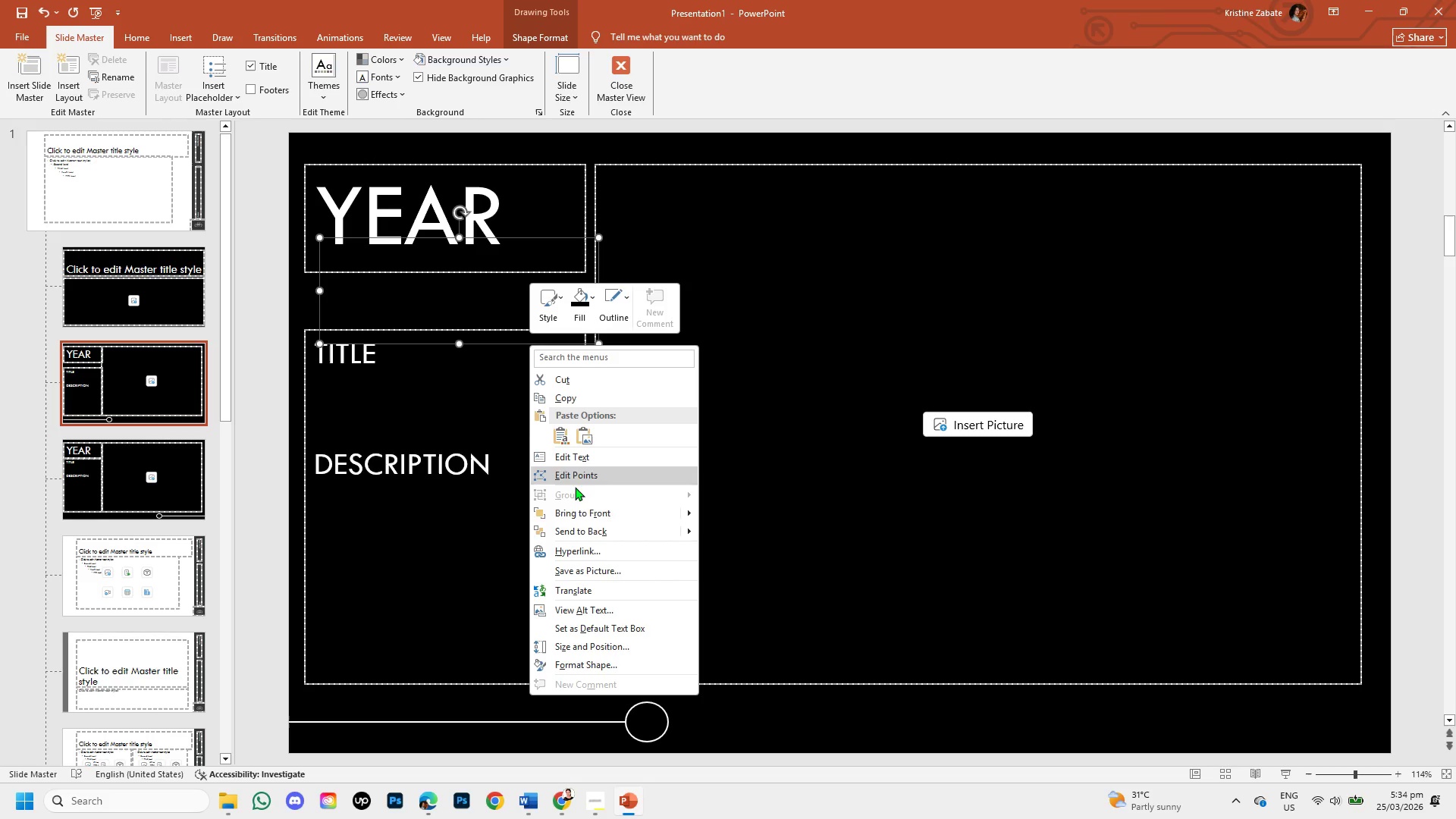 
left_click([438, 279])
 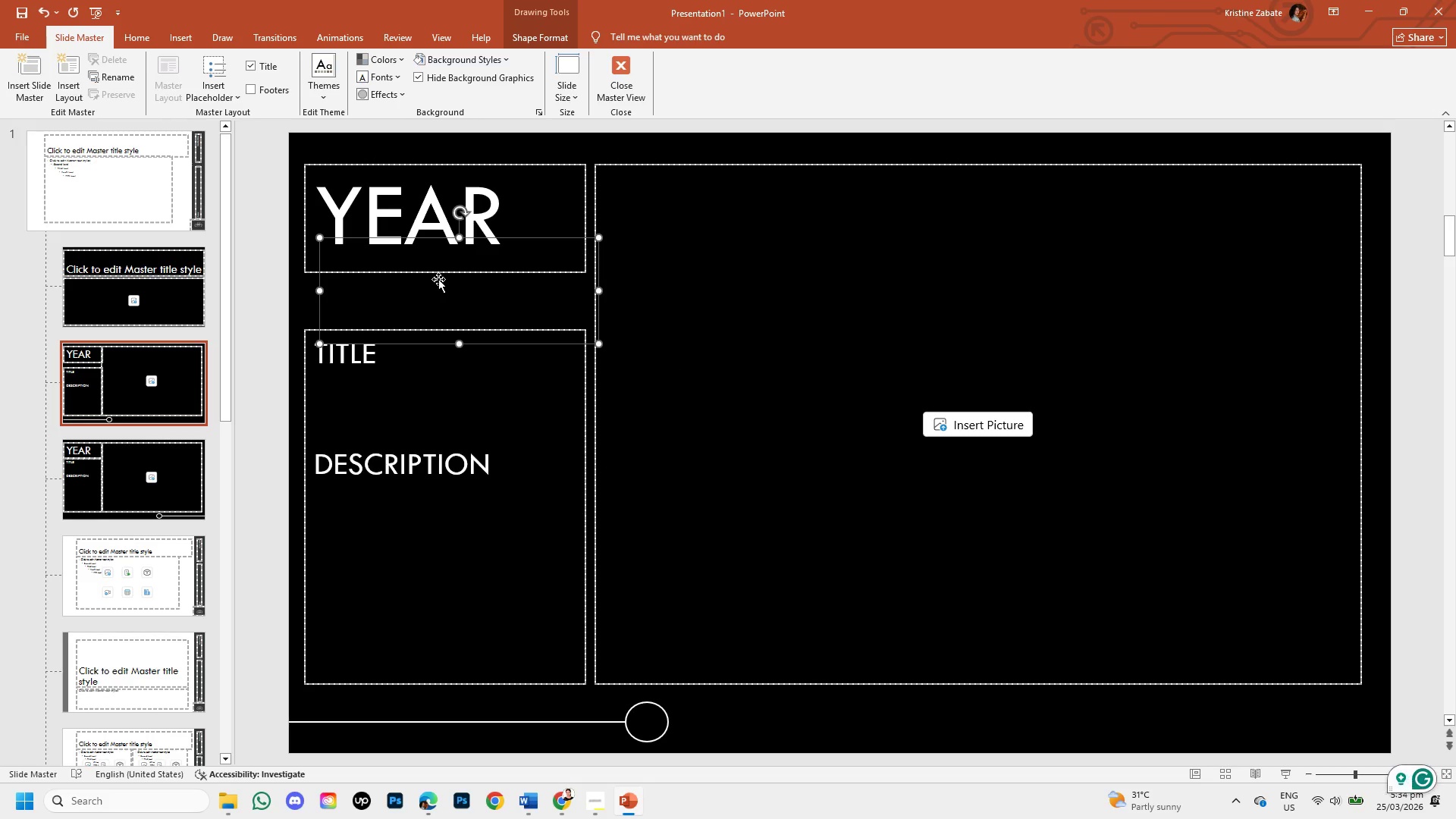 
right_click([438, 279])
 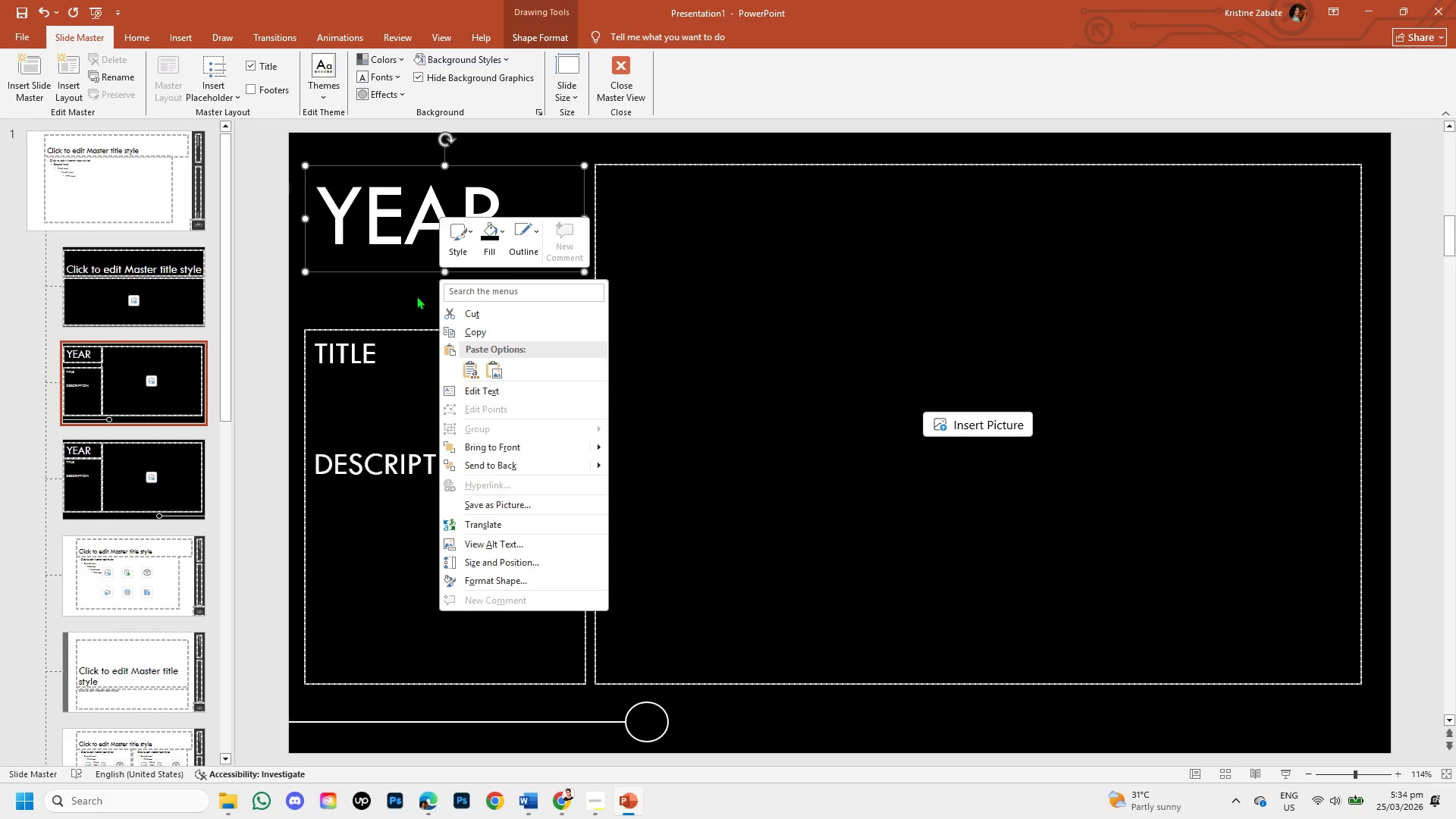 
left_click([416, 296])
 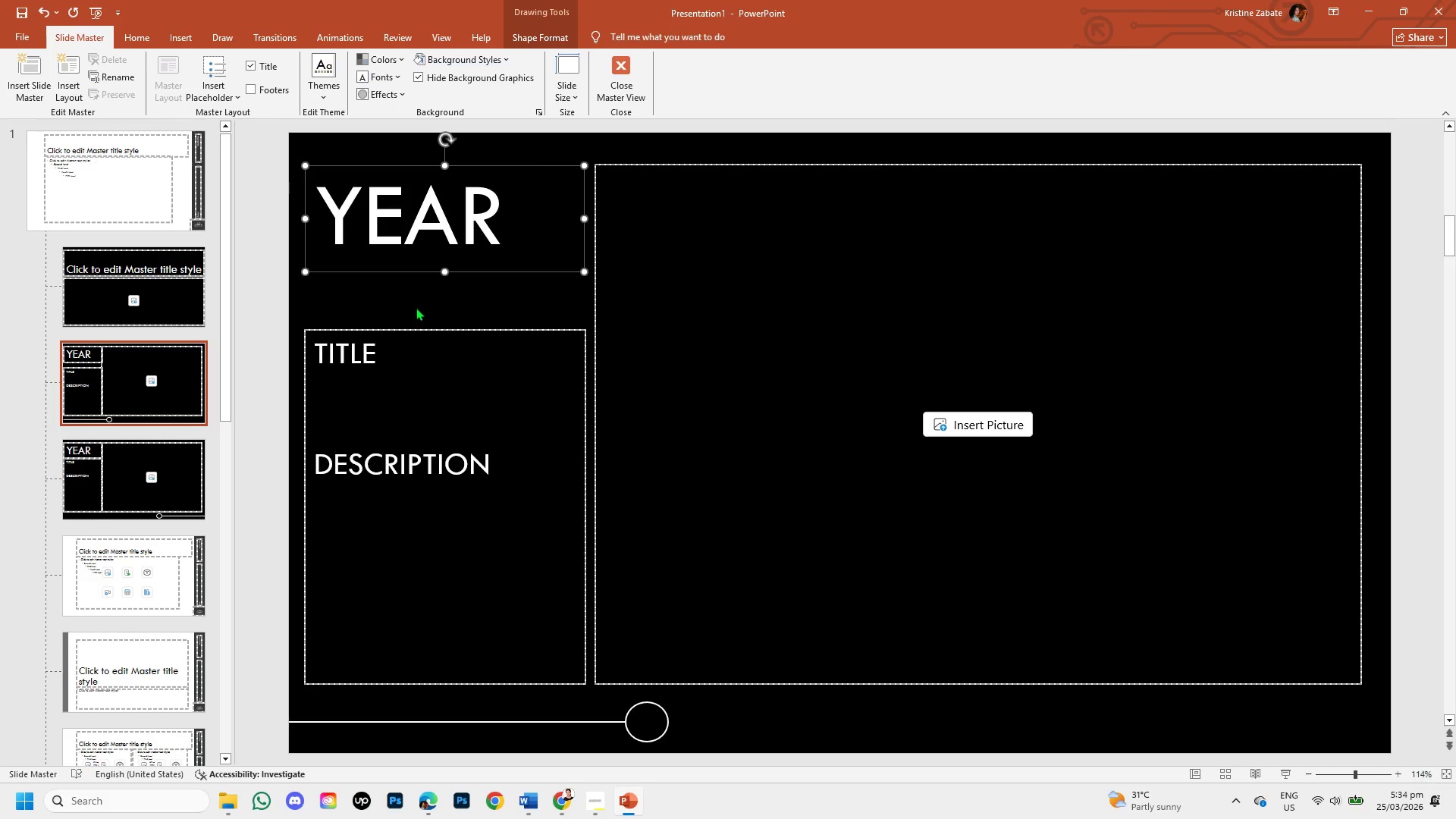 
left_click([416, 307])
 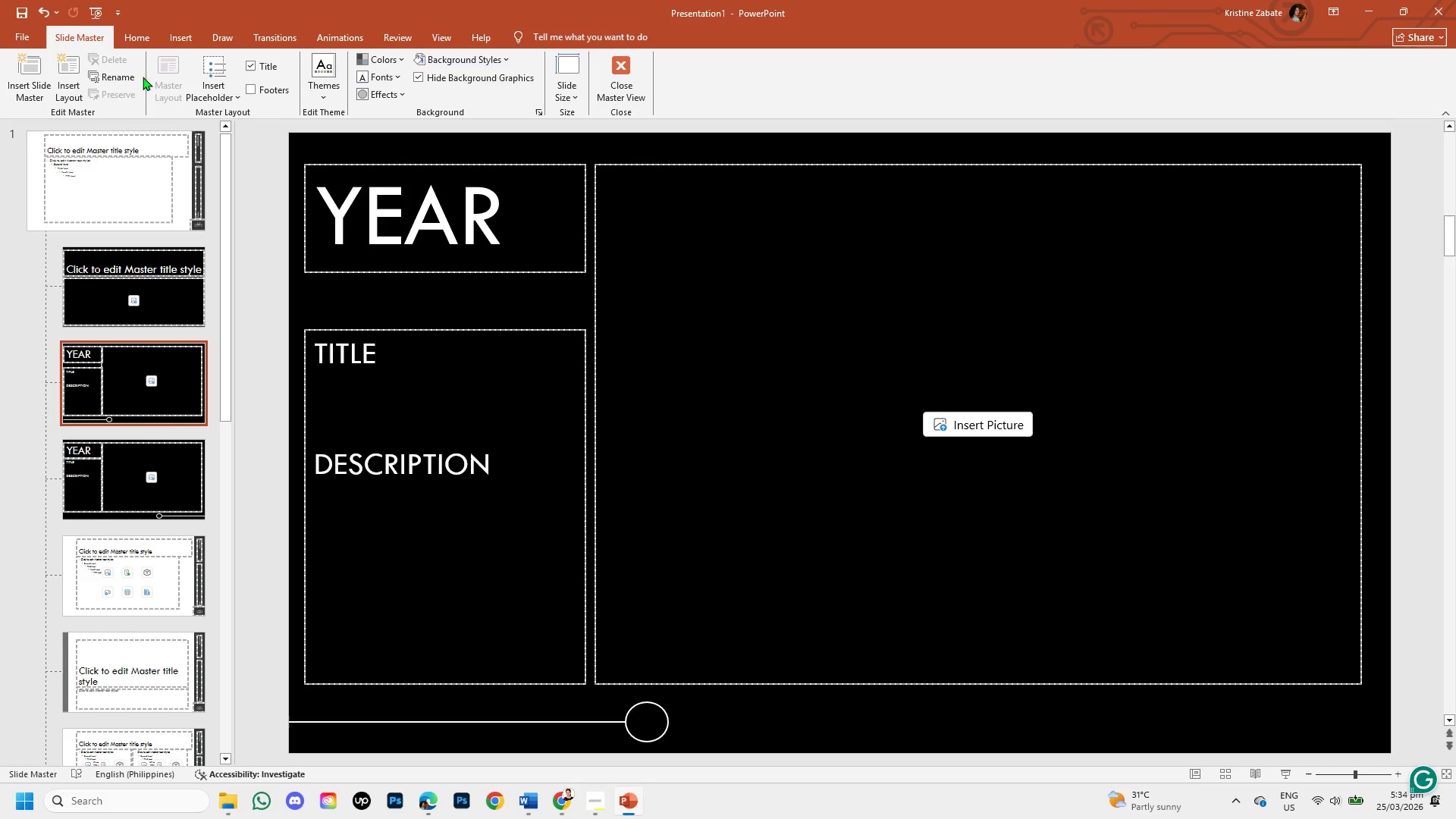 
left_click([216, 89])
 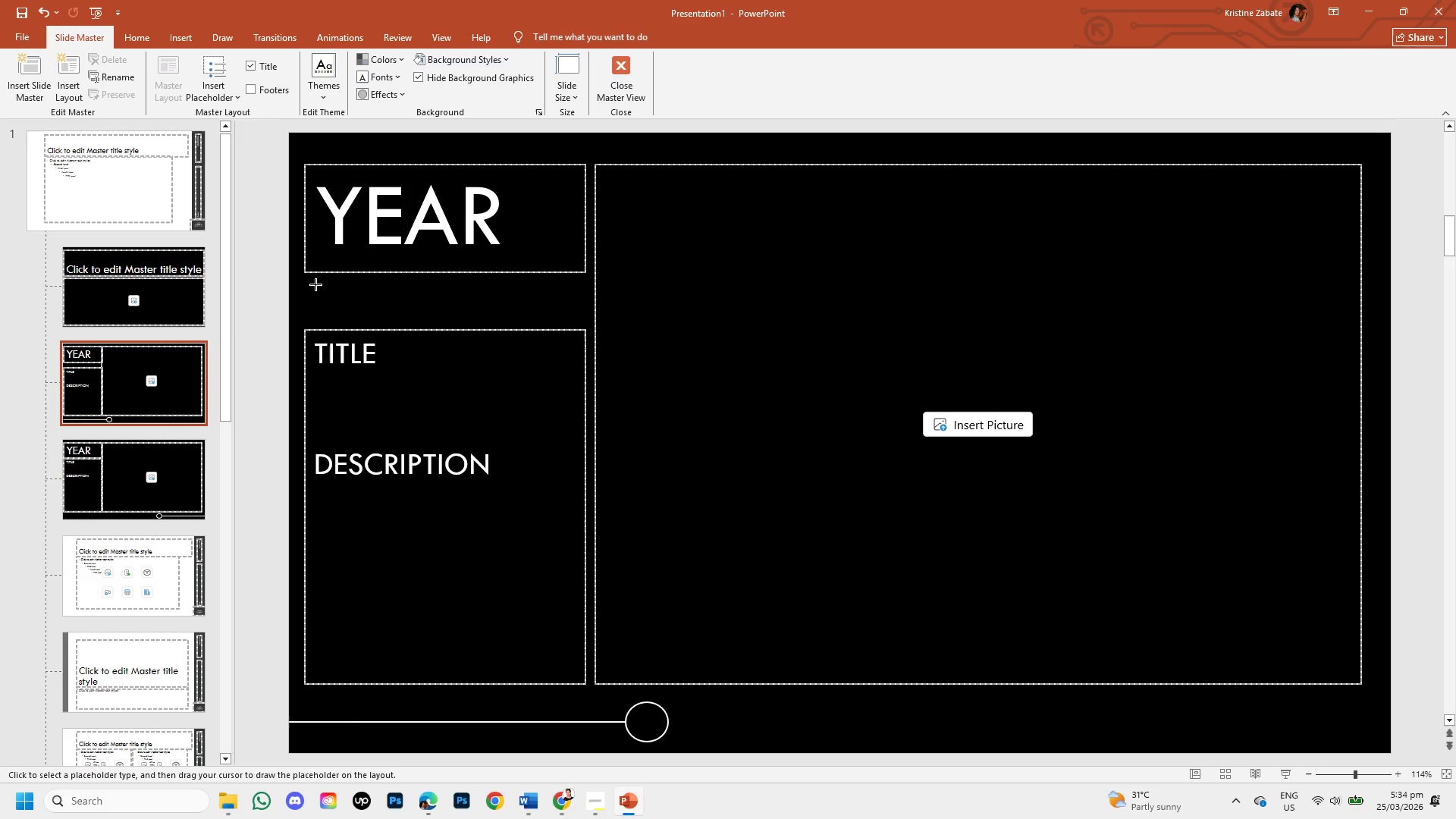 
left_click_drag(start_coordinate=[307, 284], to_coordinate=[582, 313])
 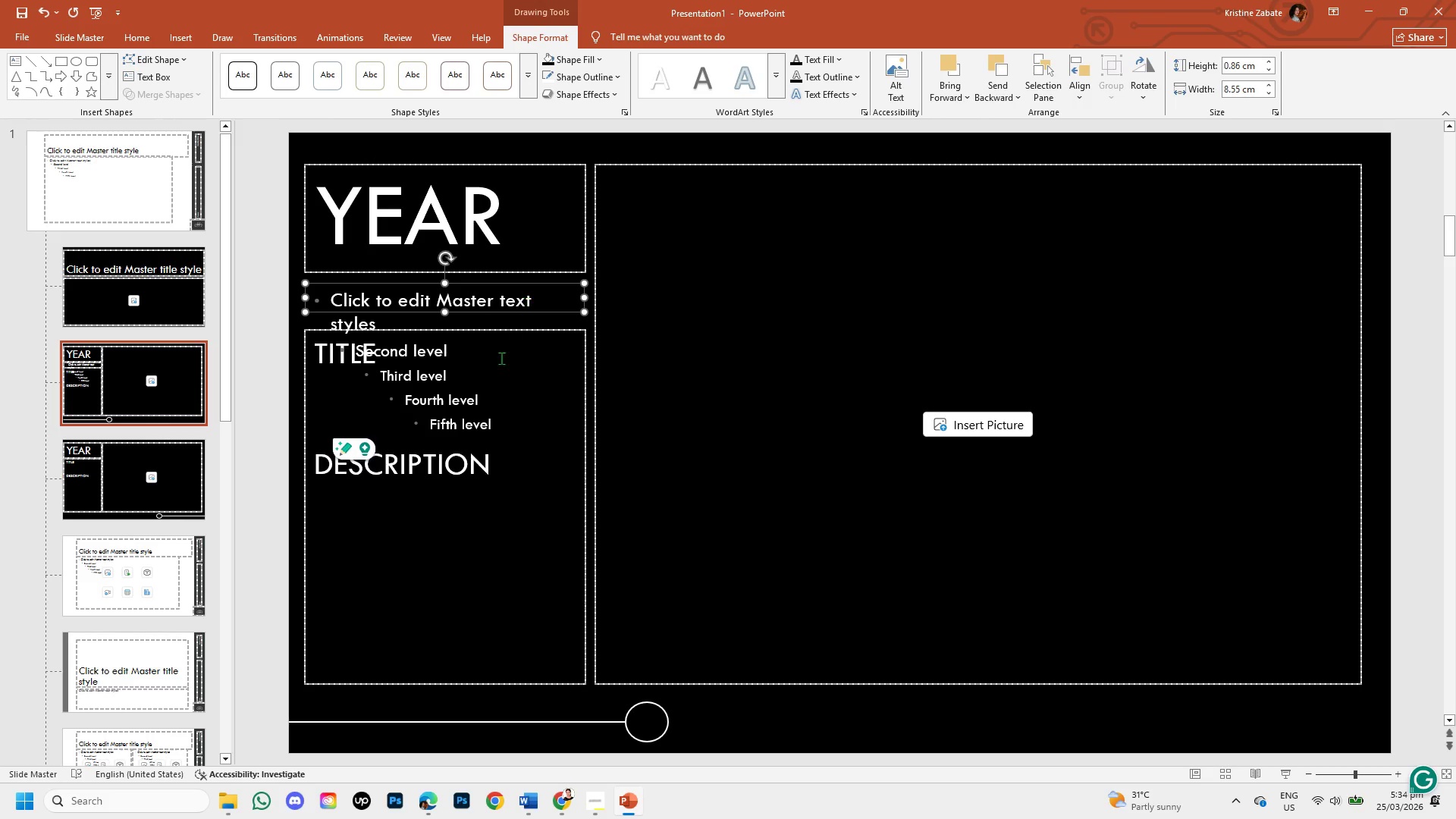 
left_click_drag(start_coordinate=[510, 420], to_coordinate=[394, 306])
 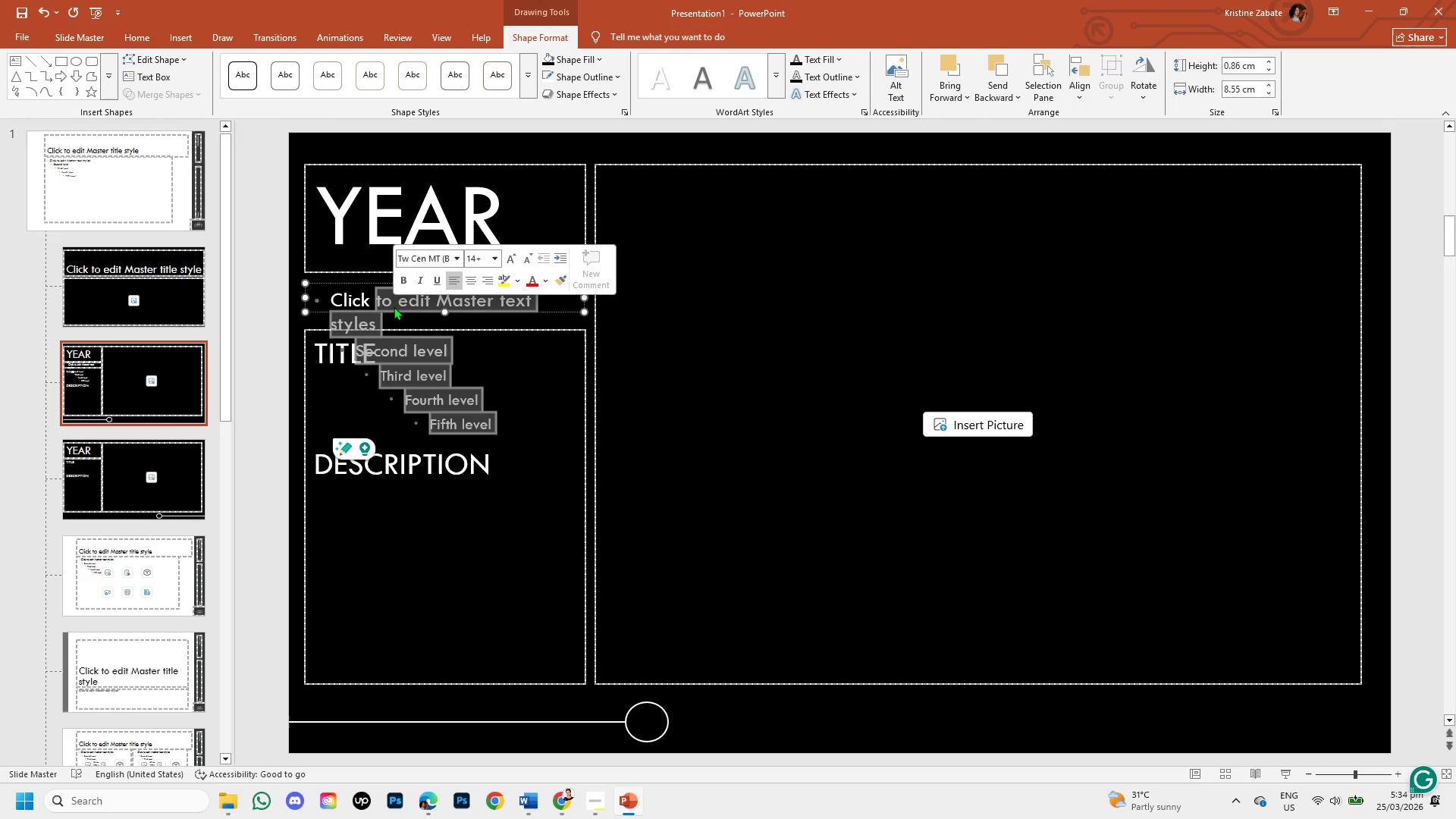 
key(Backspace)
key(Backspace)
key(Backspace)
key(Backspace)
key(Backspace)
key(Backspace)
key(Backspace)
type(D)
key(Backspace)
type(date )
 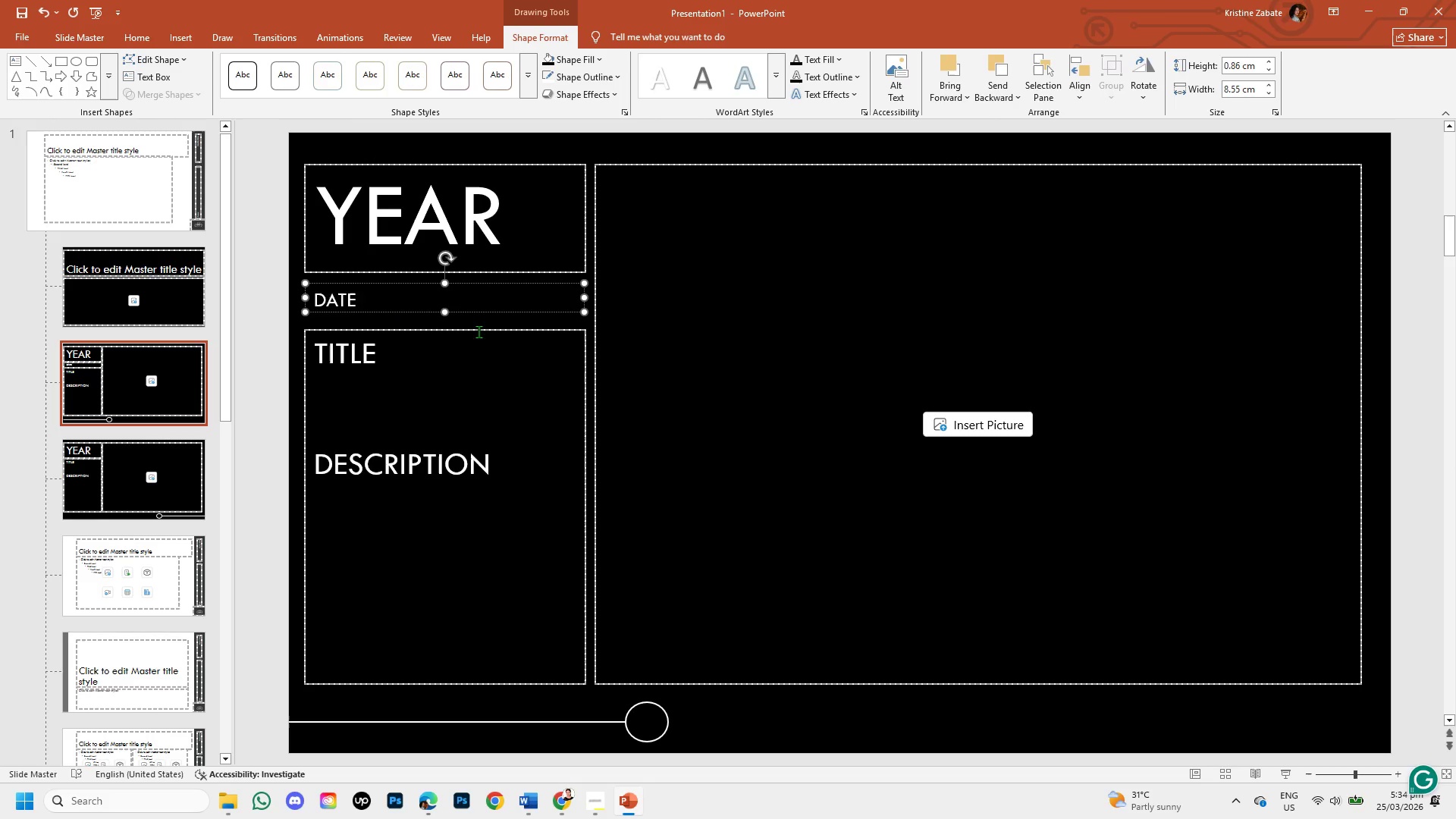 
left_click_drag(start_coordinate=[357, 301], to_coordinate=[315, 305])
 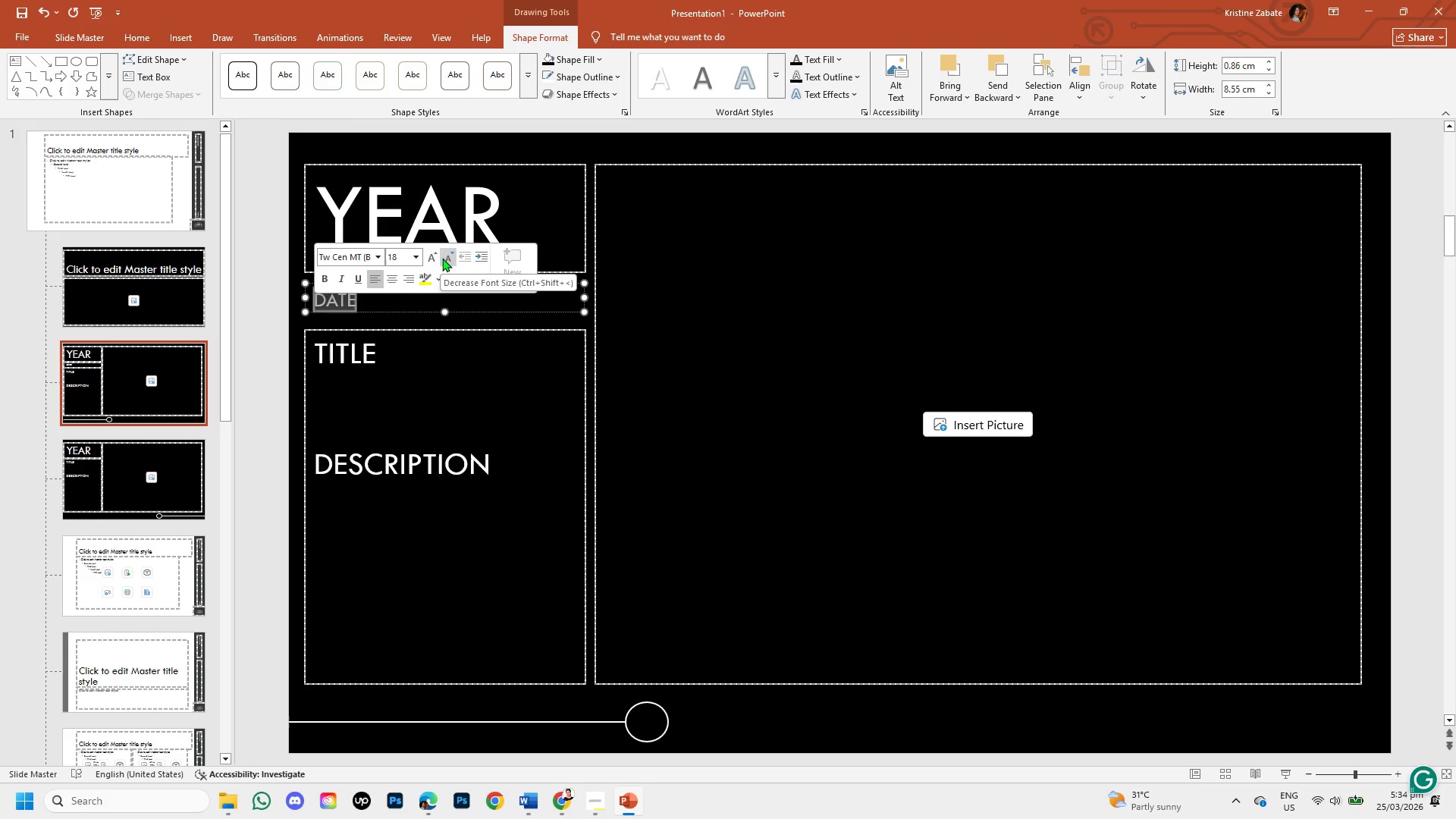 
left_click([434, 255])
 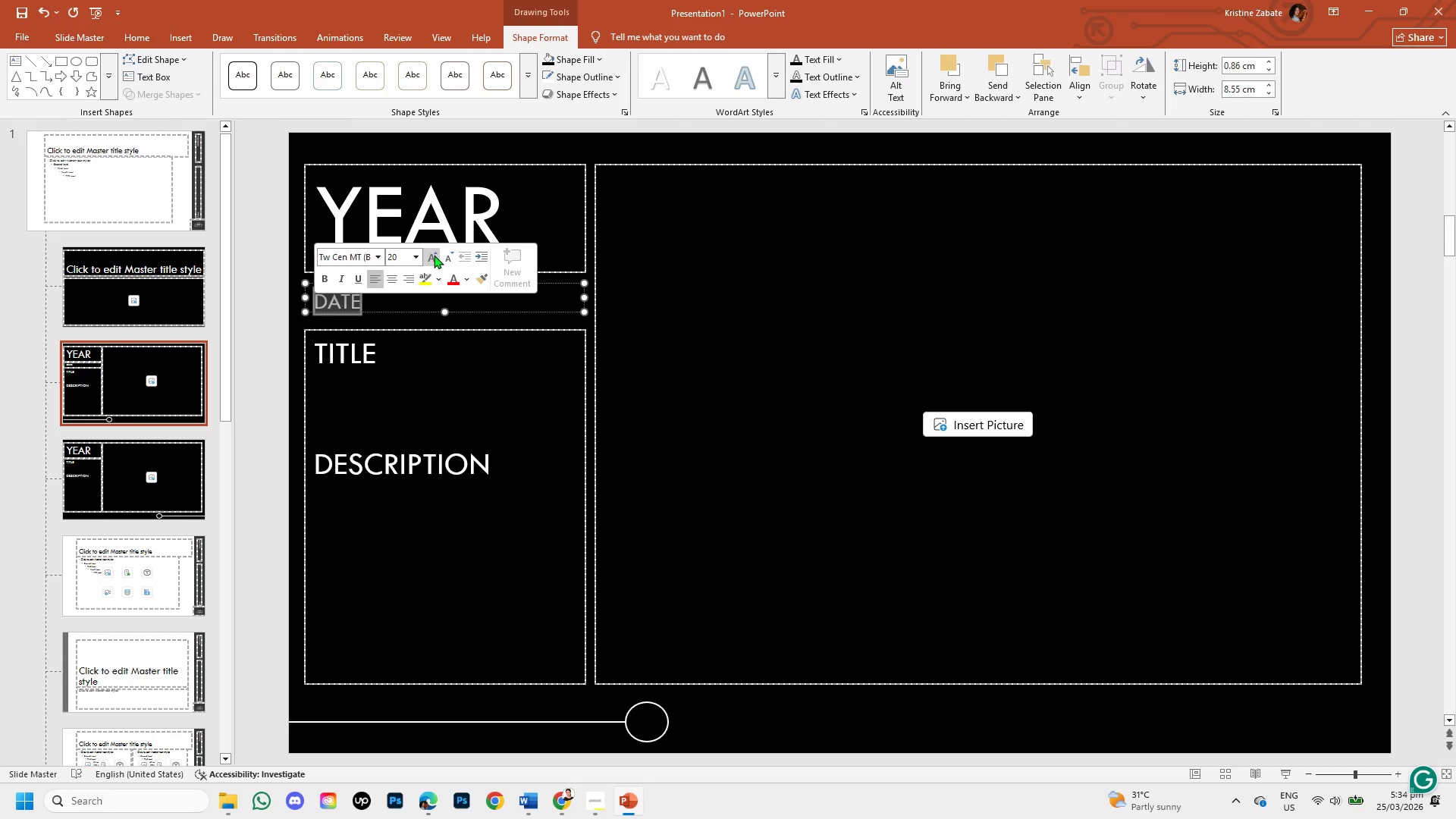 
left_click([434, 255])
 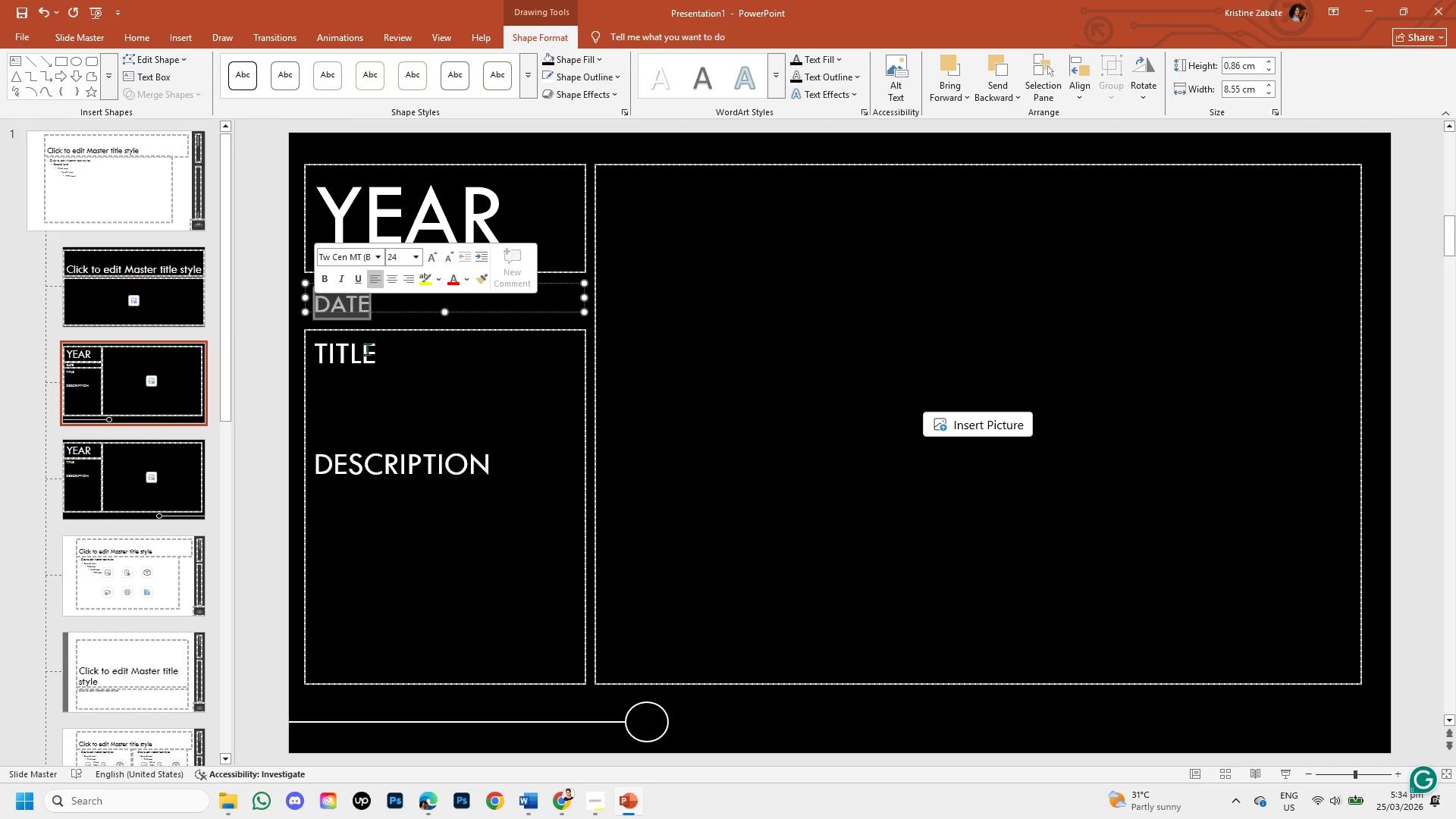 
left_click([417, 382])
 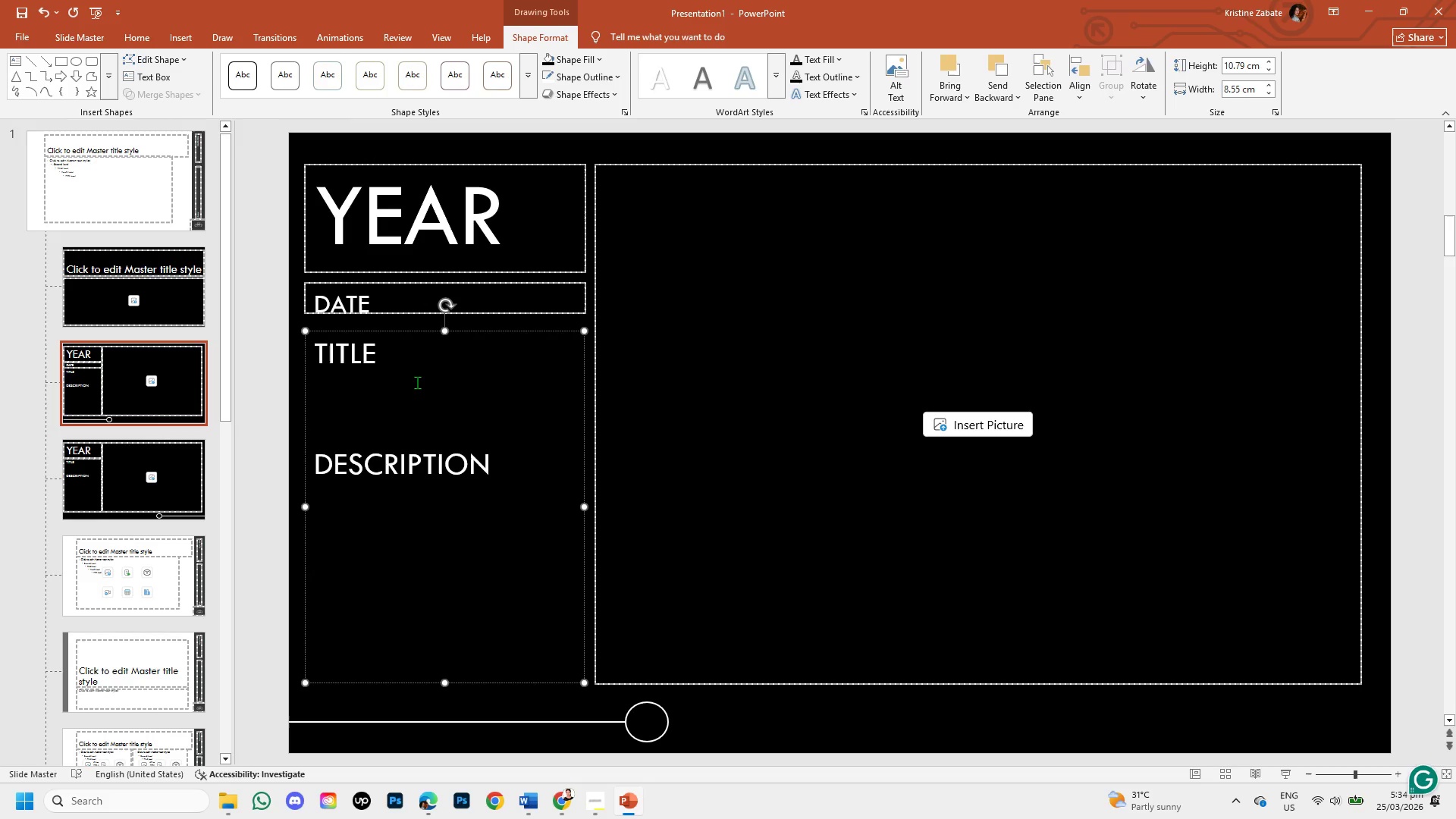 
left_click([686, 435])
 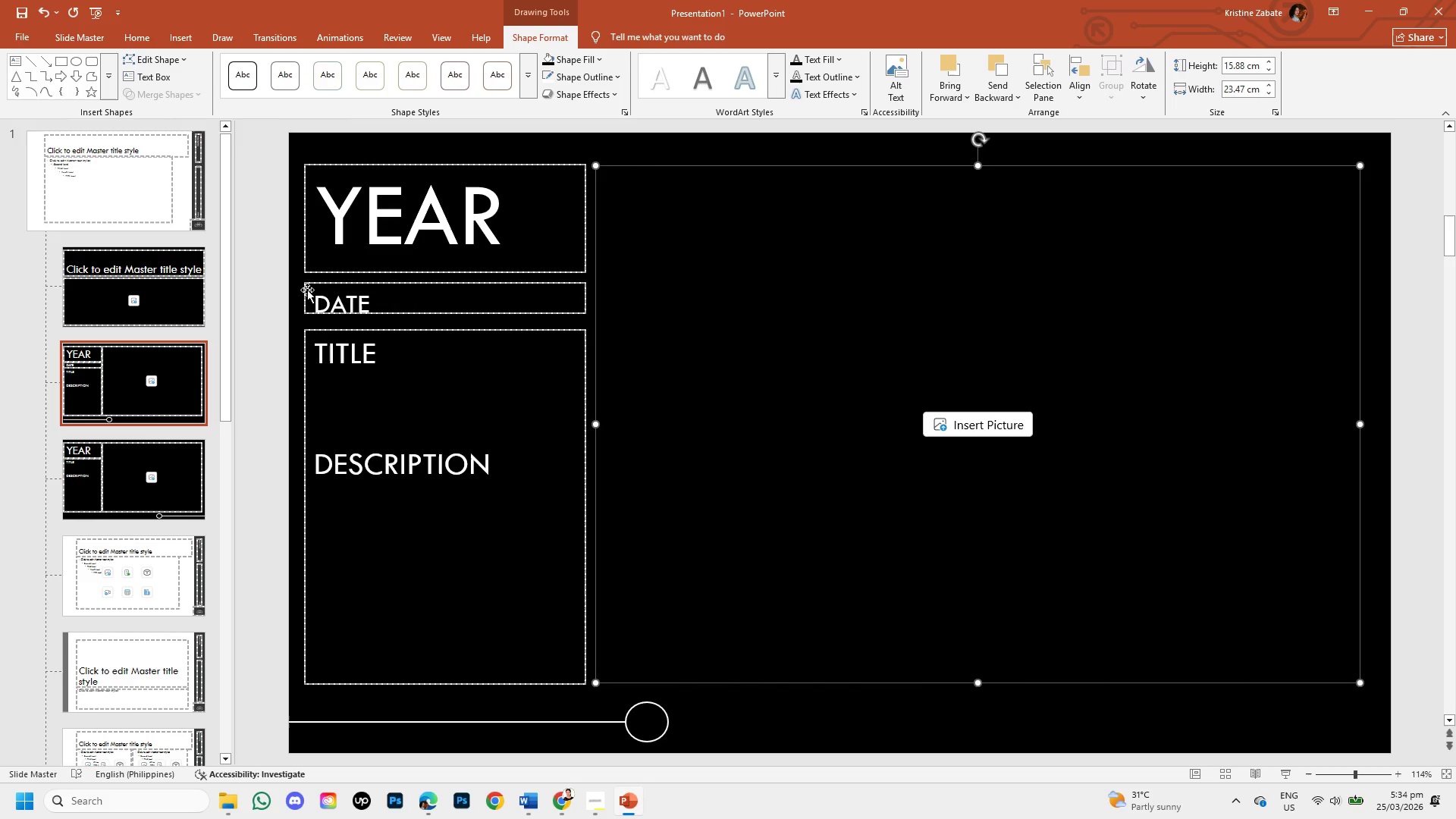 
left_click([323, 296])
 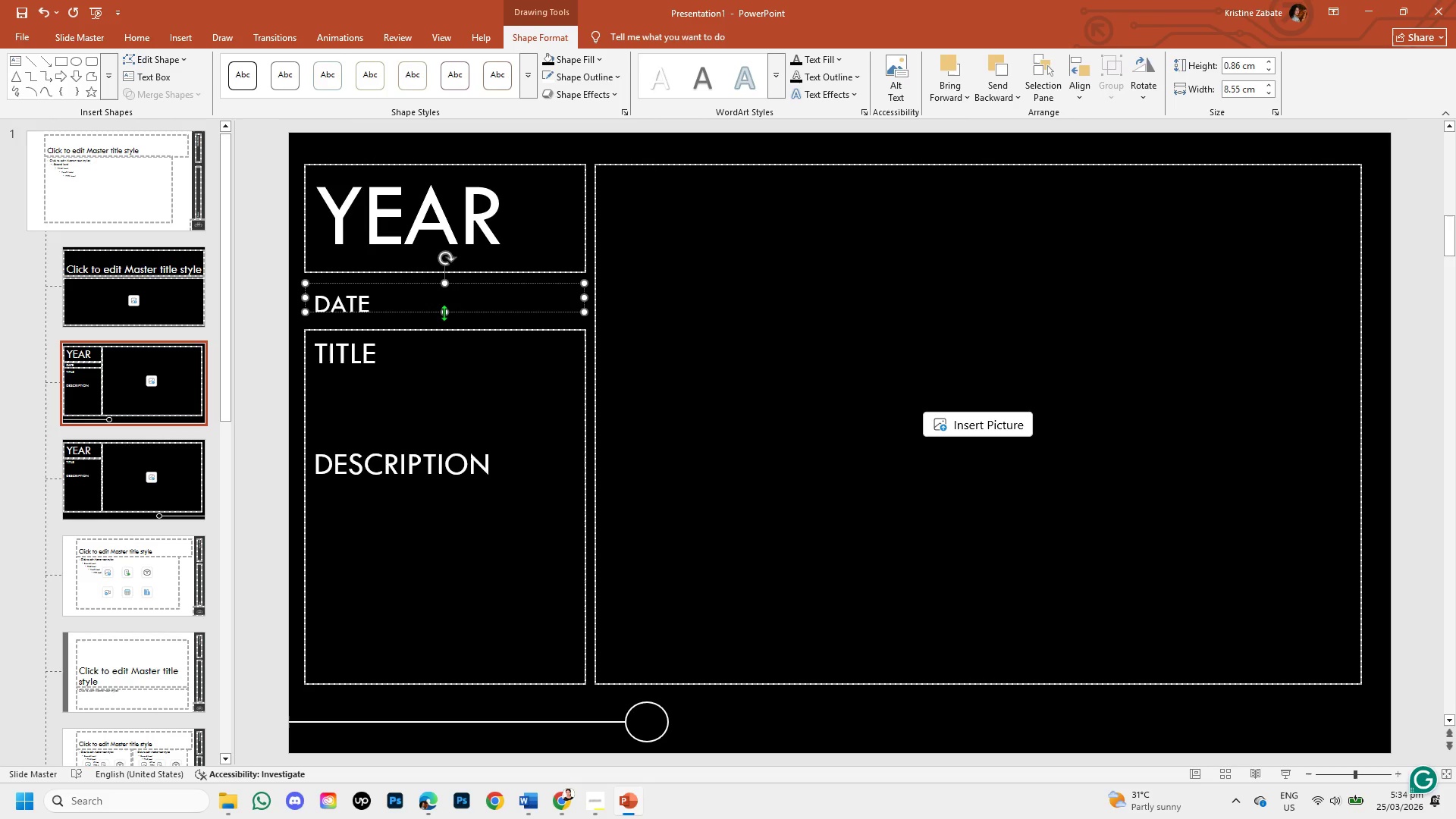 
left_click_drag(start_coordinate=[444, 312], to_coordinate=[438, 318])
 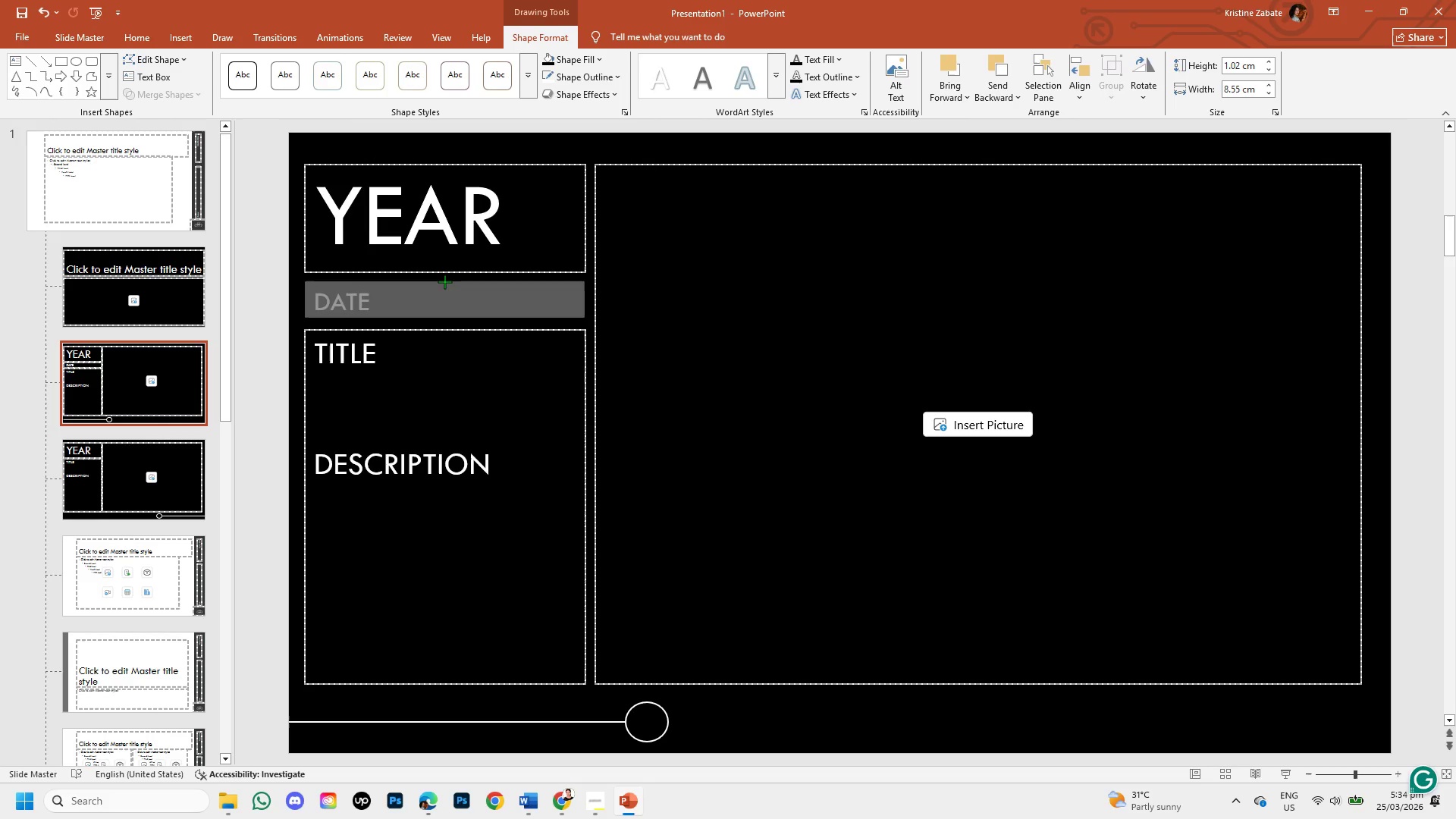 
wait(5.56)
 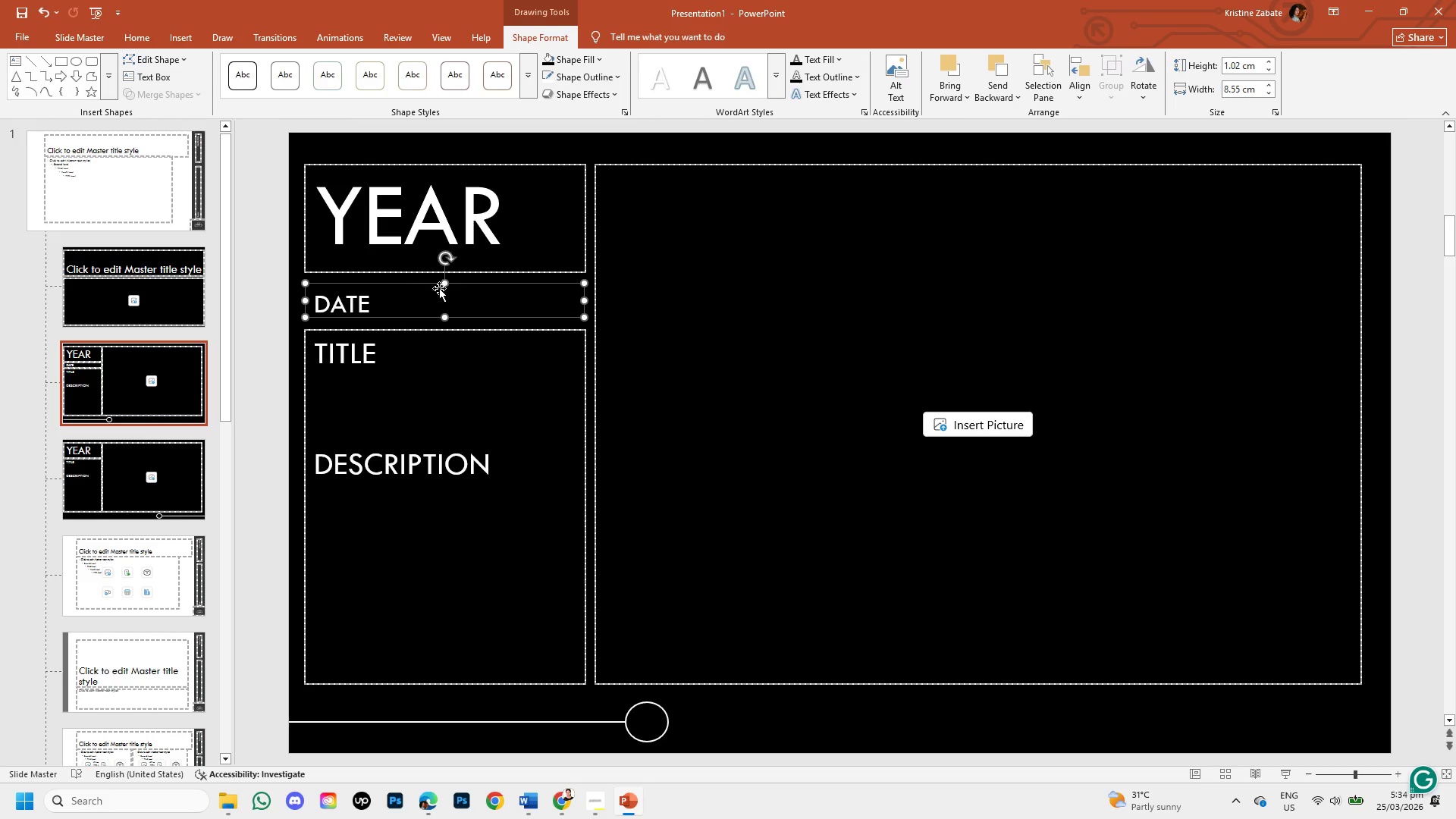 
left_click([466, 366])
 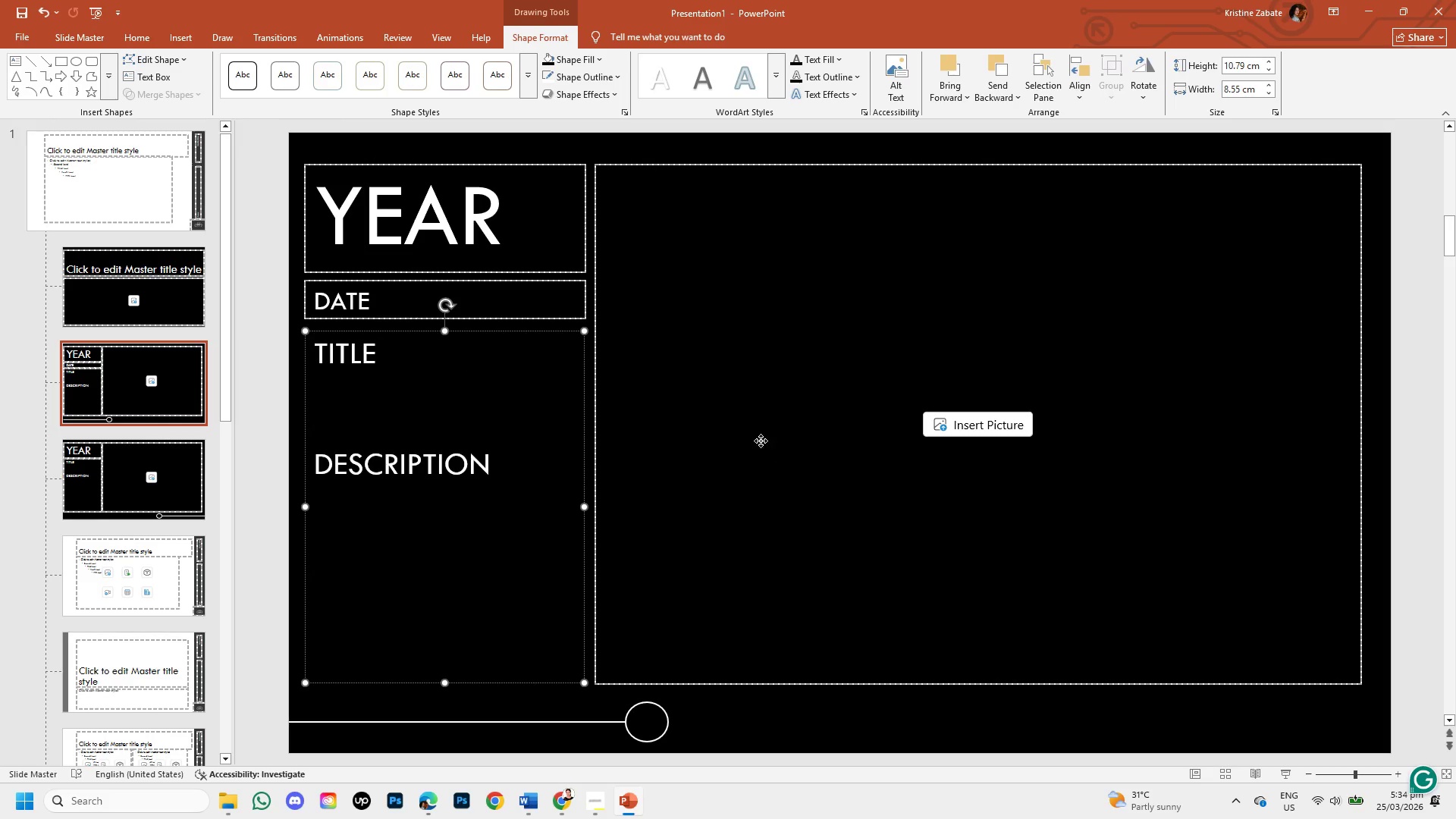 
left_click([761, 441])
 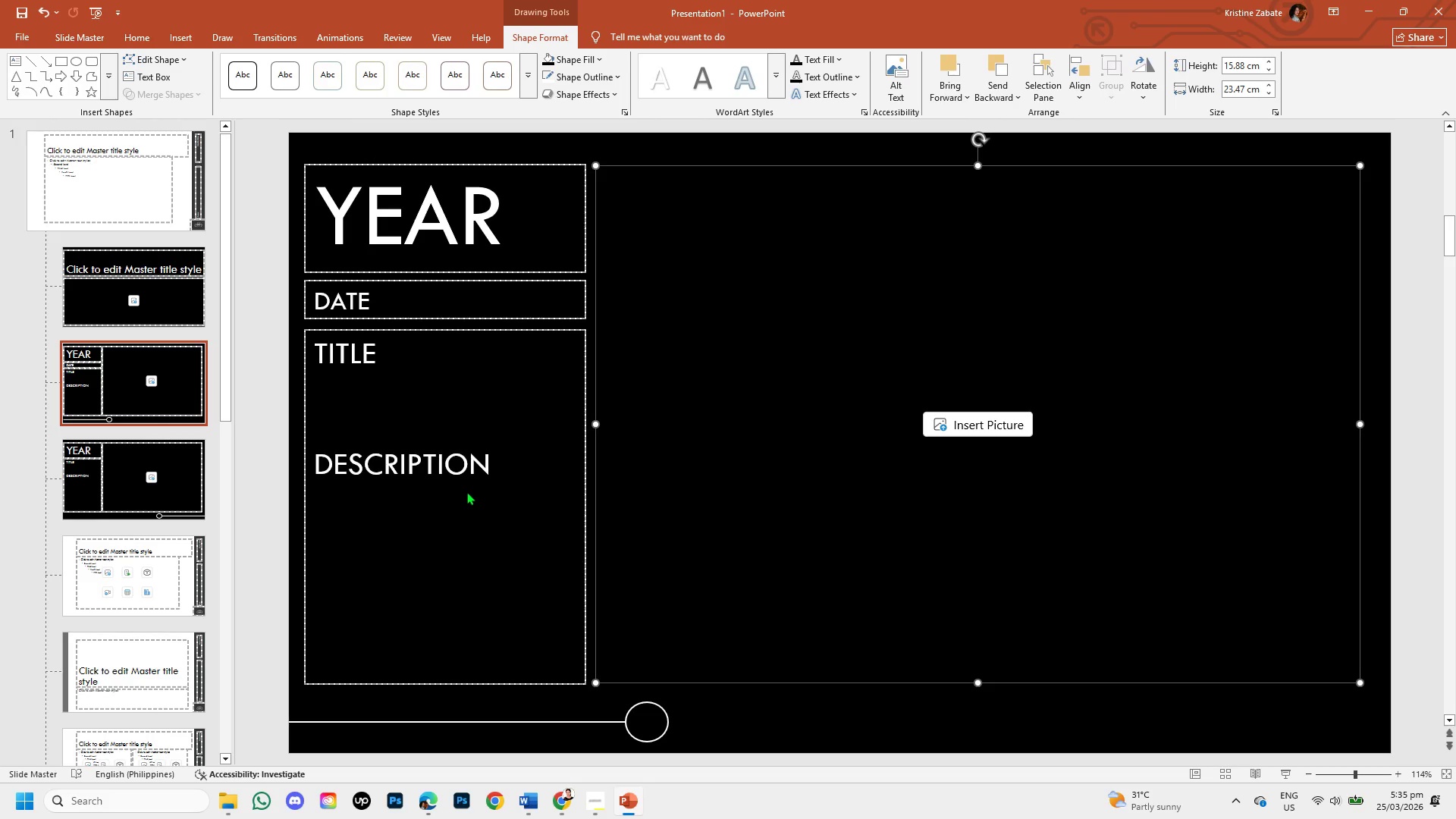 
wait(10.14)
 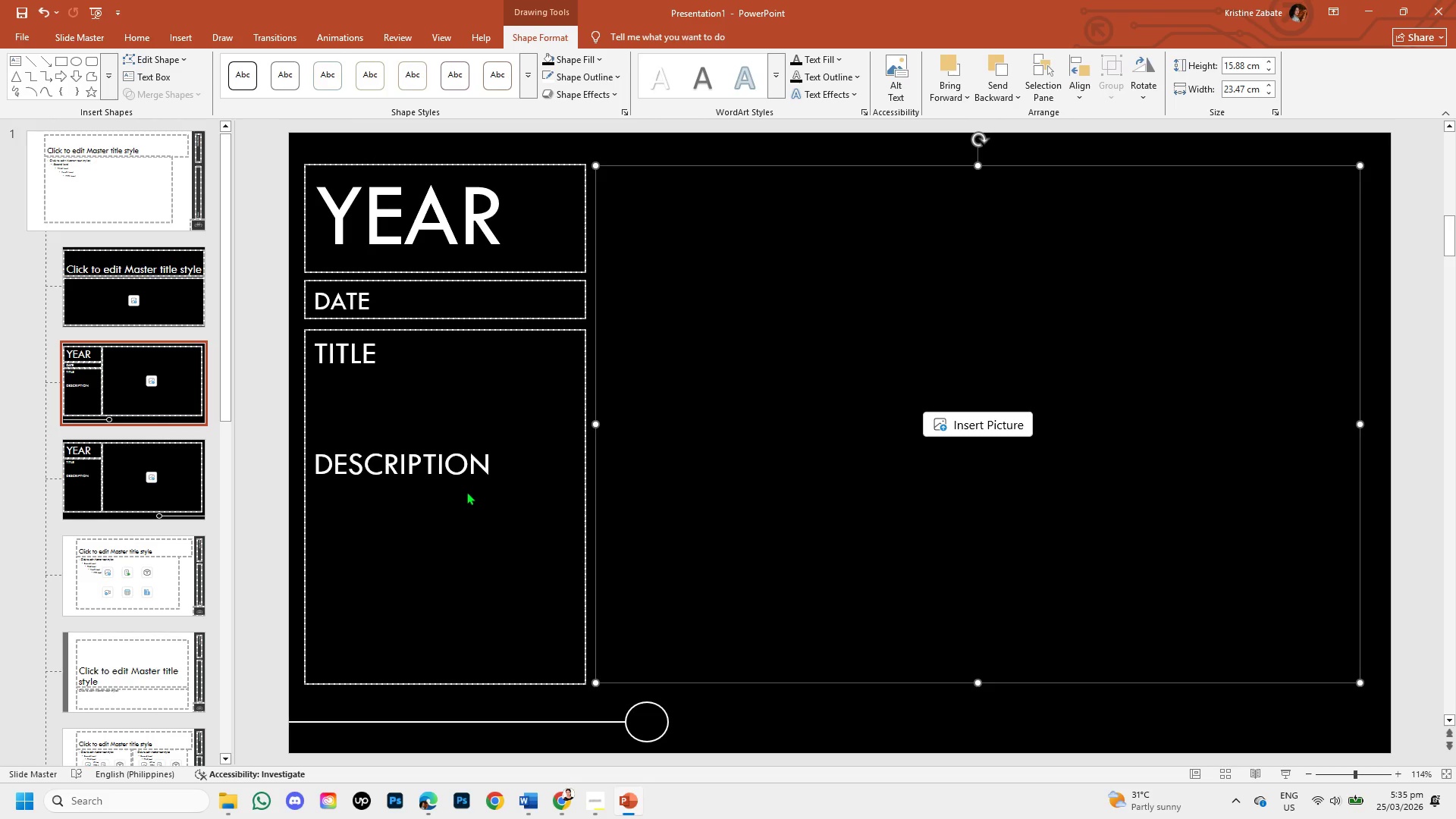 
left_click([414, 283])
 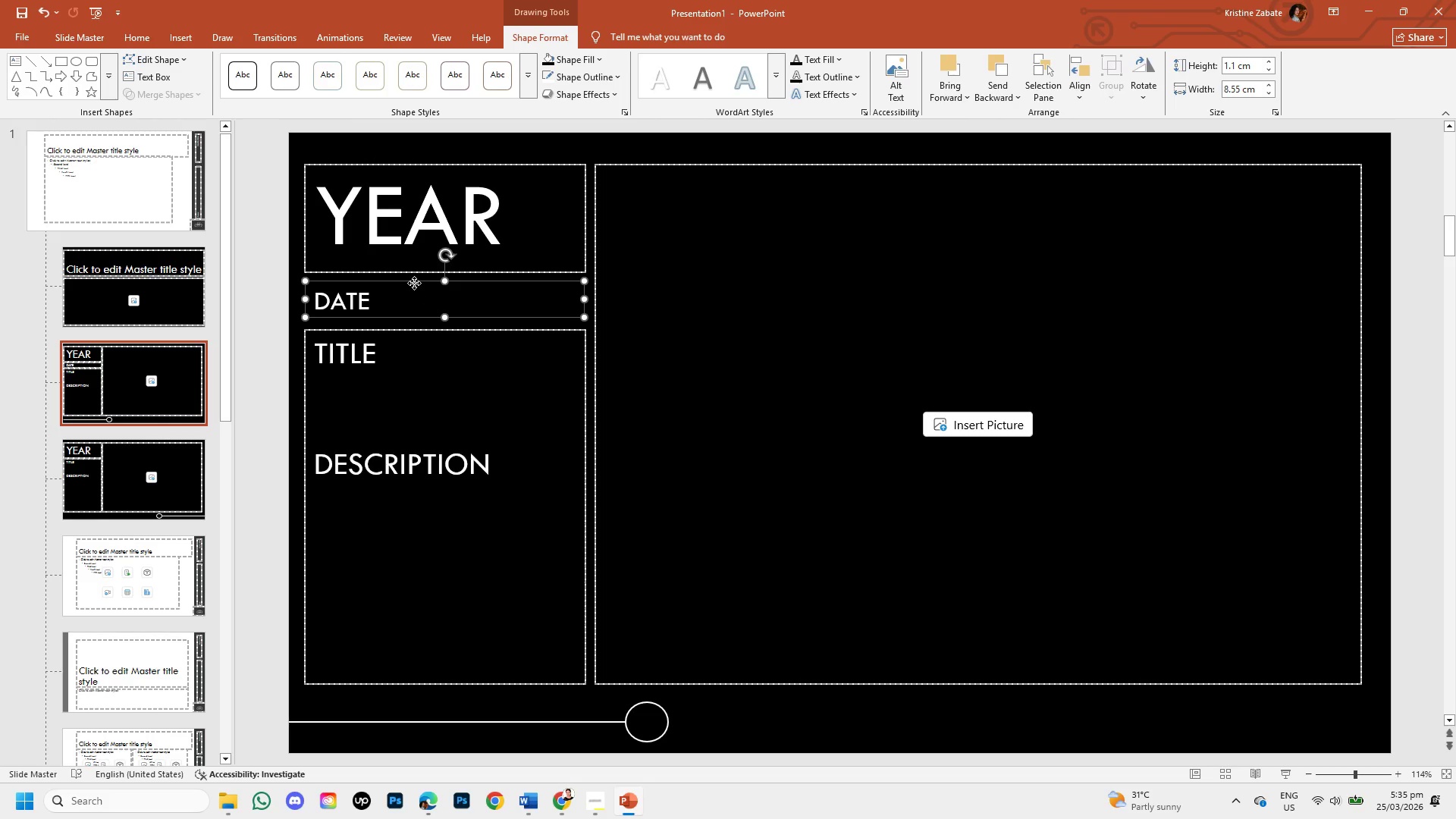 
right_click([414, 283])
 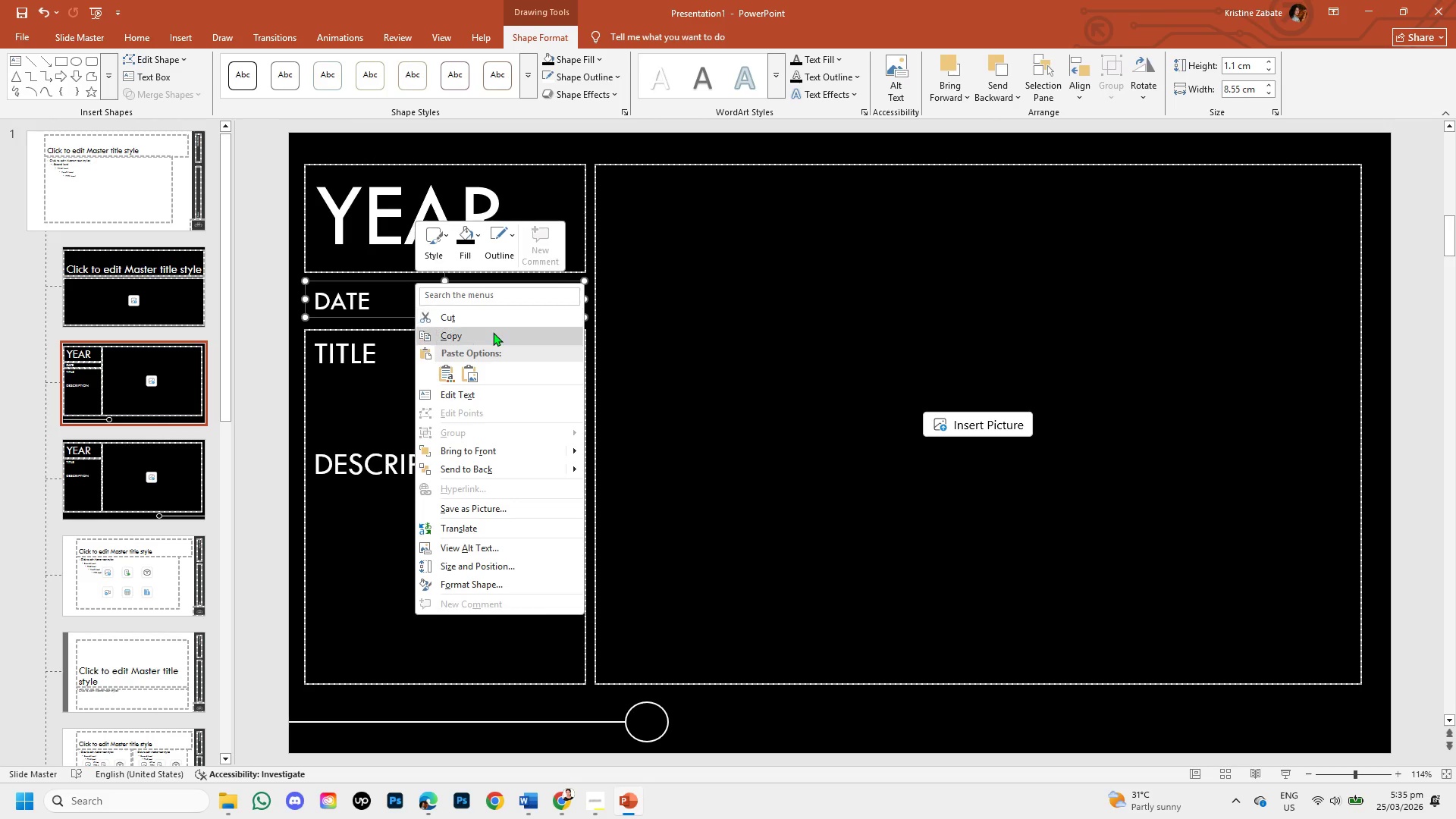 
left_click([493, 332])
 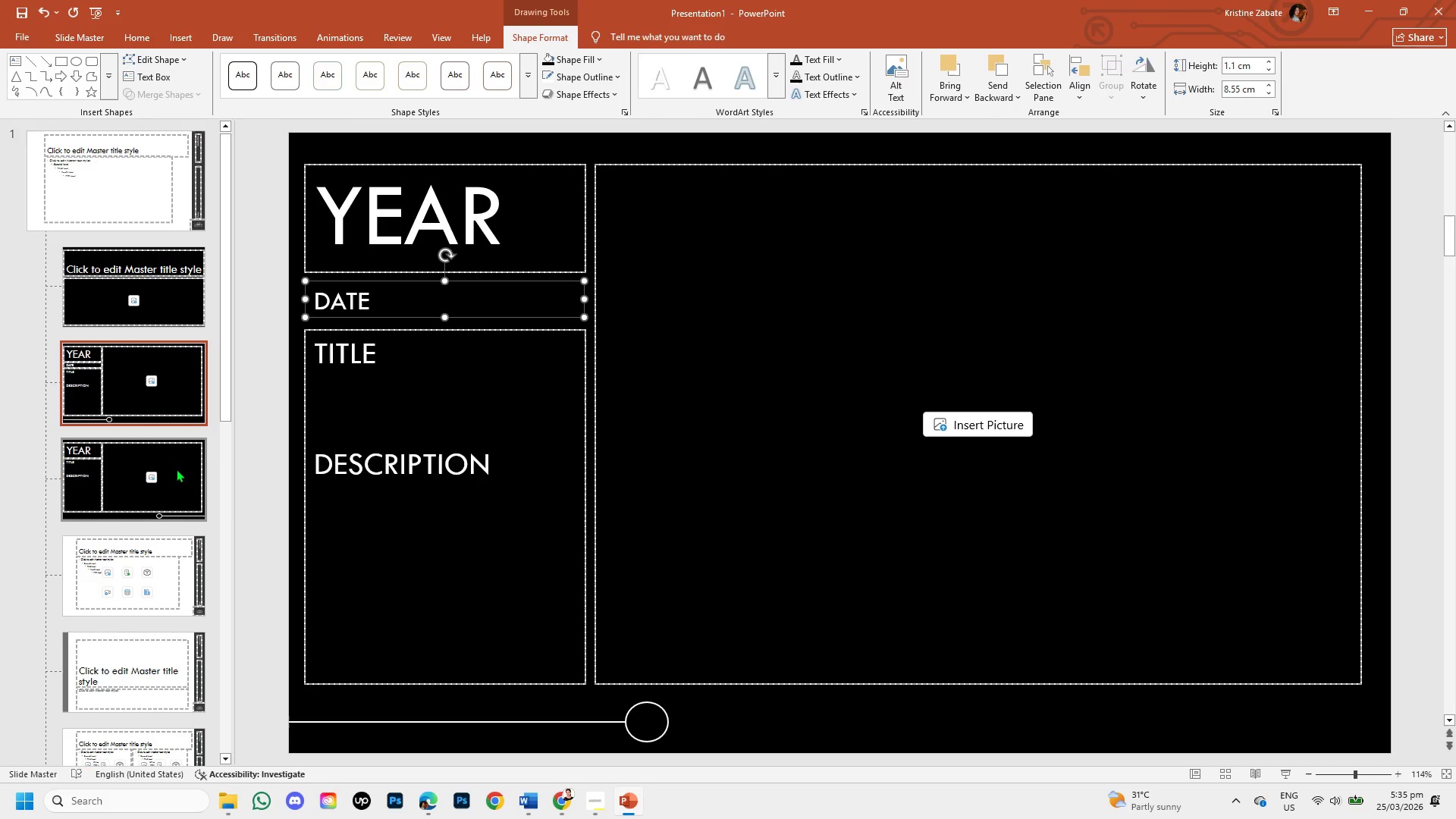 
left_click([174, 469])
 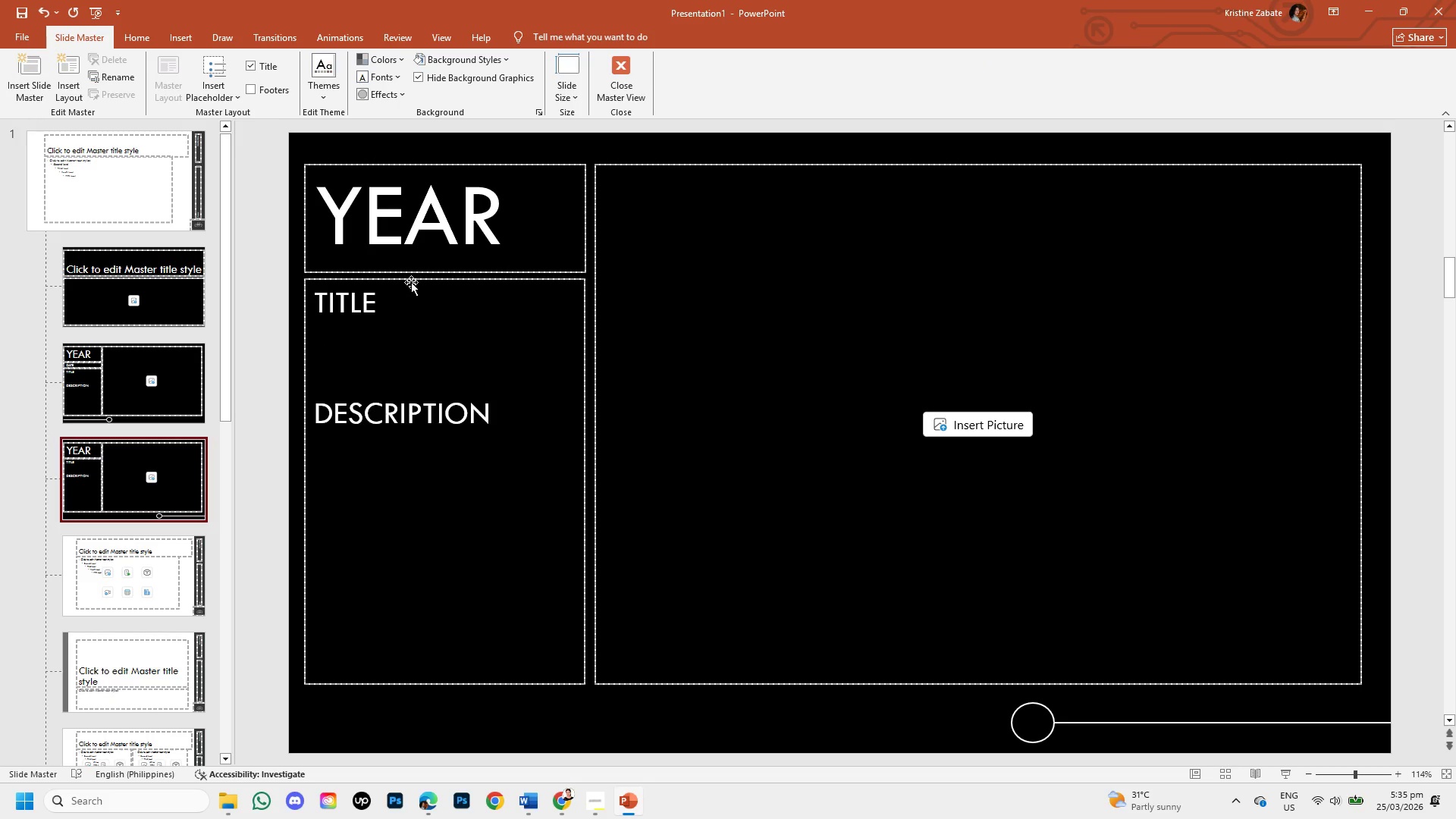 
left_click([411, 281])
 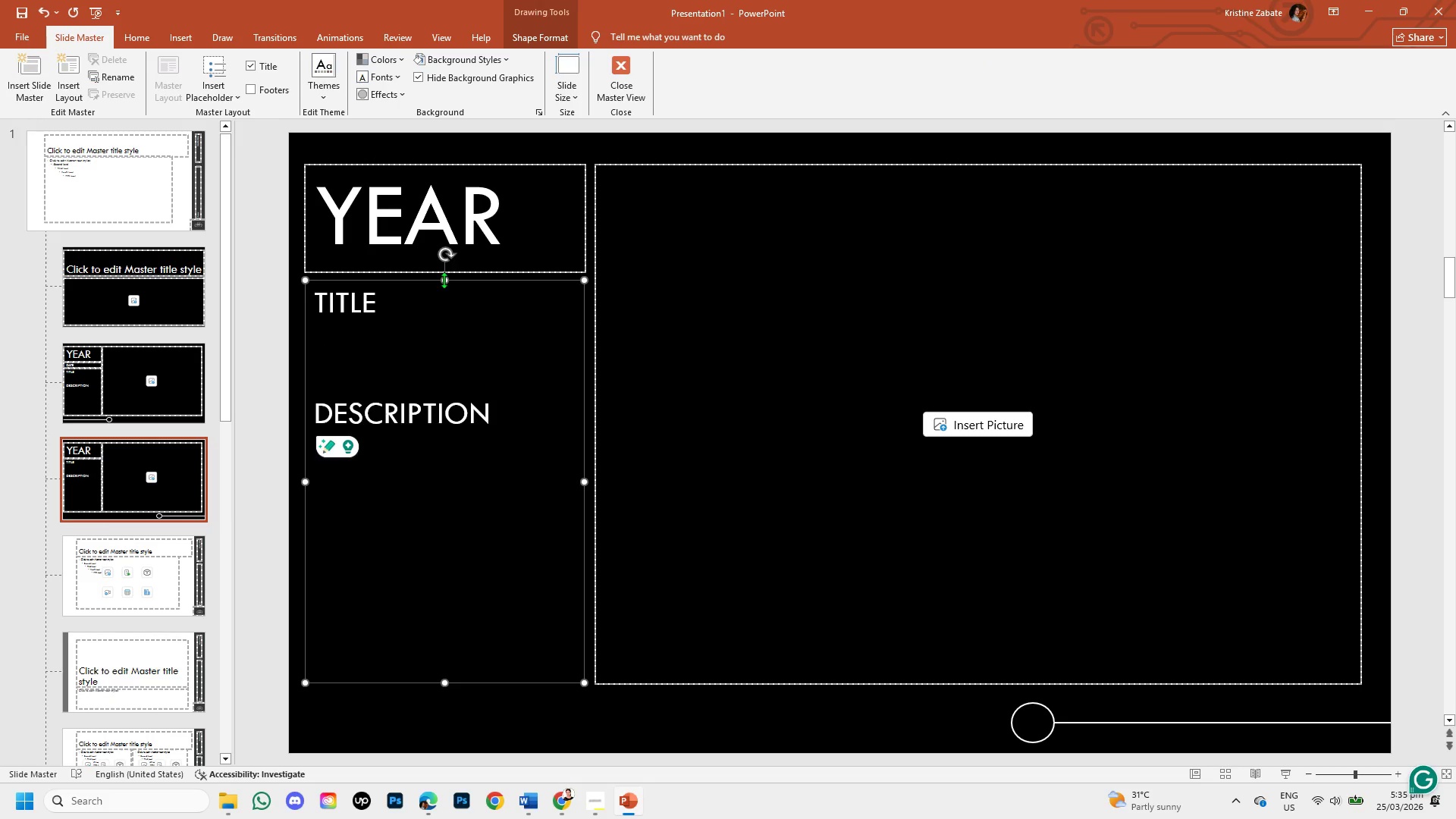 
left_click_drag(start_coordinate=[444, 280], to_coordinate=[446, 322])
 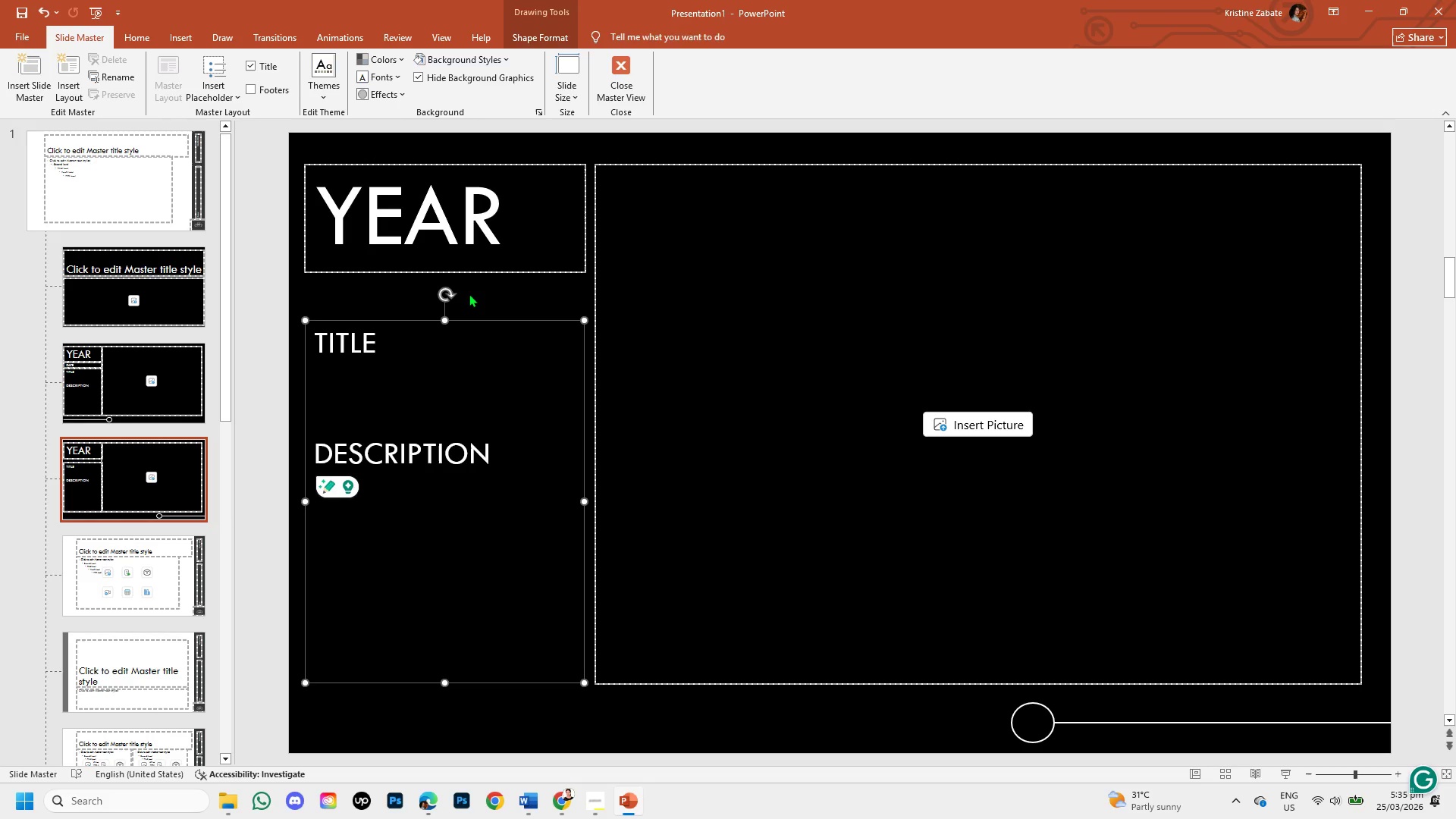 
left_click([469, 293])
 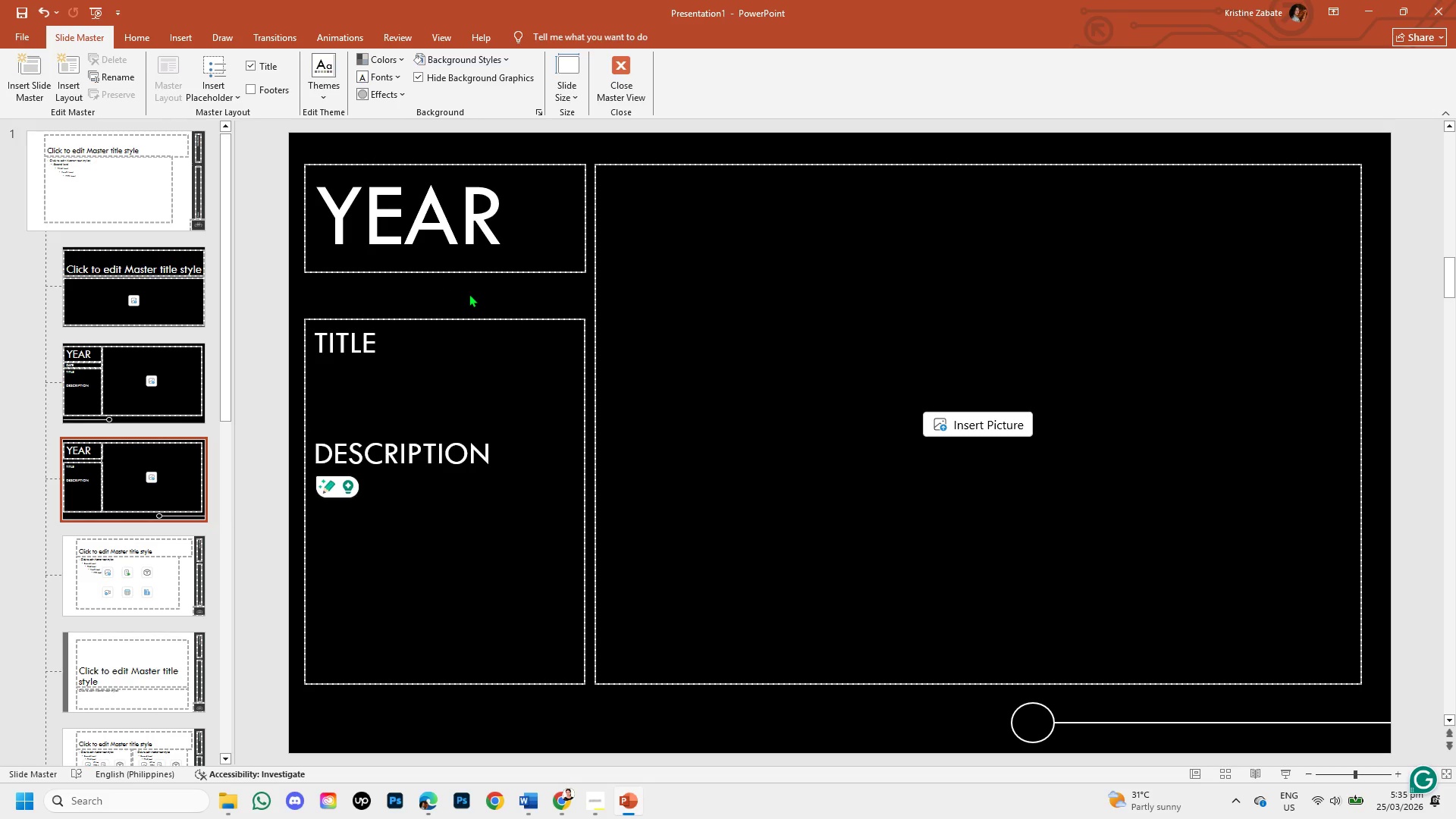 
key(Control+V)
 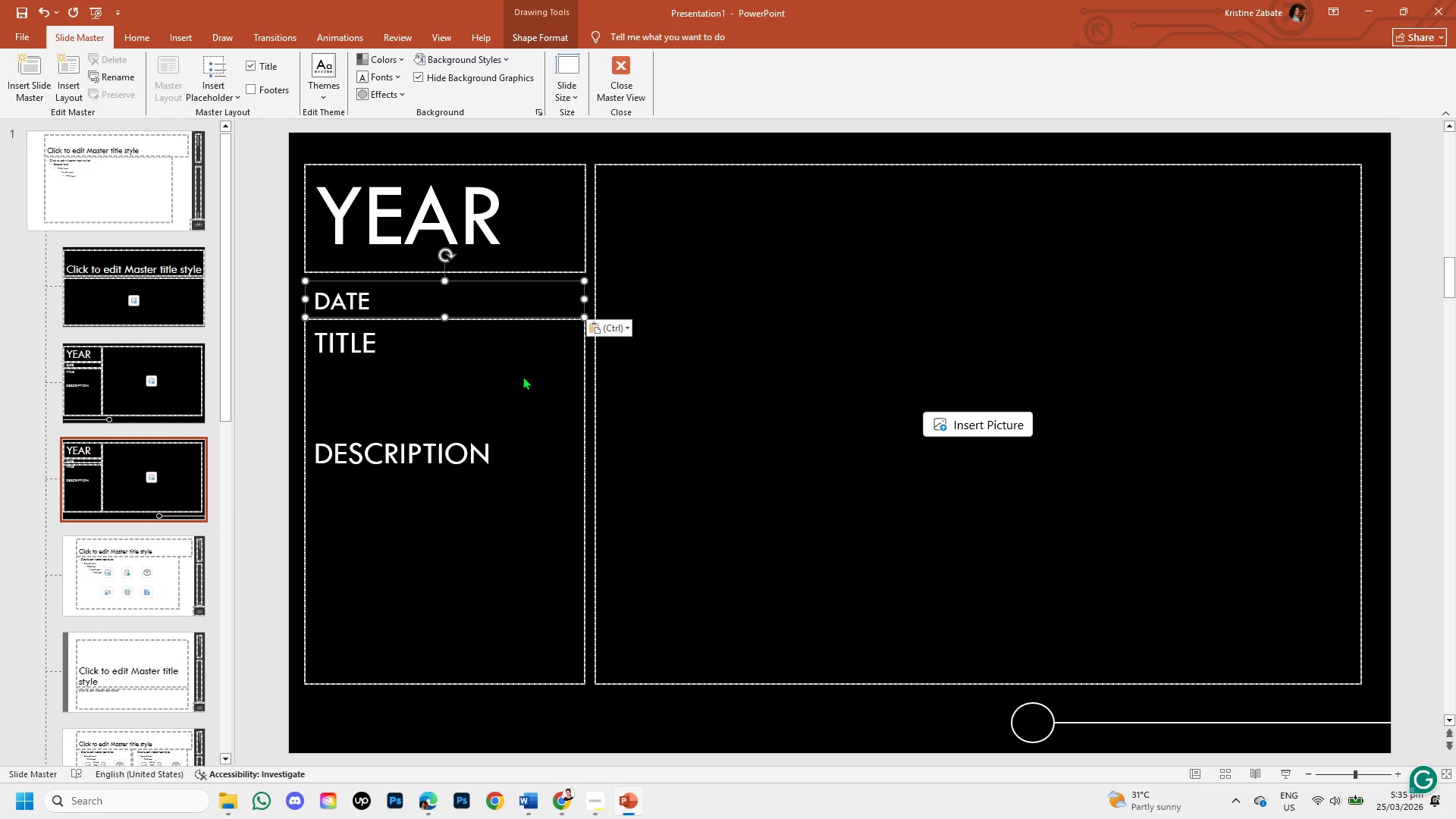 
left_click([635, 419])
 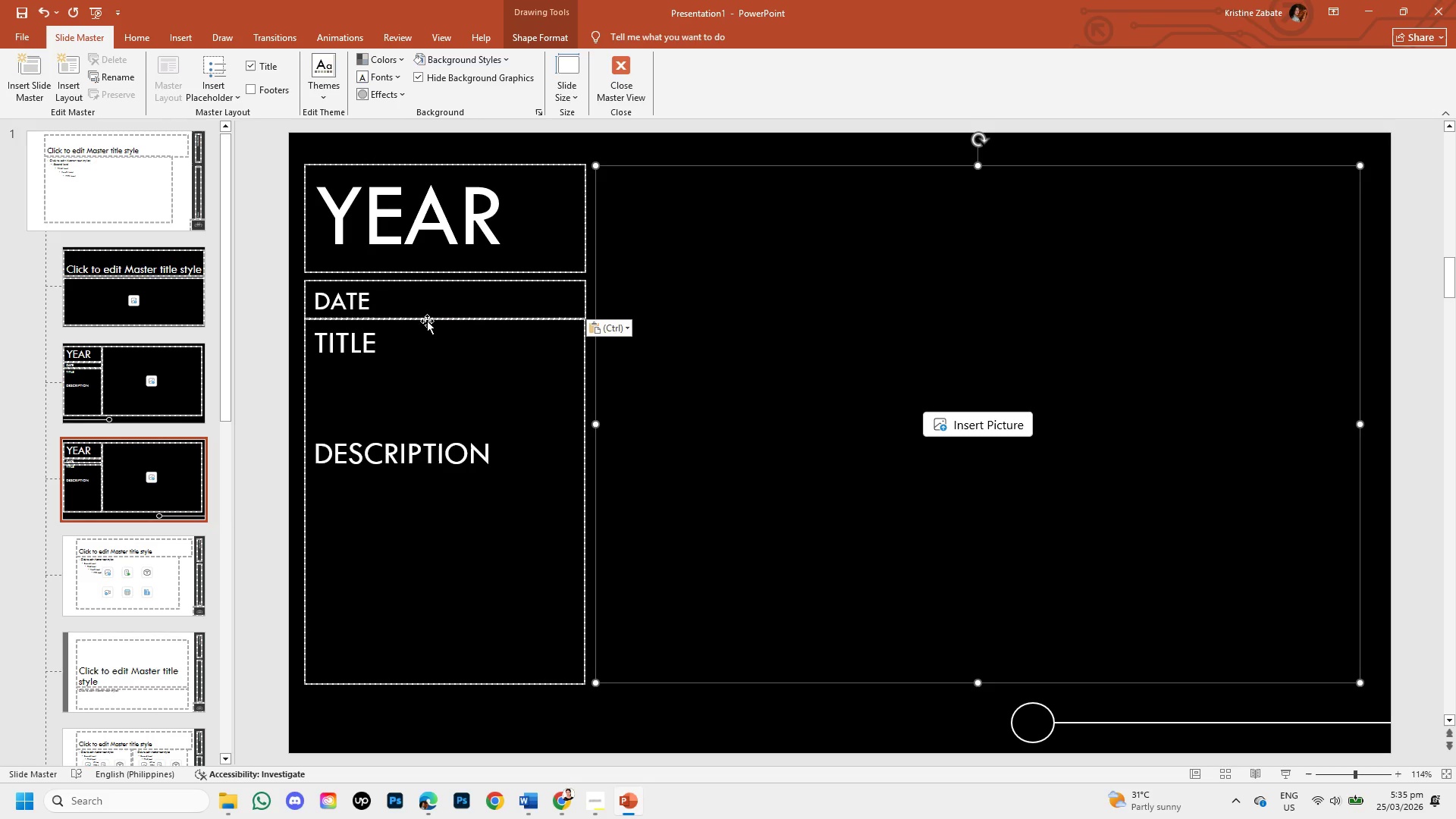 
left_click([427, 321])
 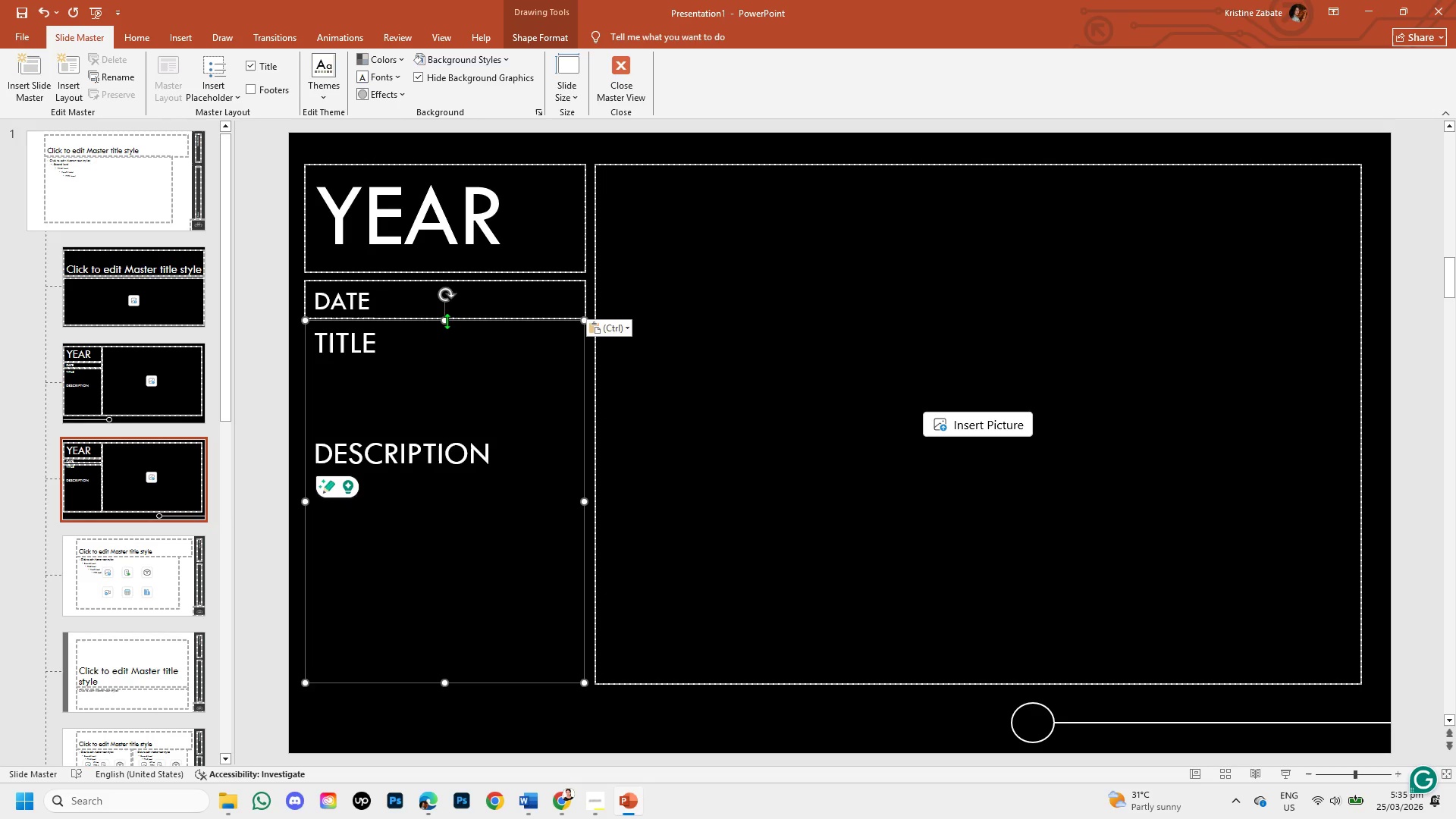 
left_click_drag(start_coordinate=[446, 321], to_coordinate=[444, 328])
 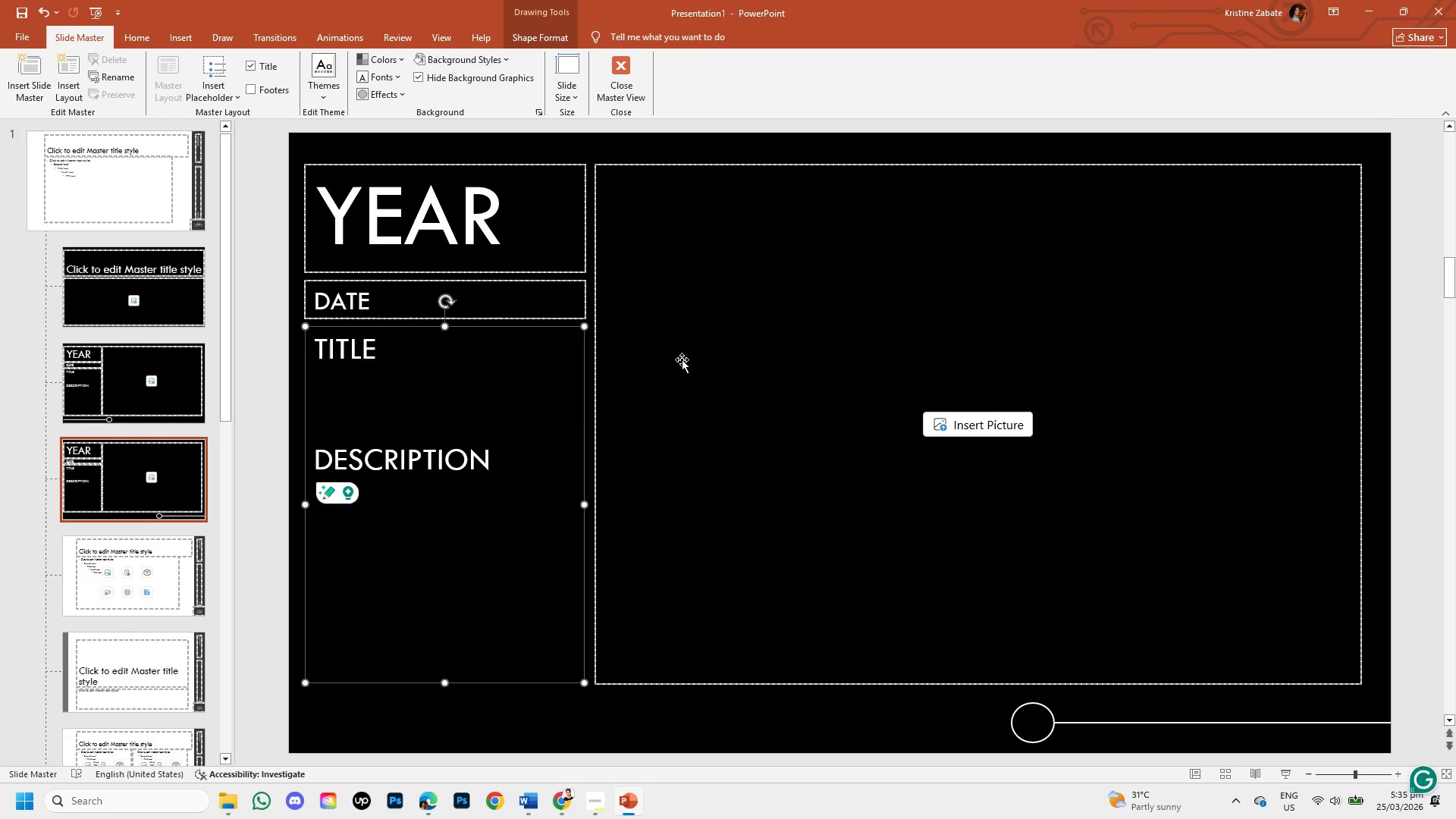 
left_click([683, 359])
 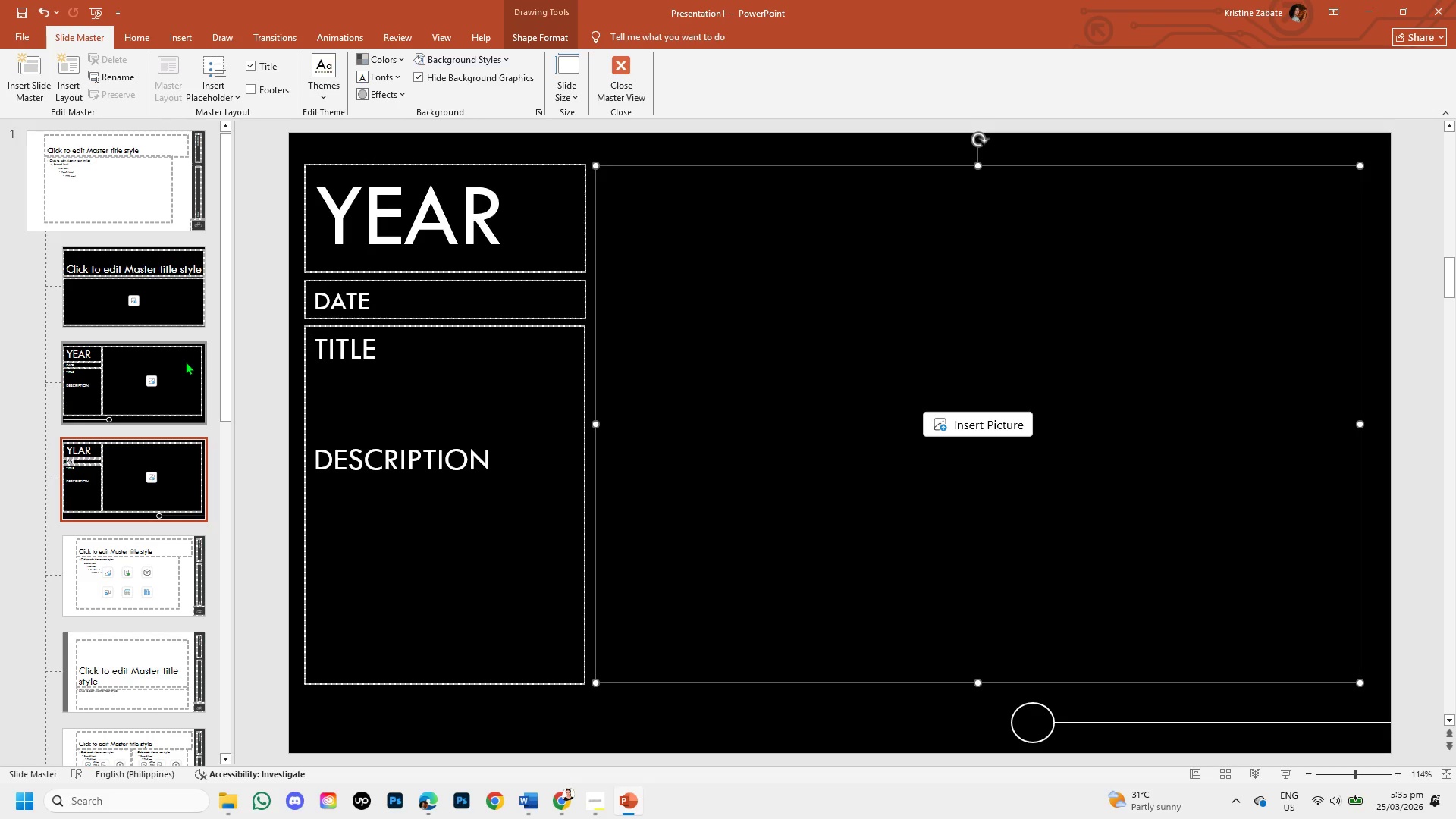 
left_click([180, 363])
 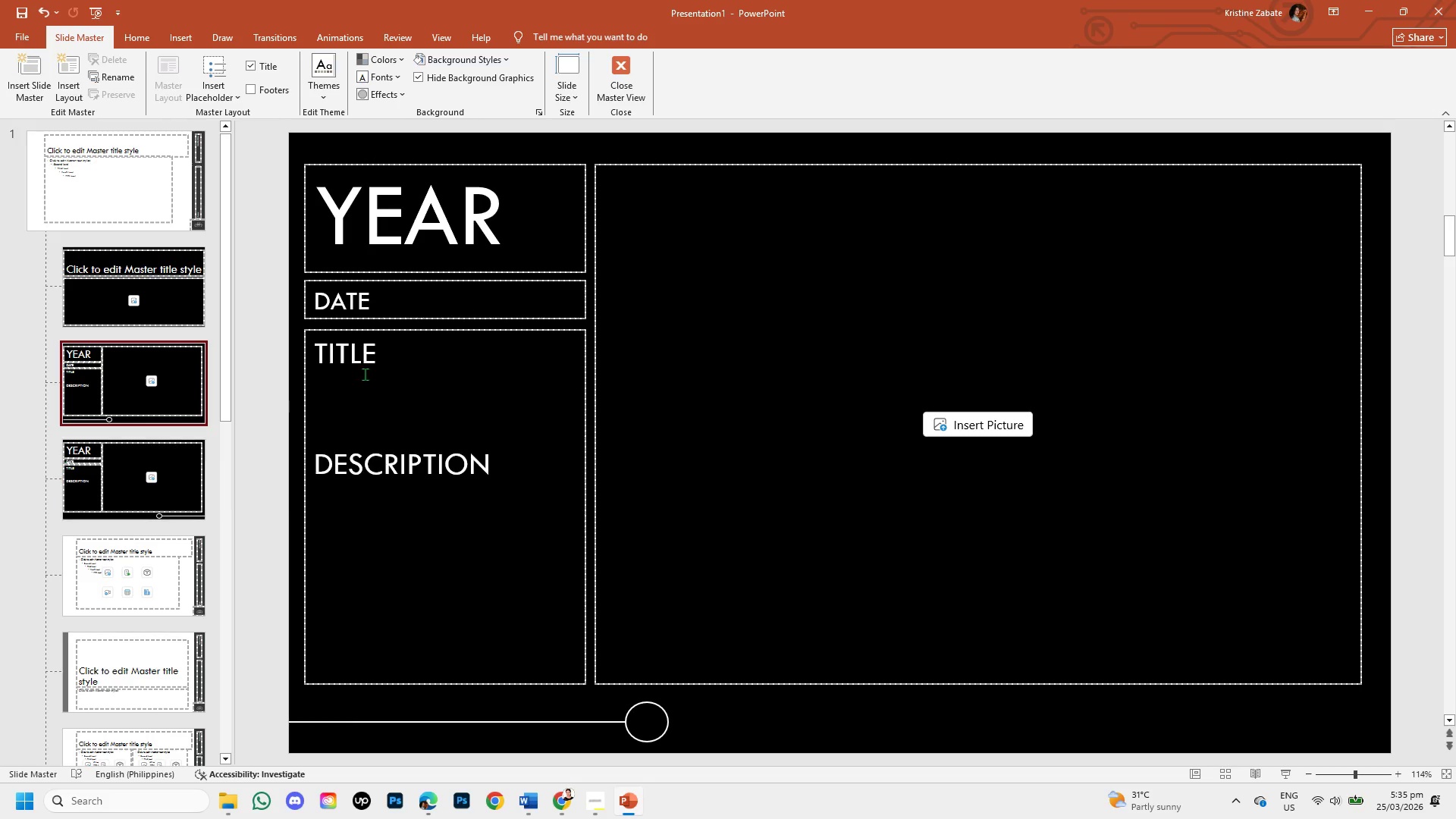 
left_click([417, 333])
 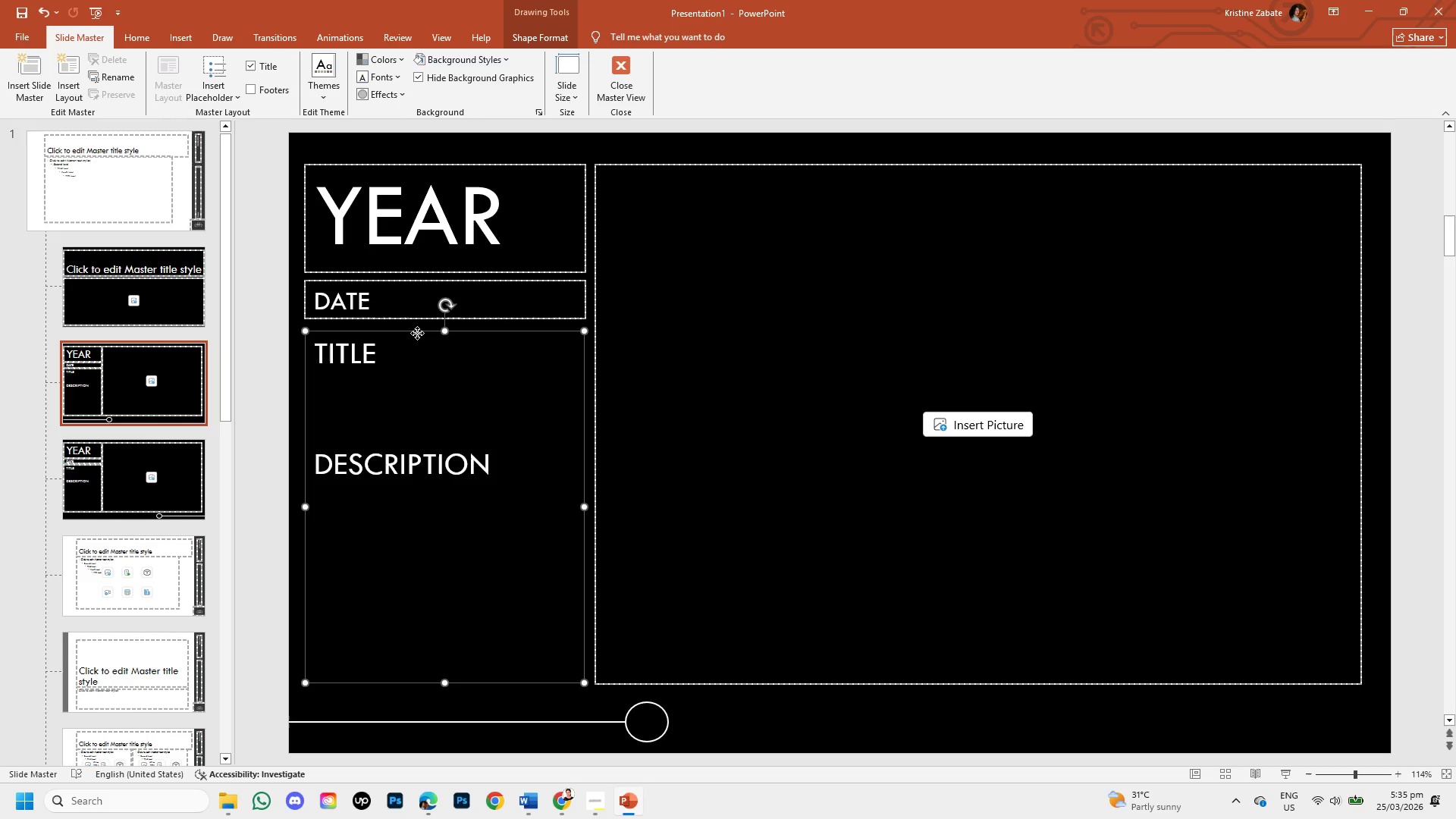 
right_click([417, 333])
 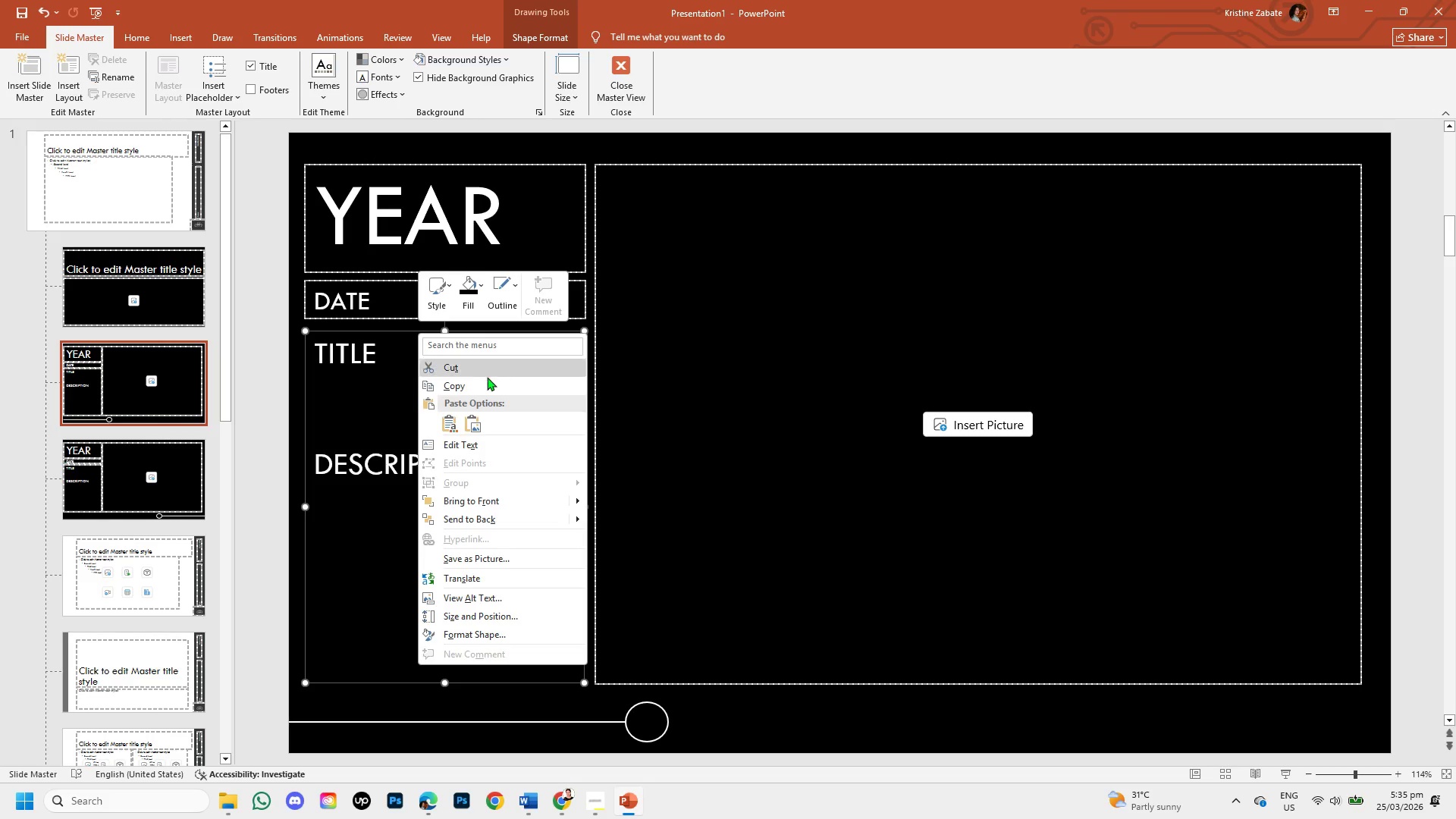 
left_click([482, 383])
 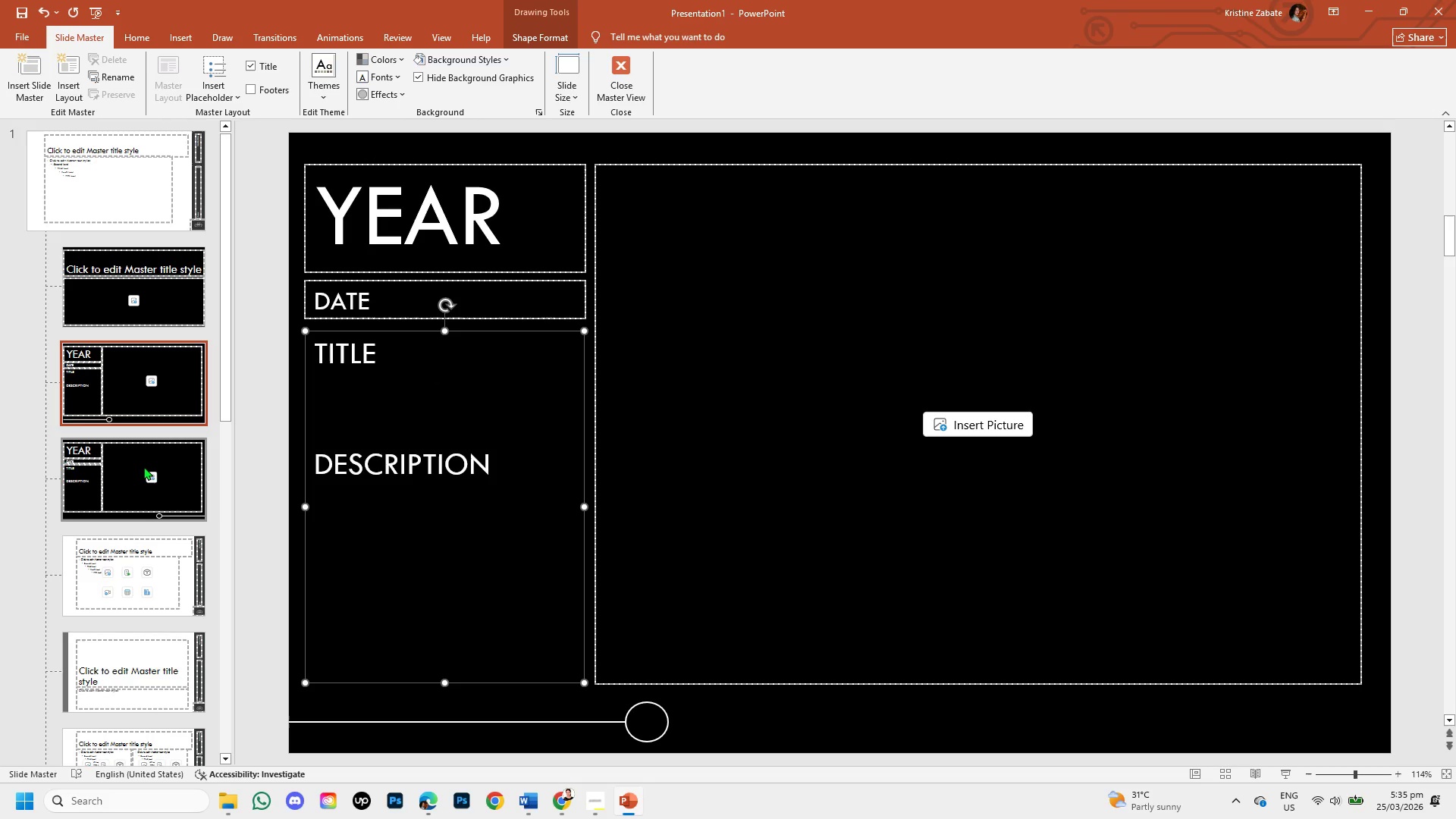 
left_click([142, 467])
 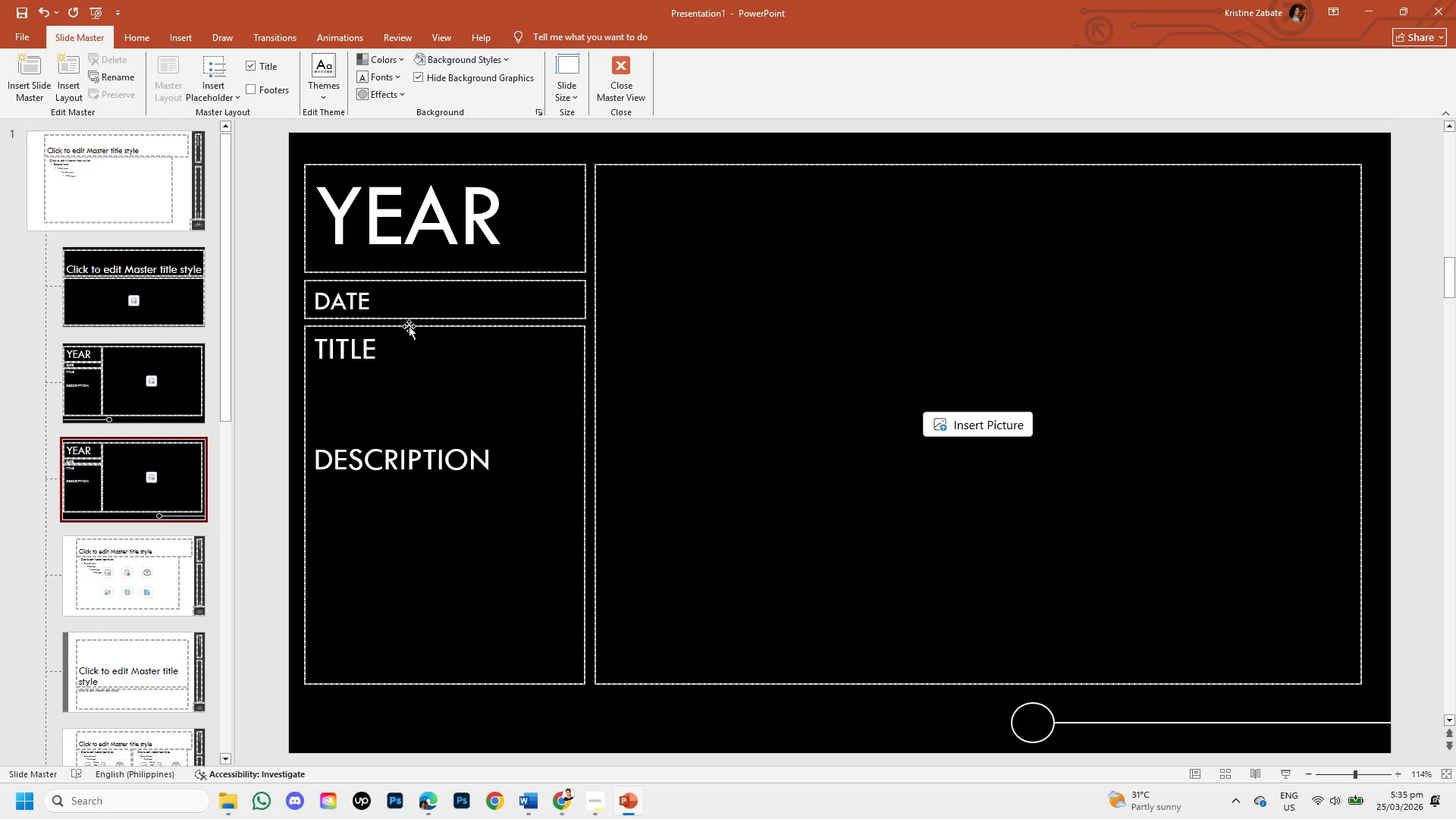 
left_click([409, 326])
 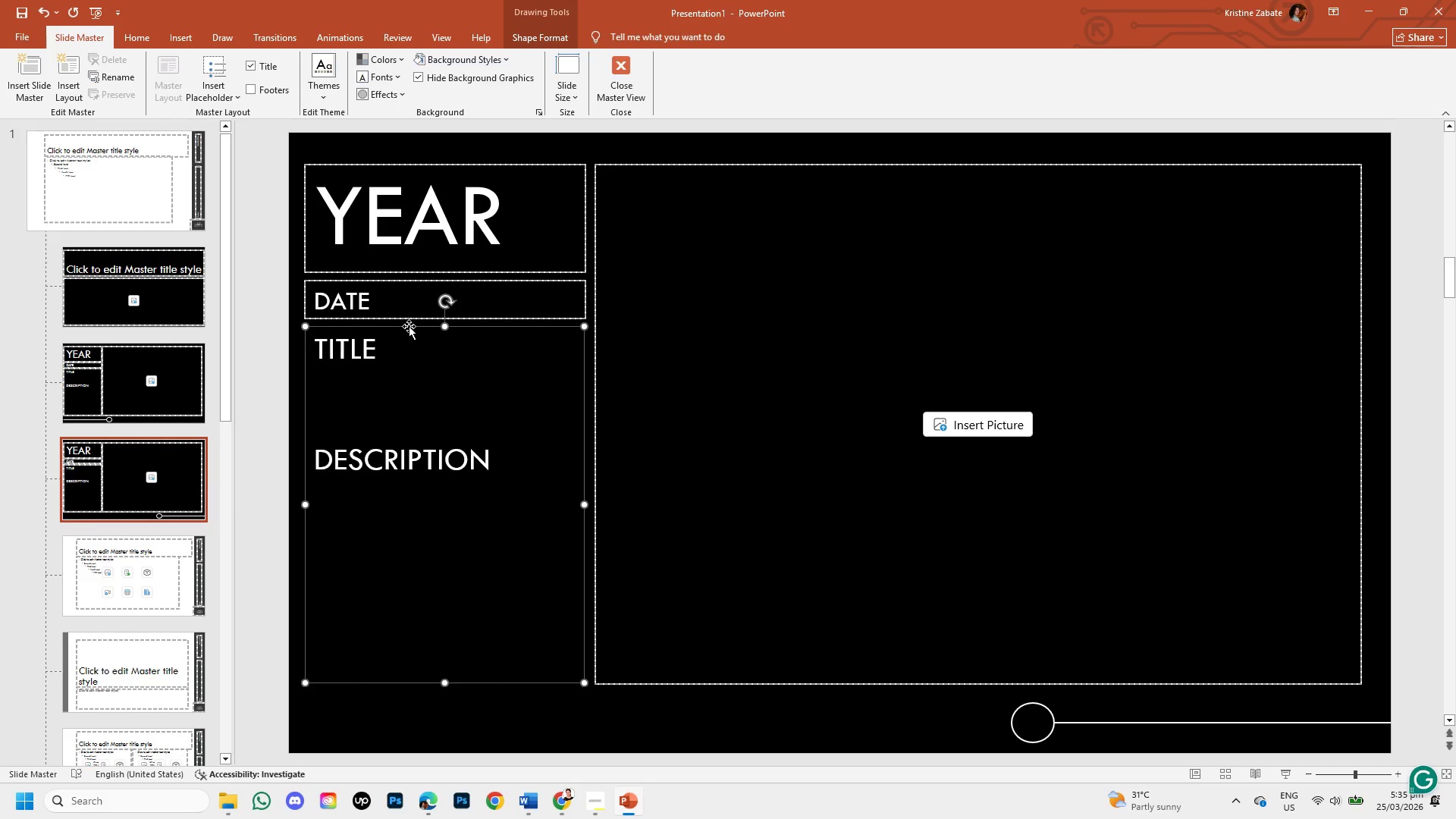 
key(Backspace)
 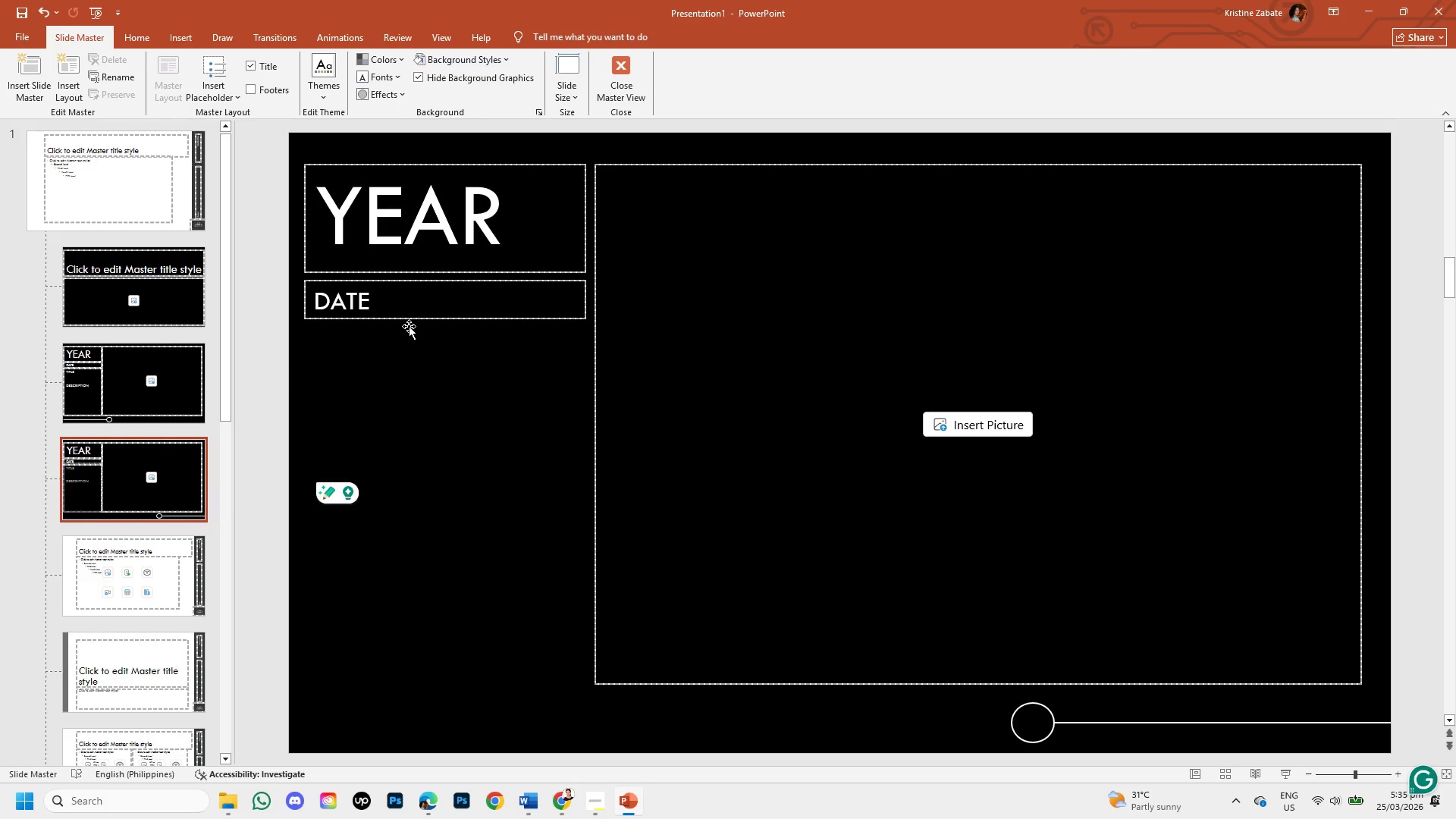 
key(Control+V)
 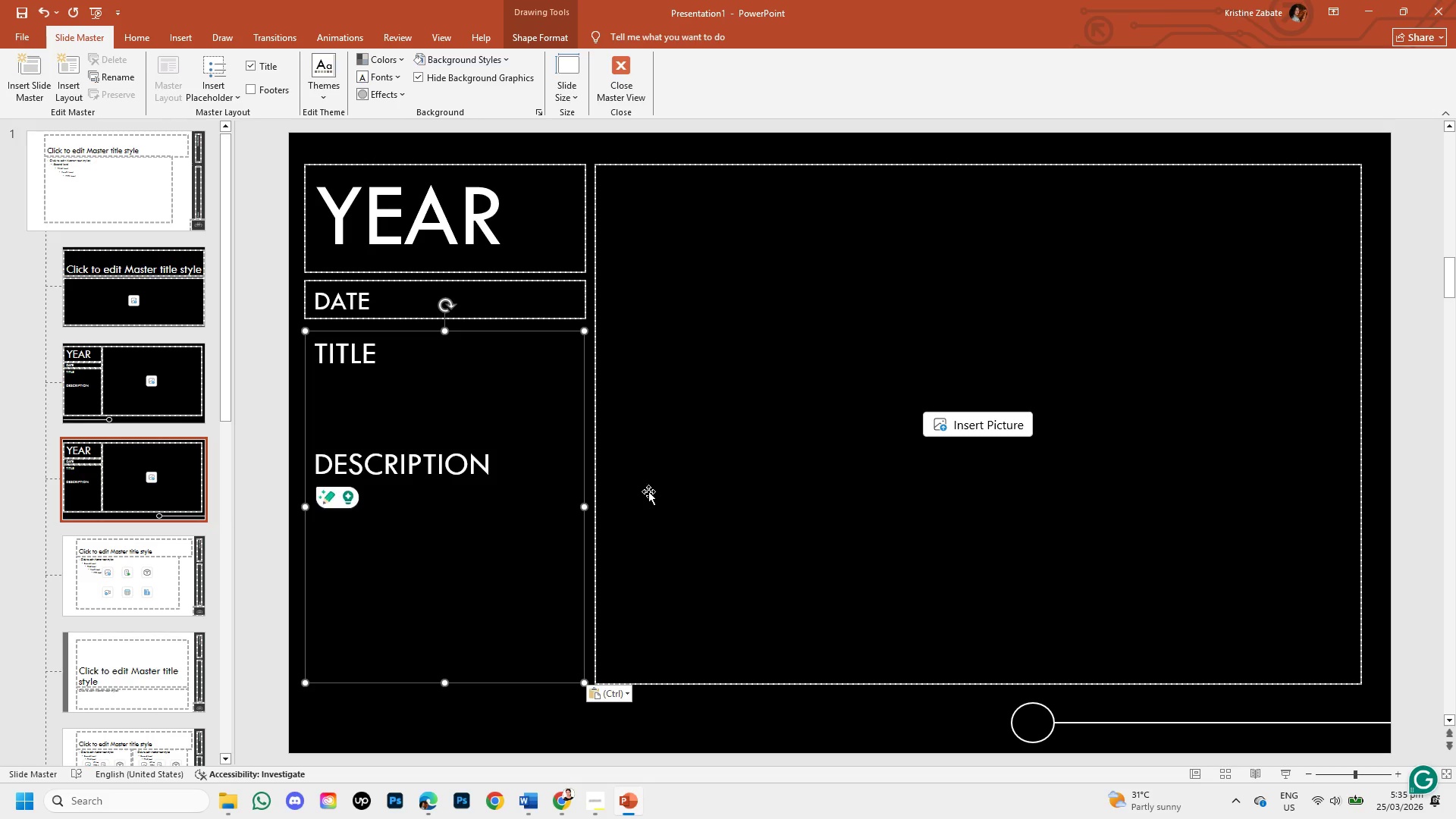 
left_click([648, 491])
 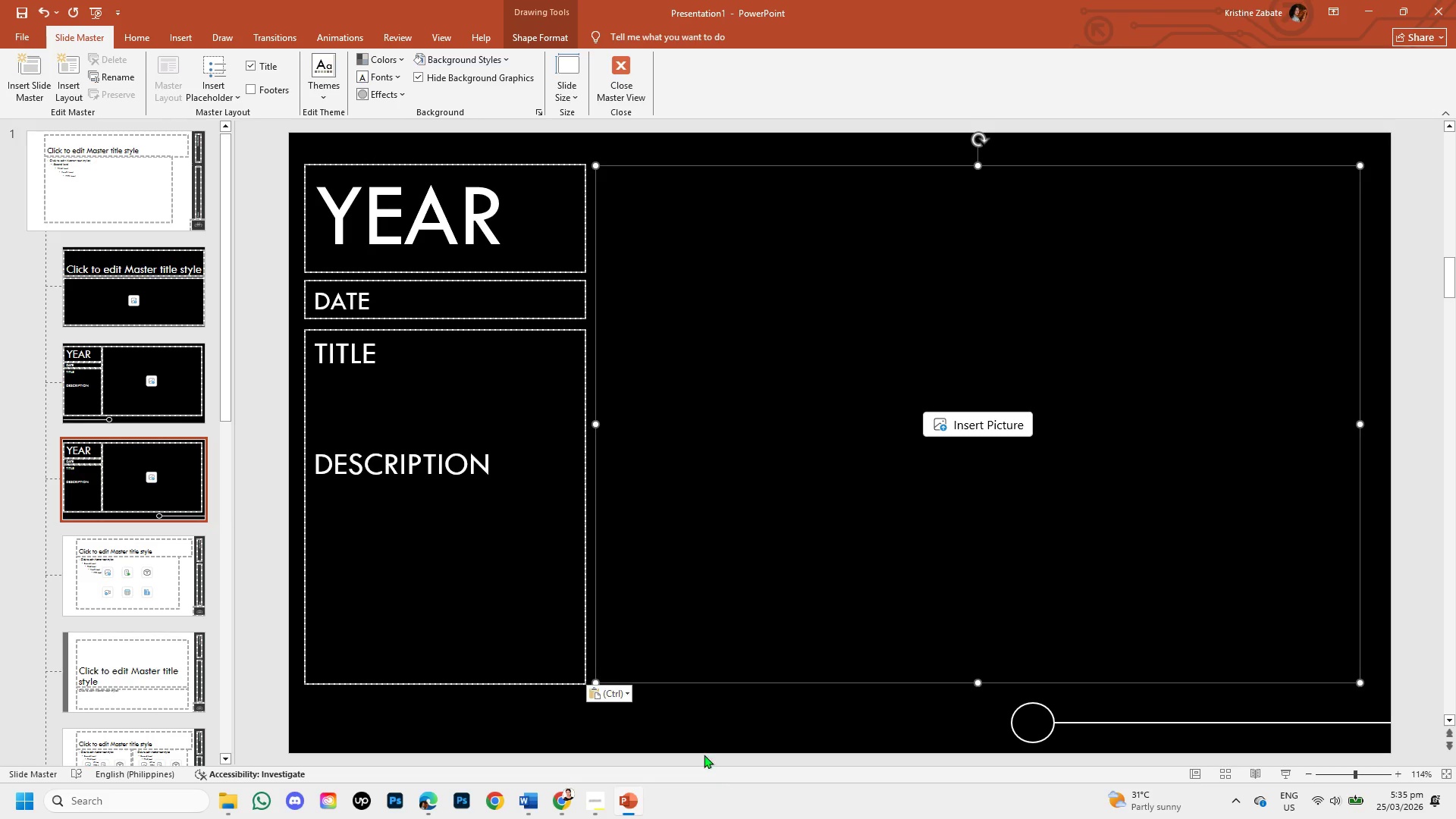 
left_click([691, 728])
 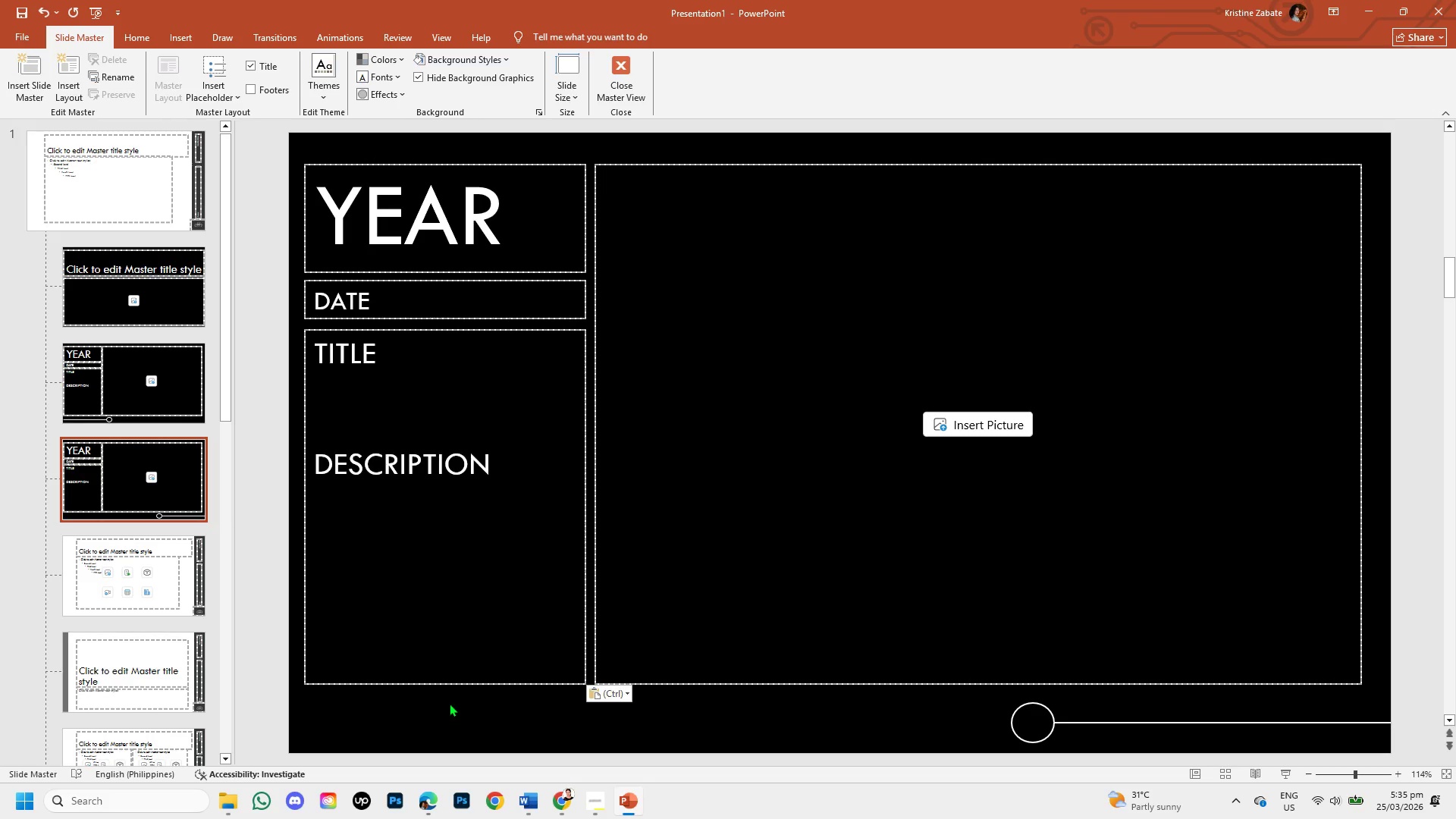 
left_click([449, 703])
 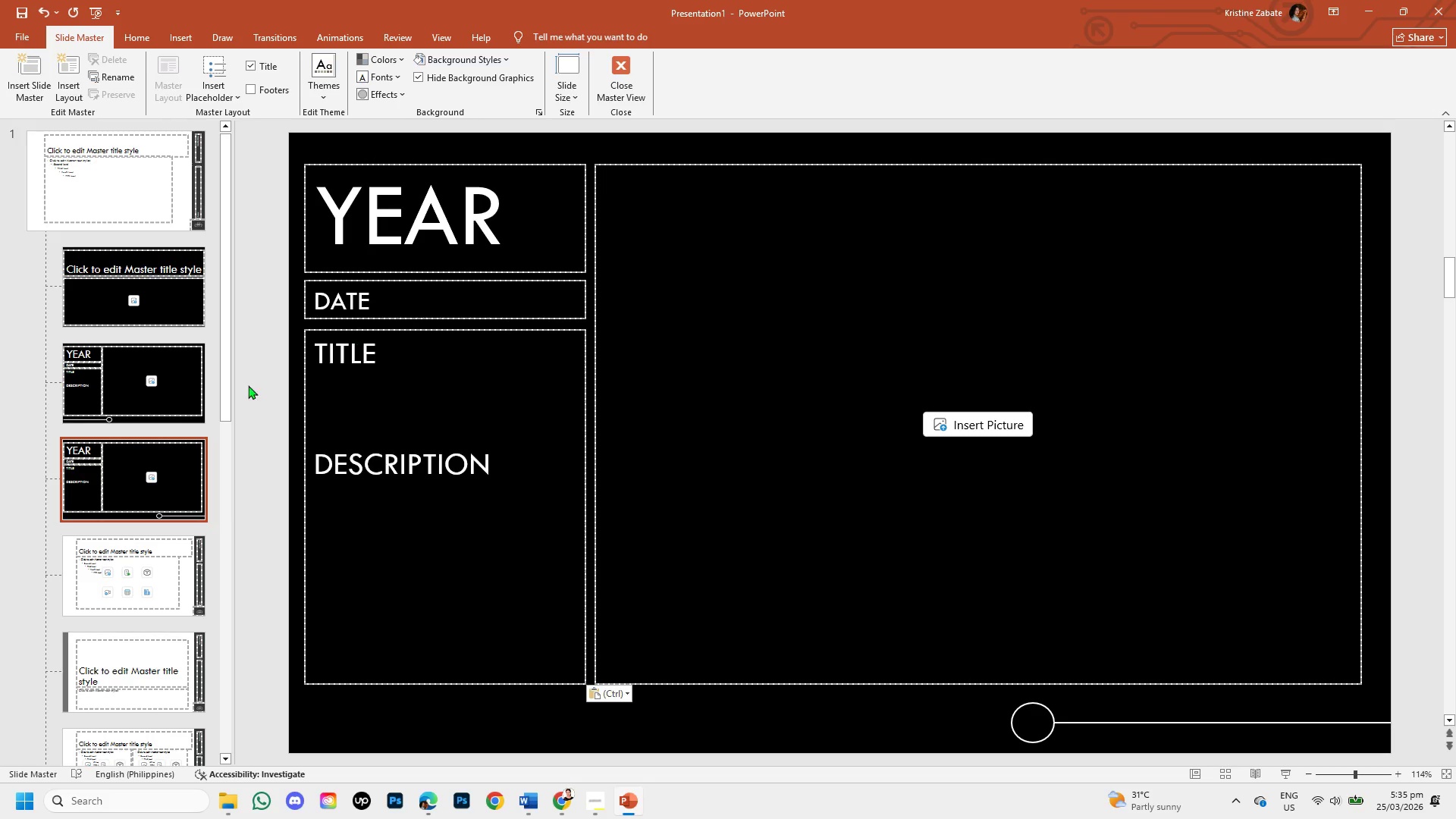 
left_click([134, 394])
 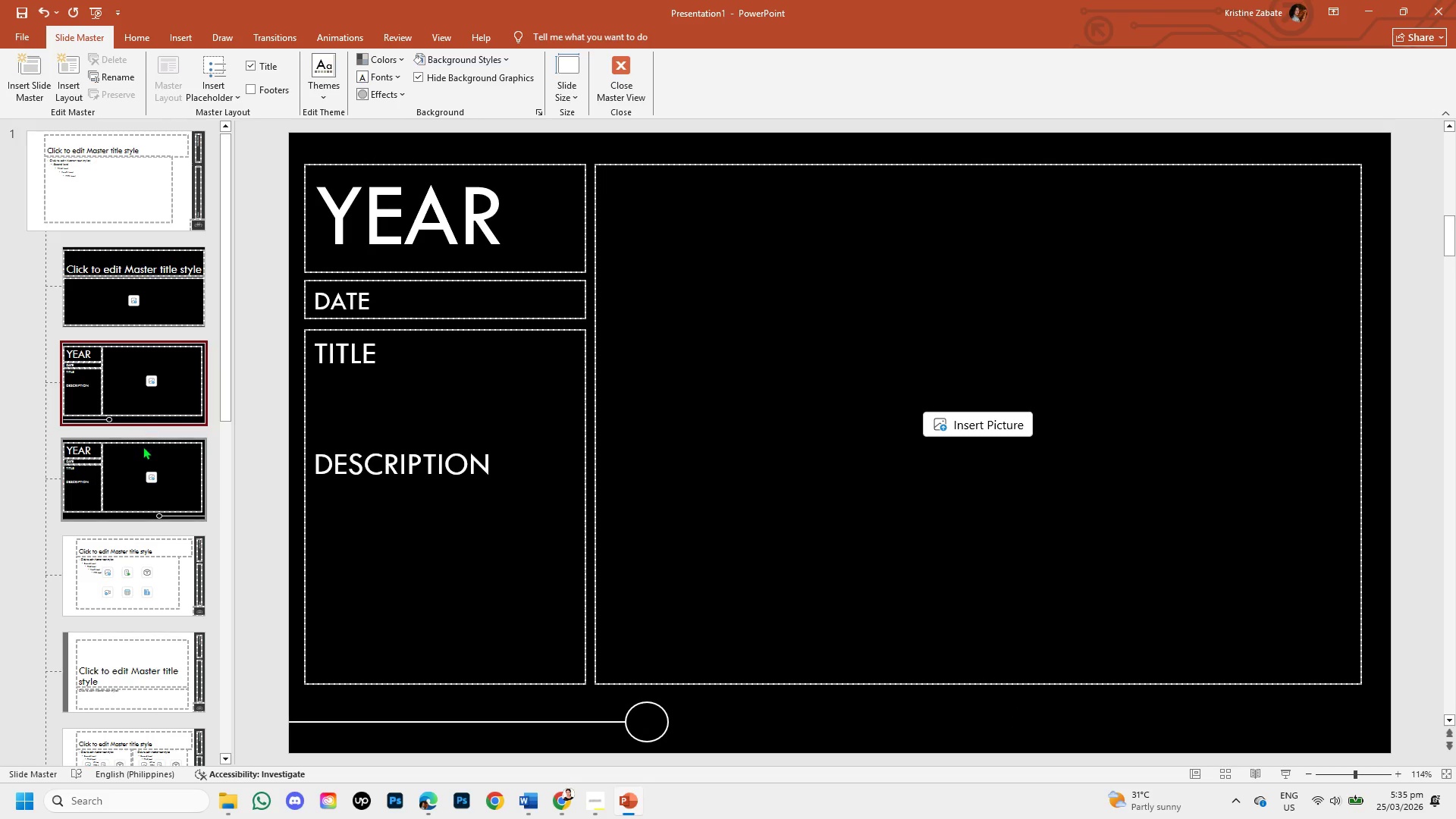 
left_click([144, 451])
 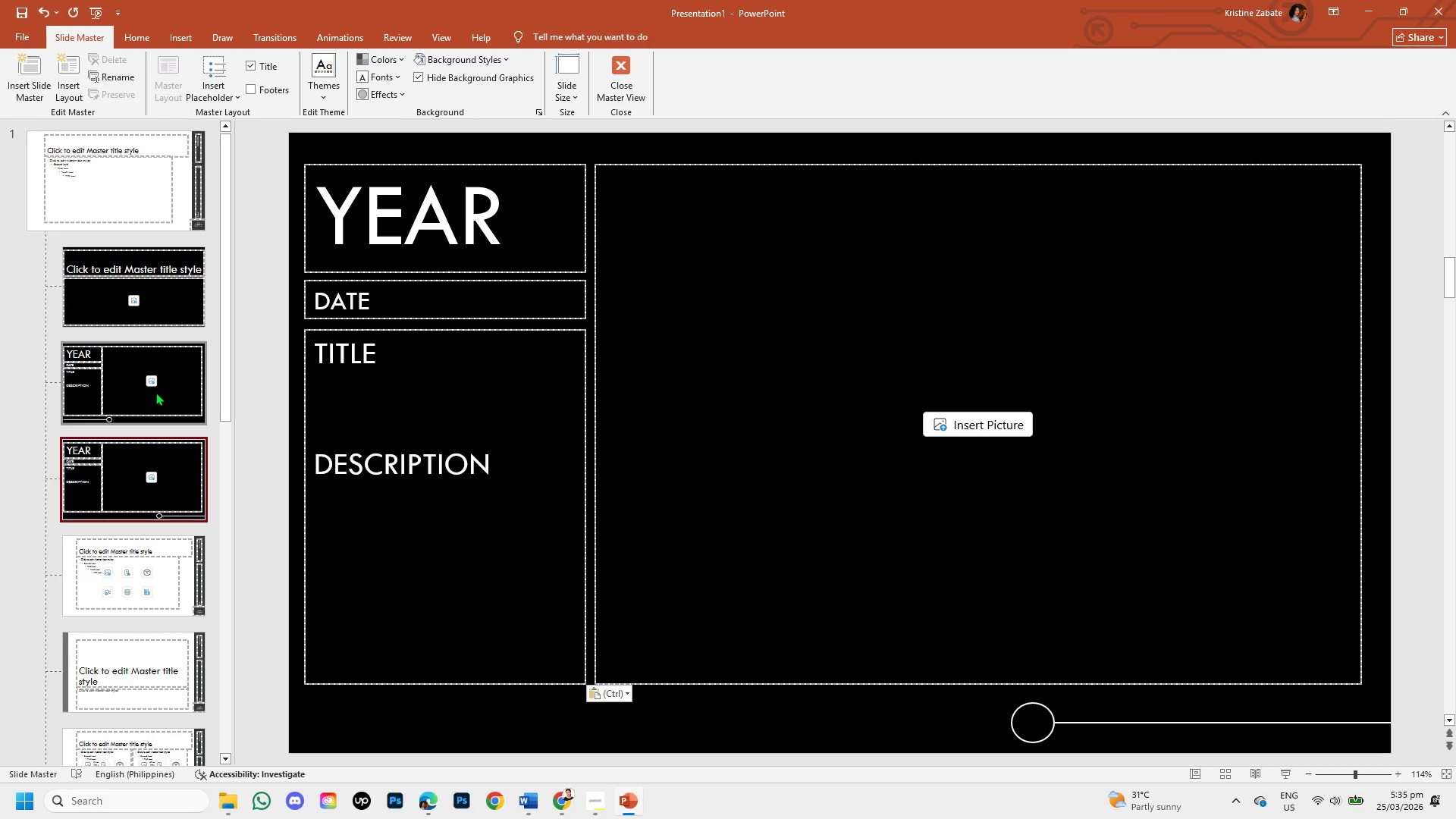 
left_click([155, 392])
 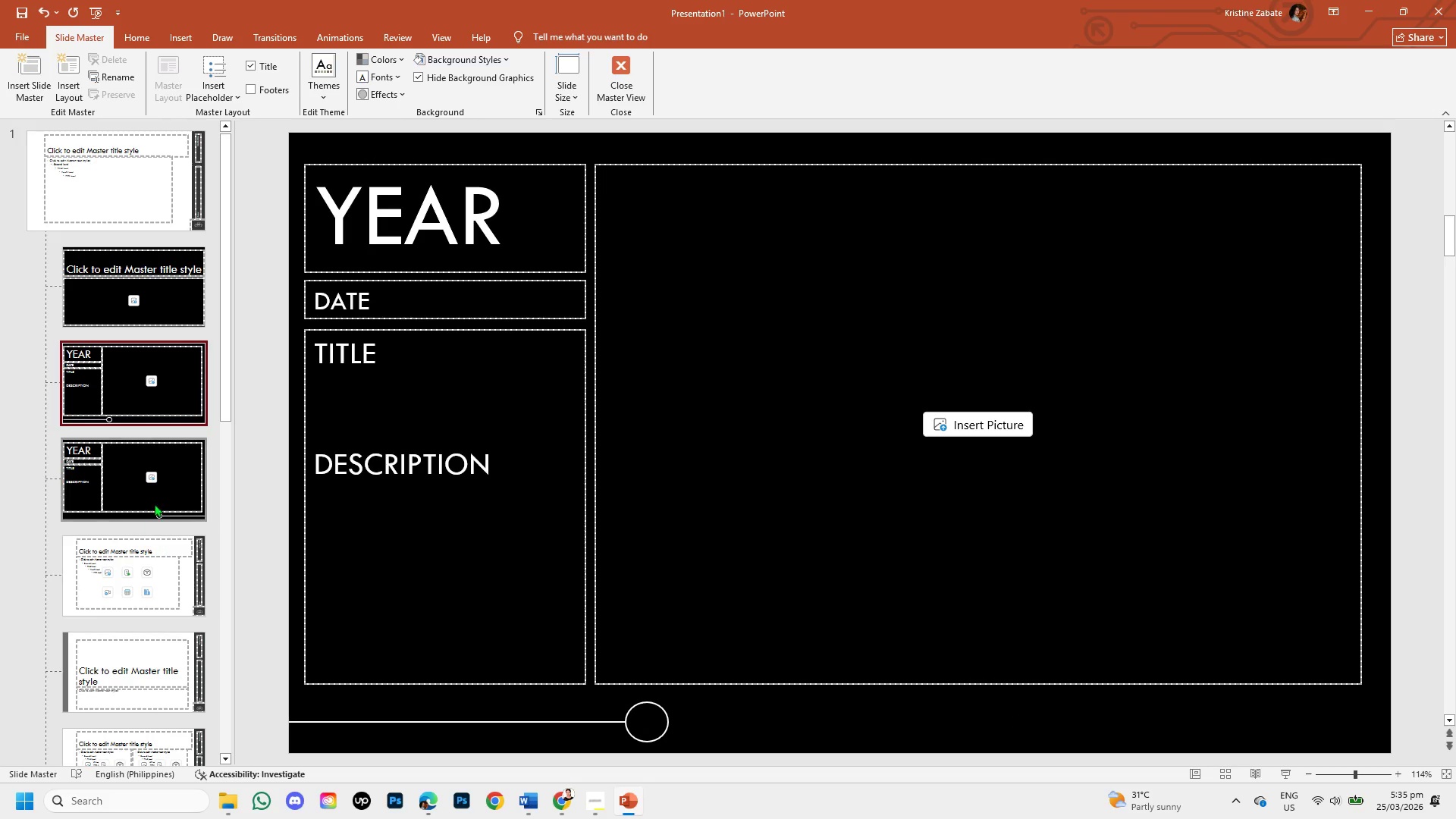 
left_click([162, 483])
 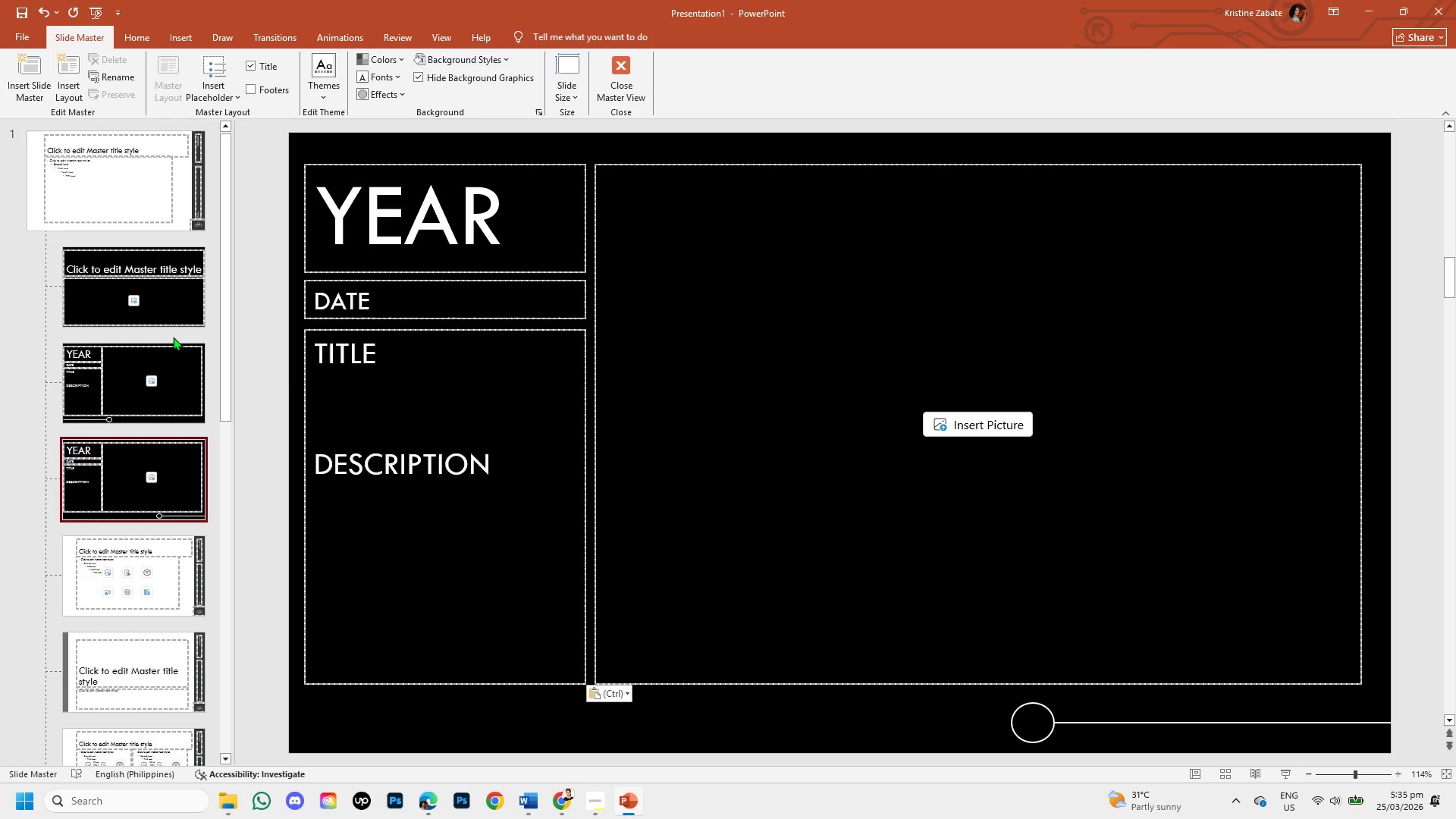 
left_click([173, 365])
 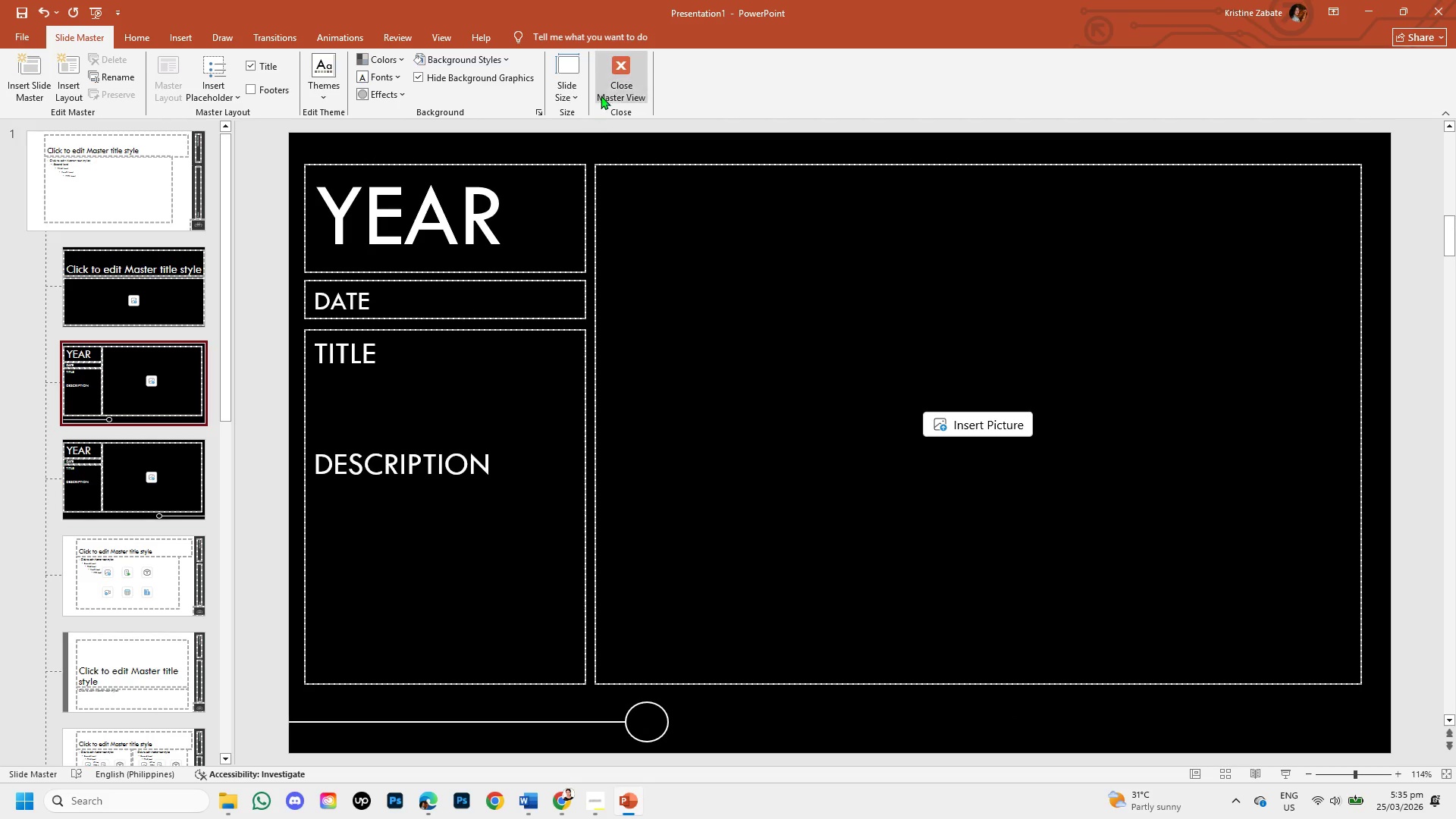 
left_click([611, 77])
 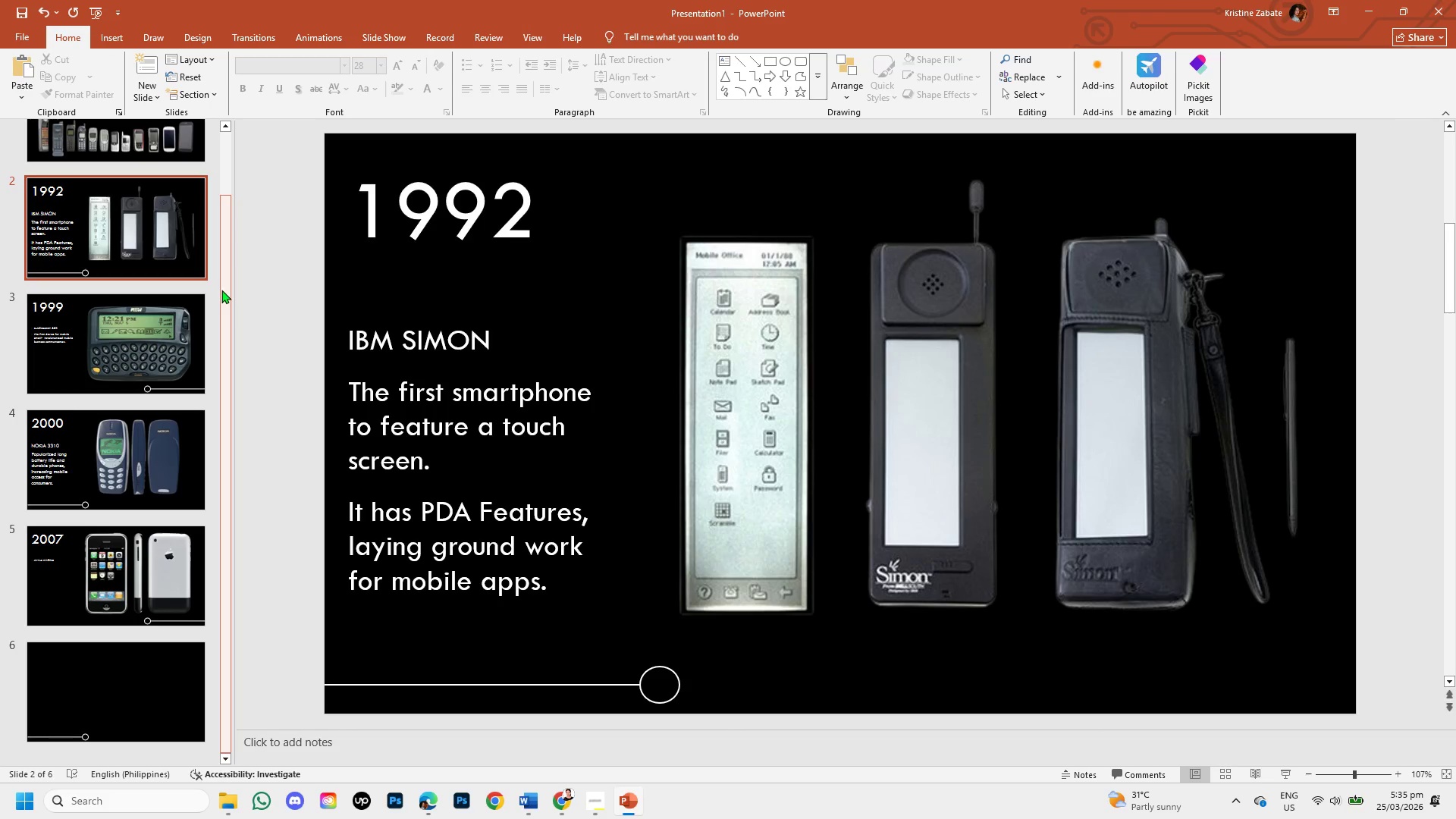 
left_click_drag(start_coordinate=[222, 290], to_coordinate=[228, 192])
 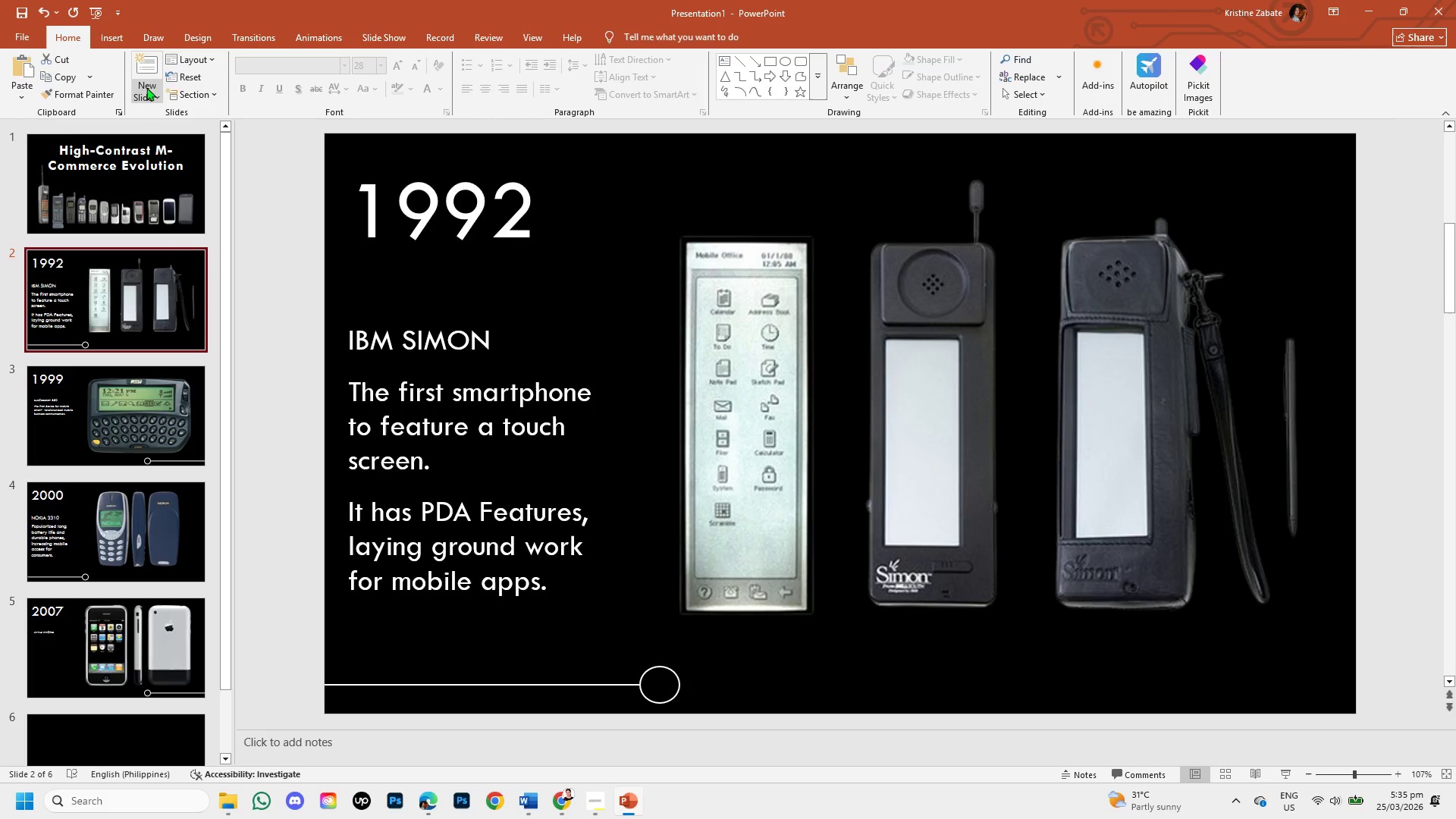 
left_click([146, 87])
 